 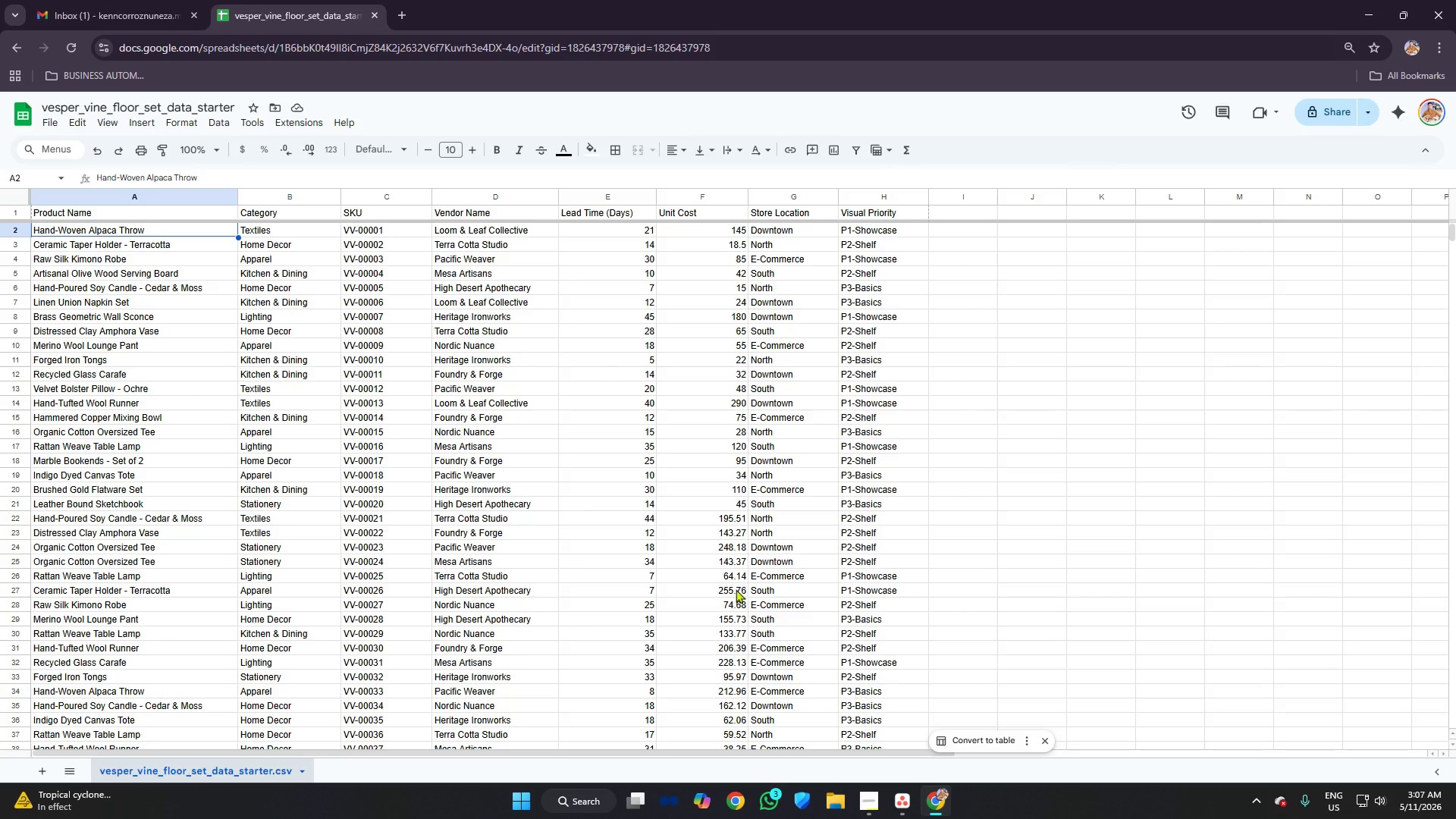 
scroll: coordinate [560, 377], scroll_direction: up, amount: 5.0
 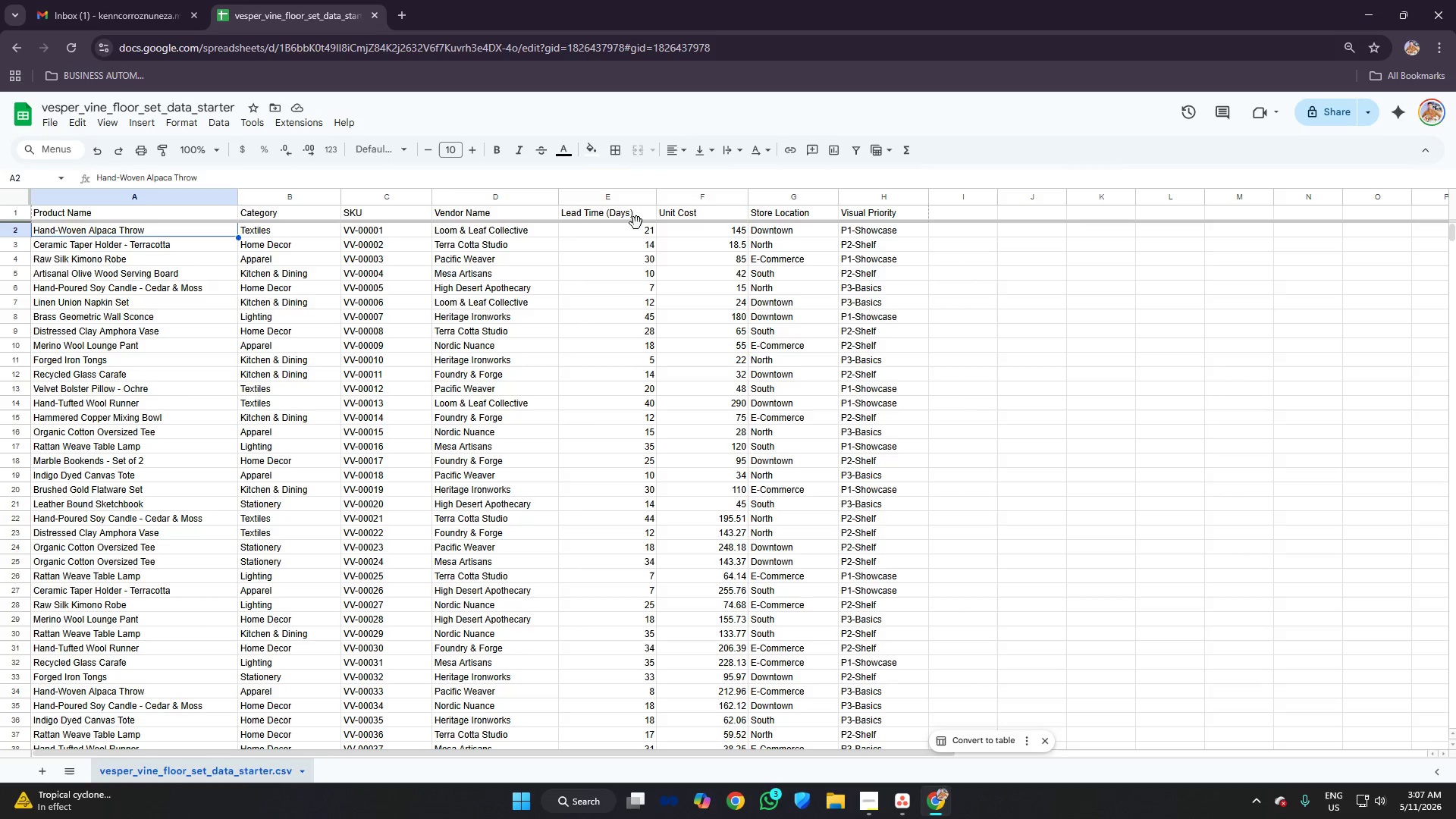 
wait(9.41)
 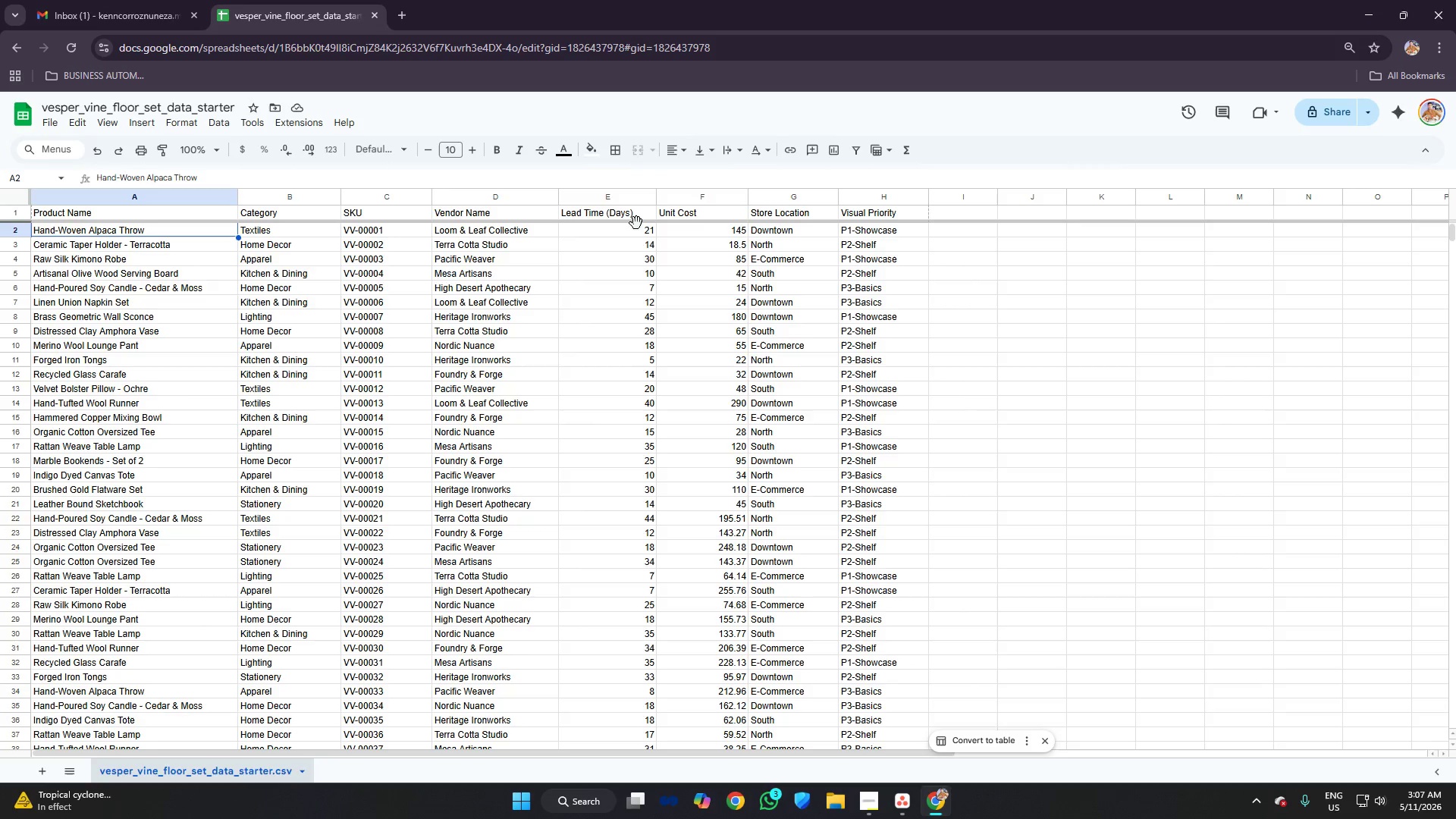 
left_click([902, 801])
 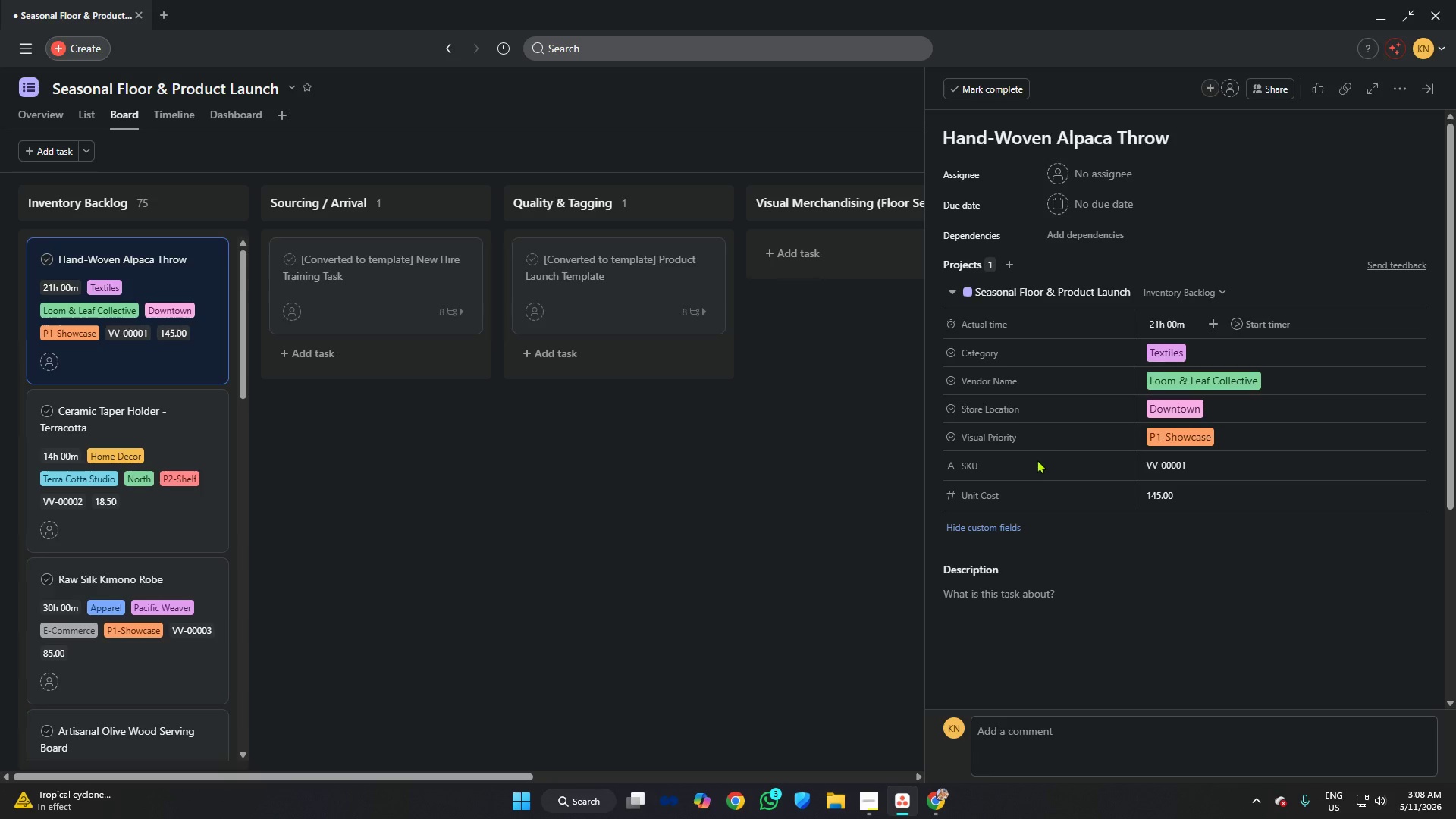 
scroll: coordinate [1013, 395], scroll_direction: up, amount: 5.0
 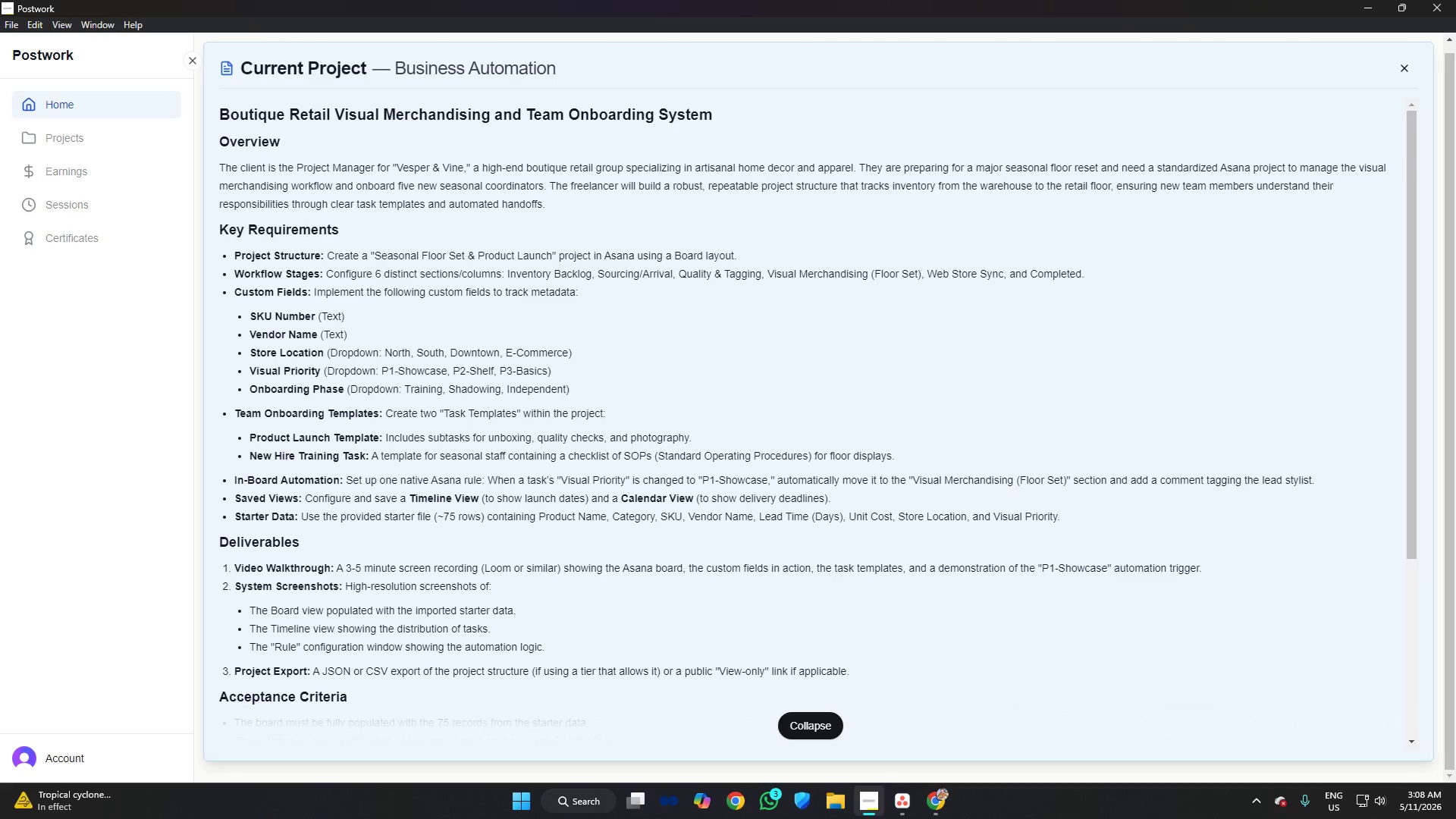 
wait(5.88)
 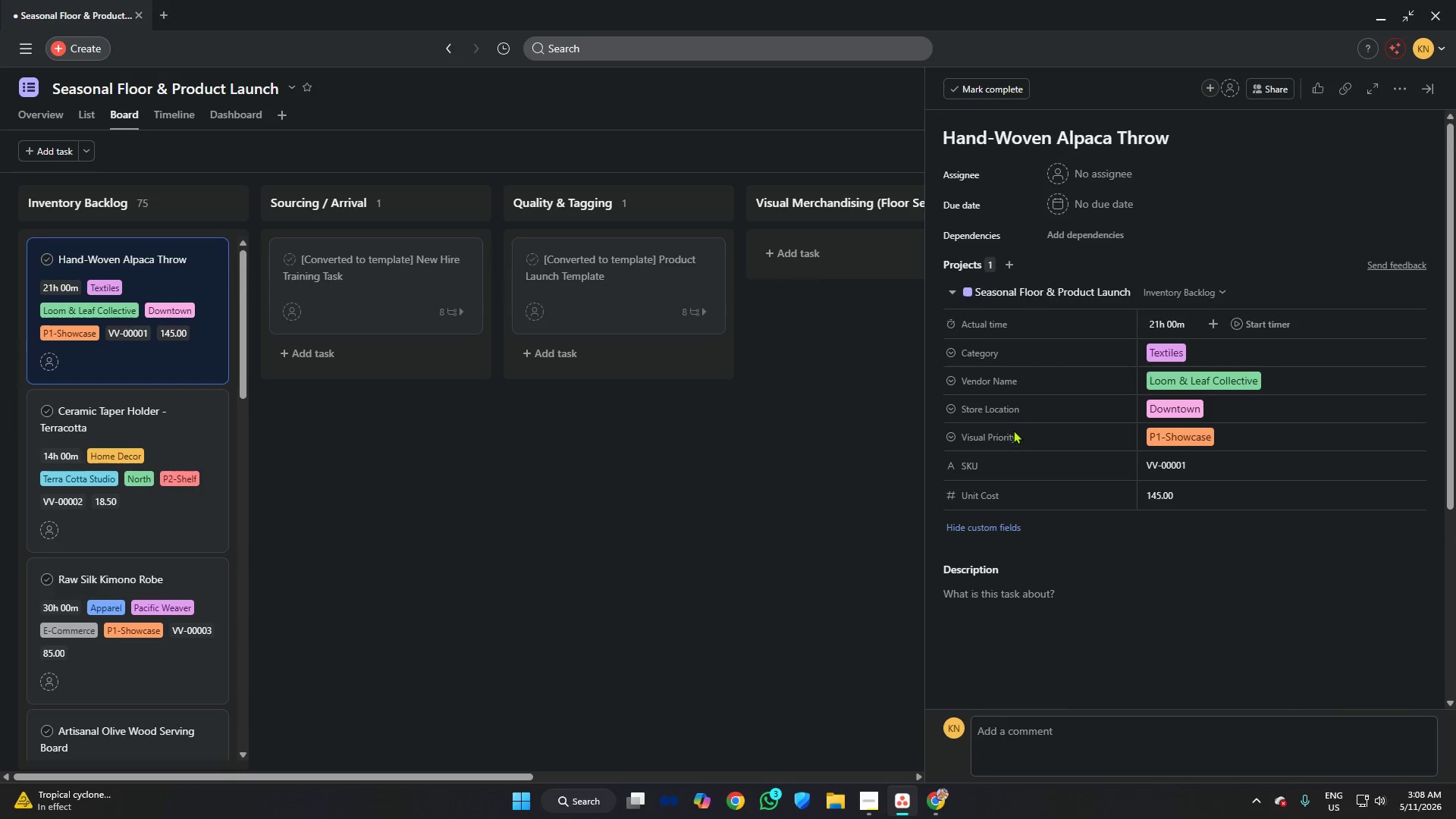 
left_click([930, 796])
 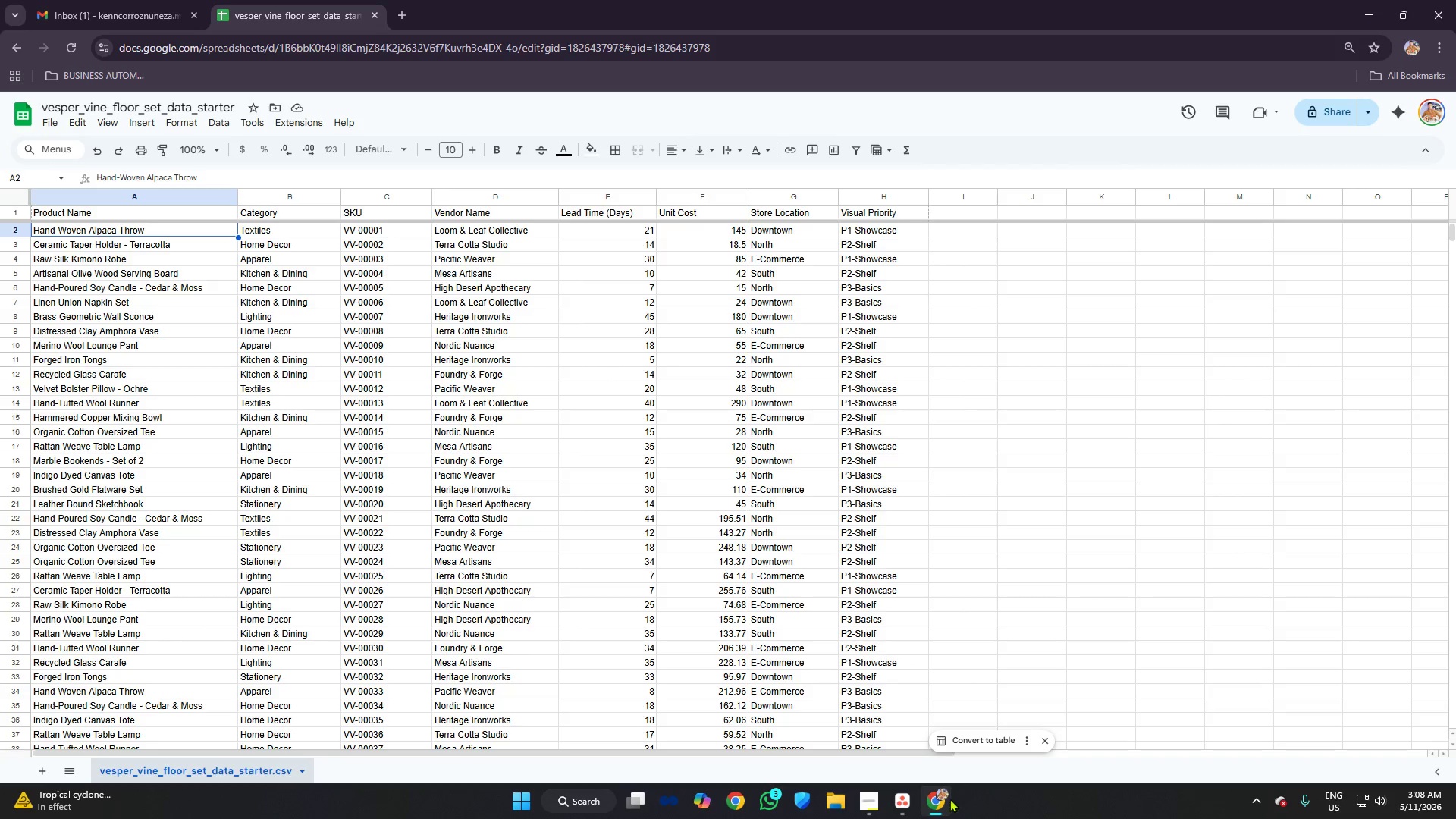 
mouse_move([907, 785])
 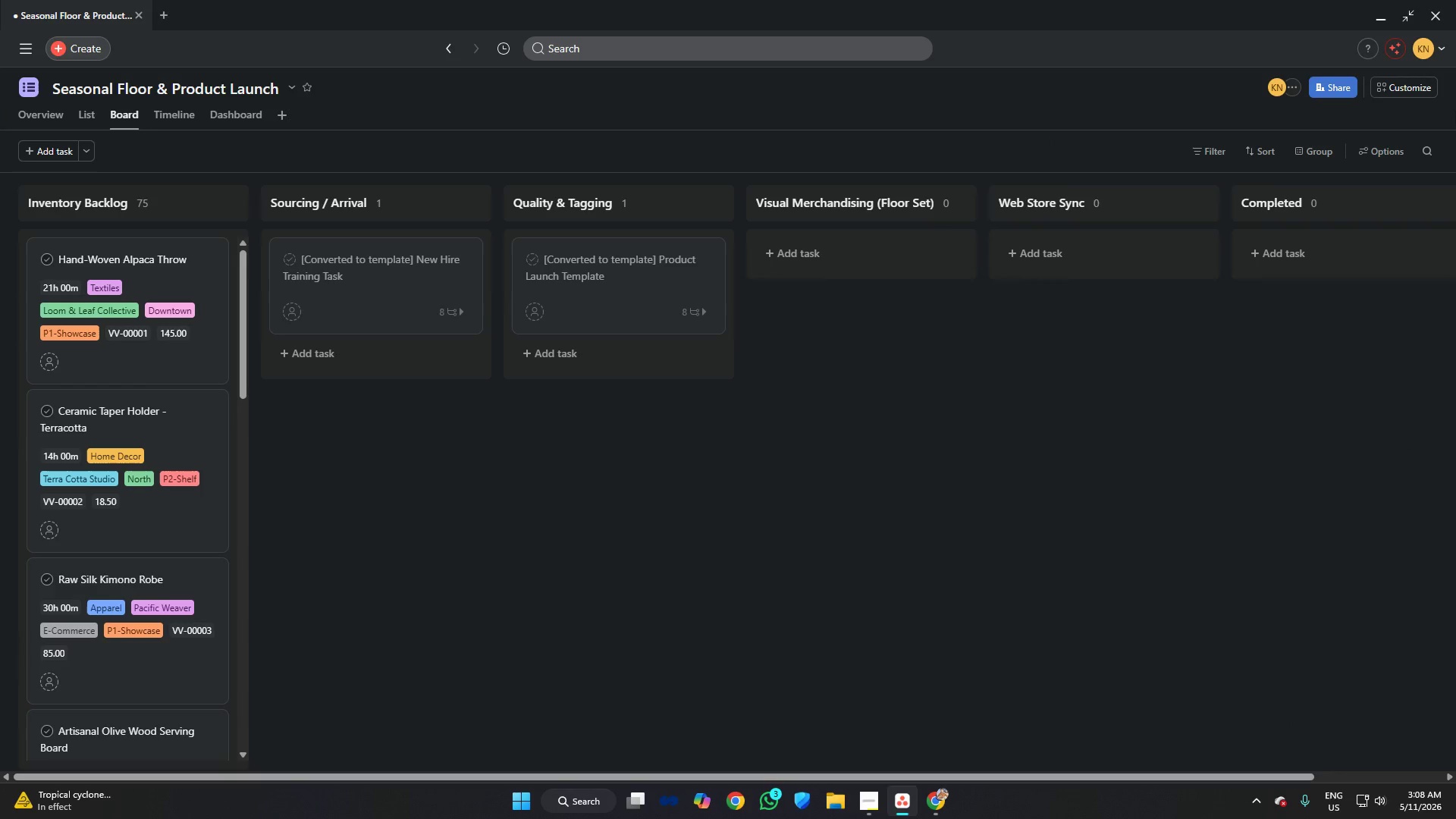 
wait(5.74)
 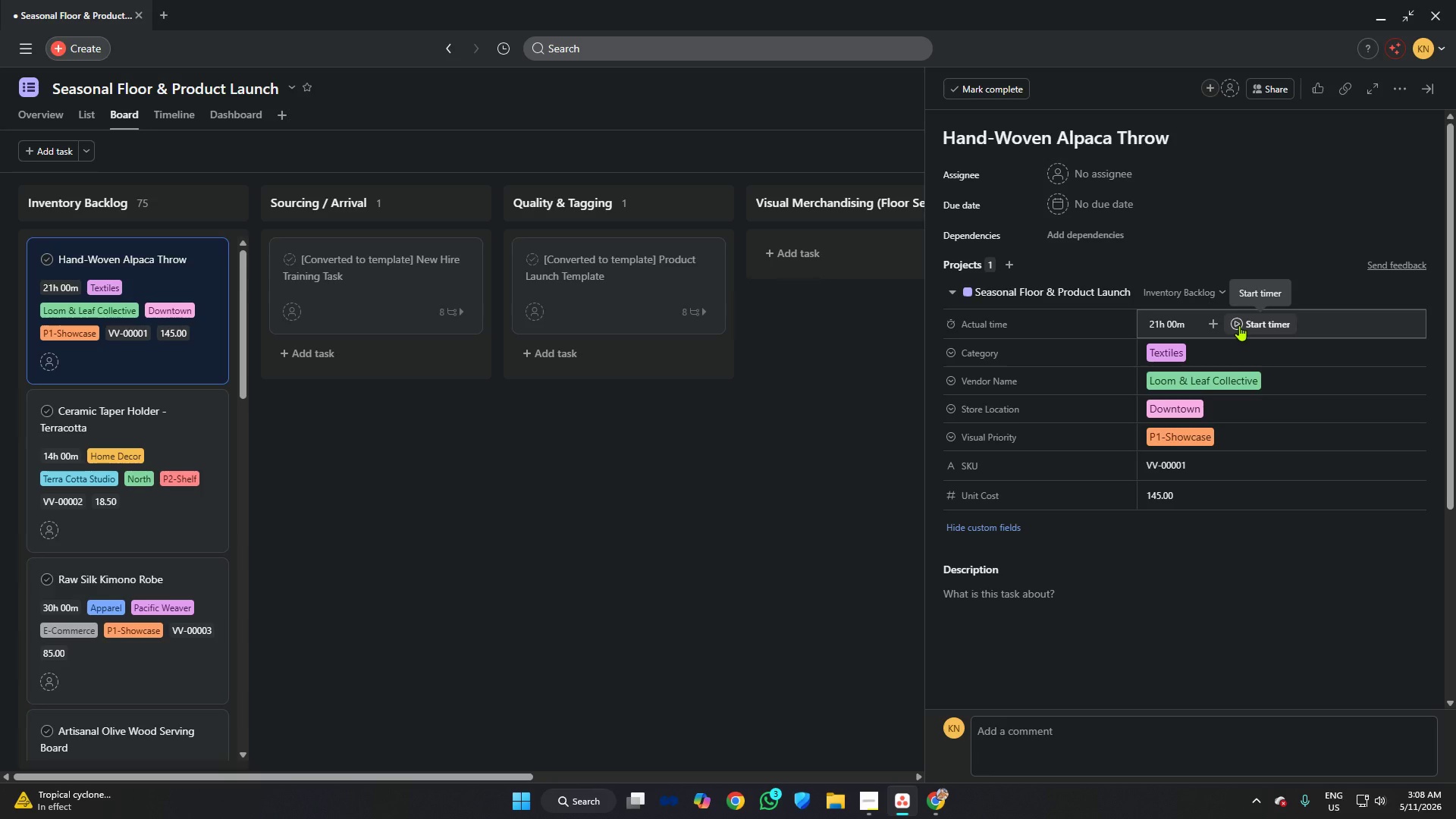 
left_click([1389, 89])
 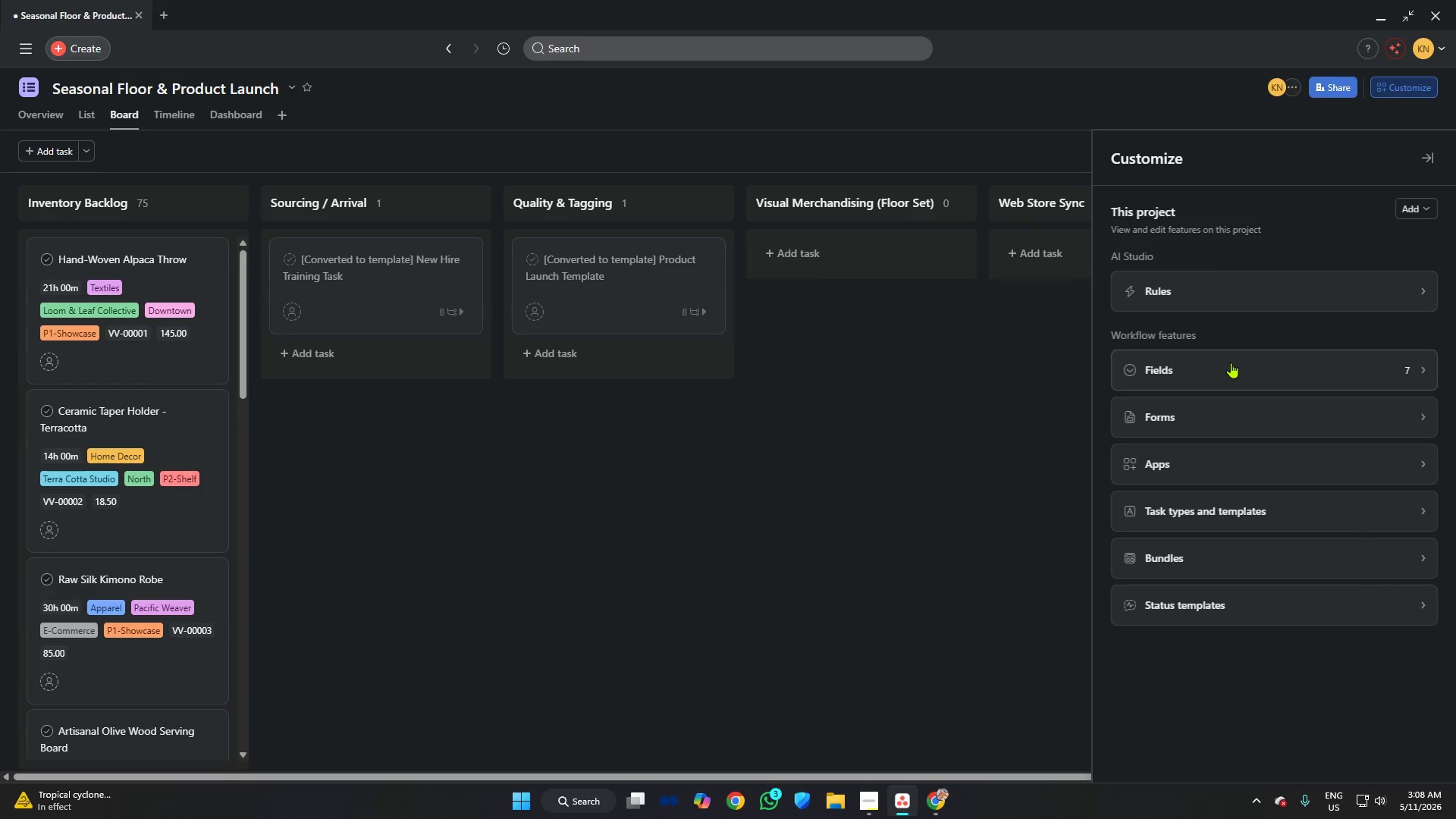 
left_click([1231, 362])
 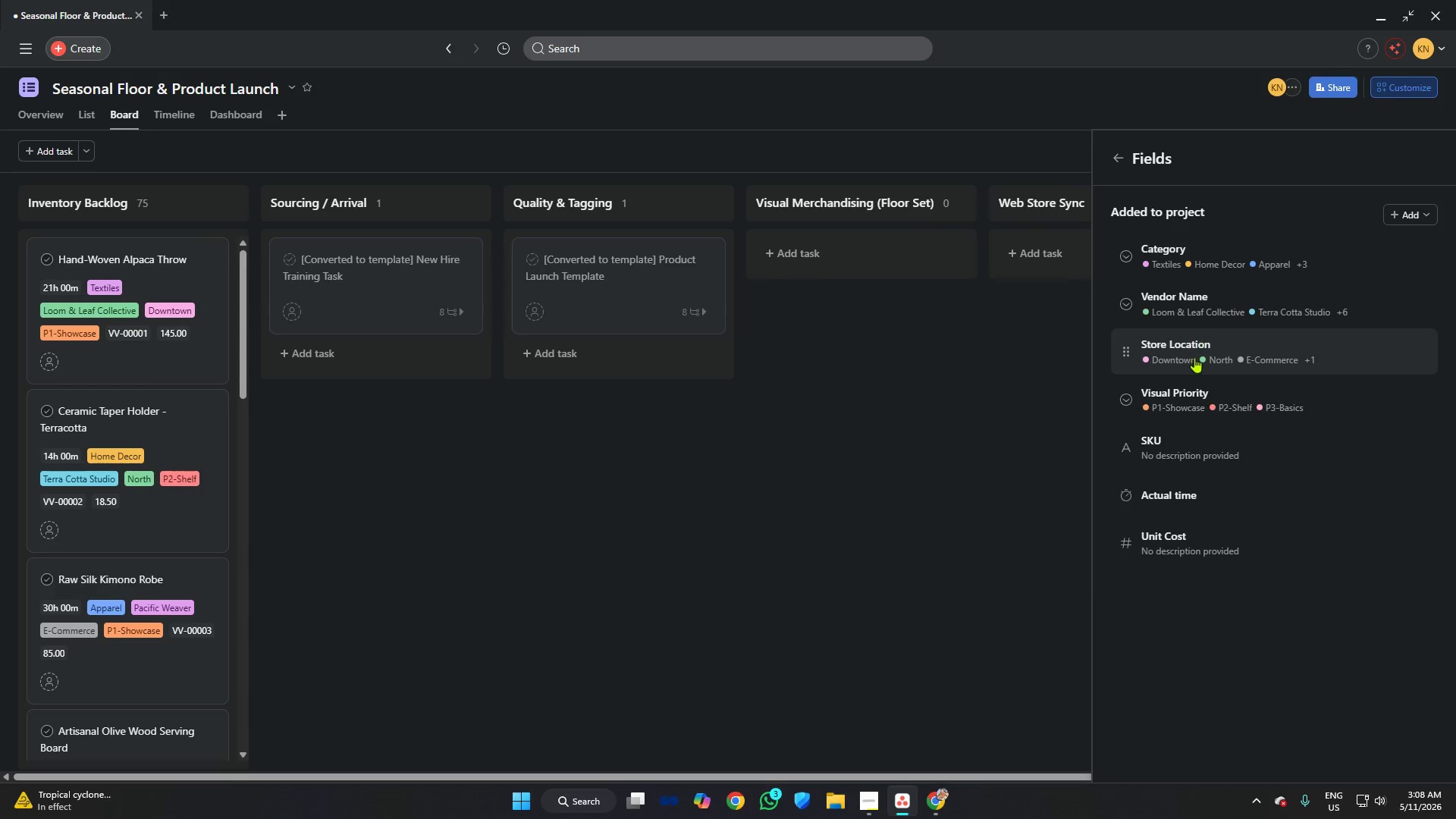 
left_click([1188, 490])
 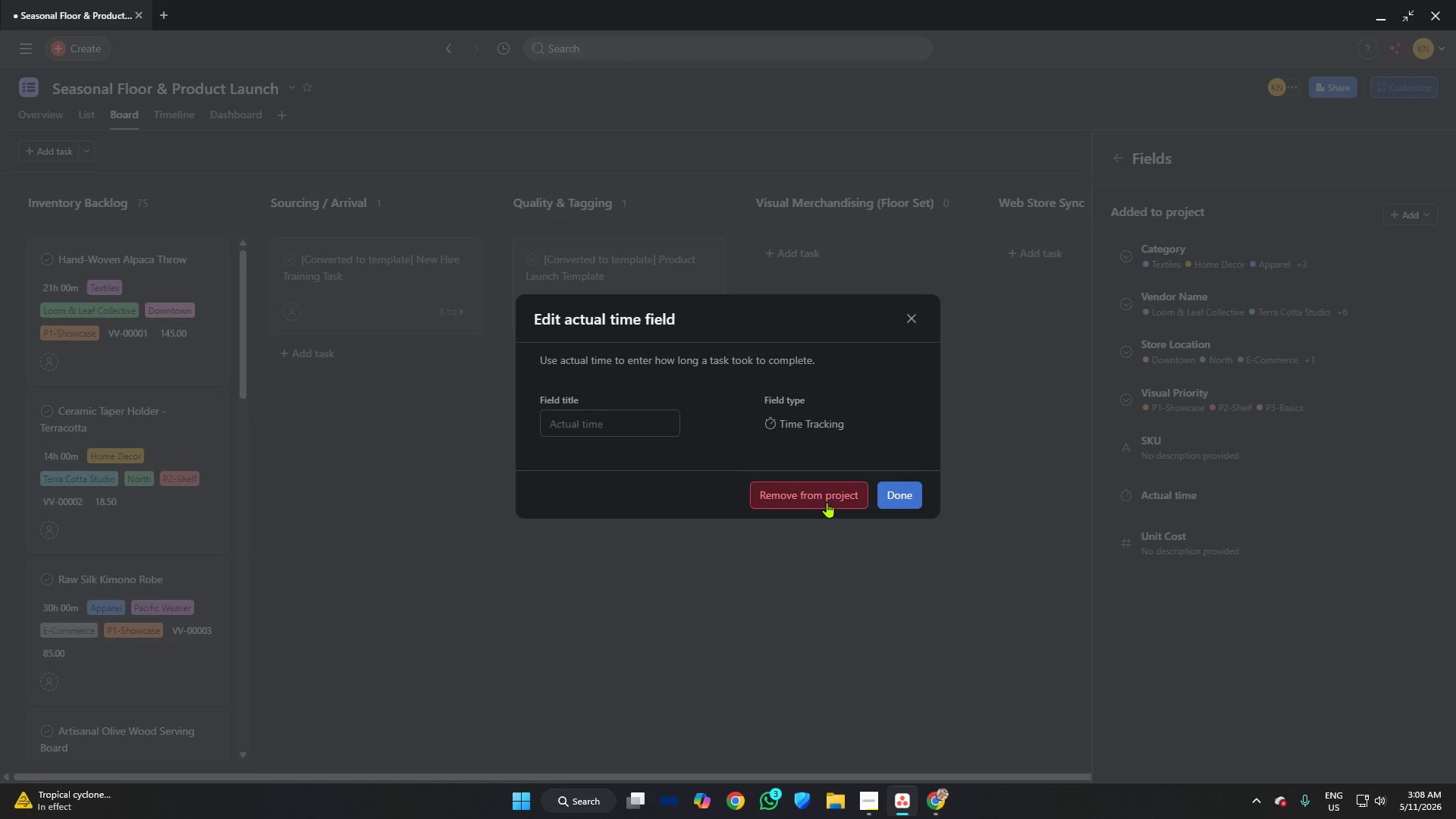 
left_click([827, 502])
 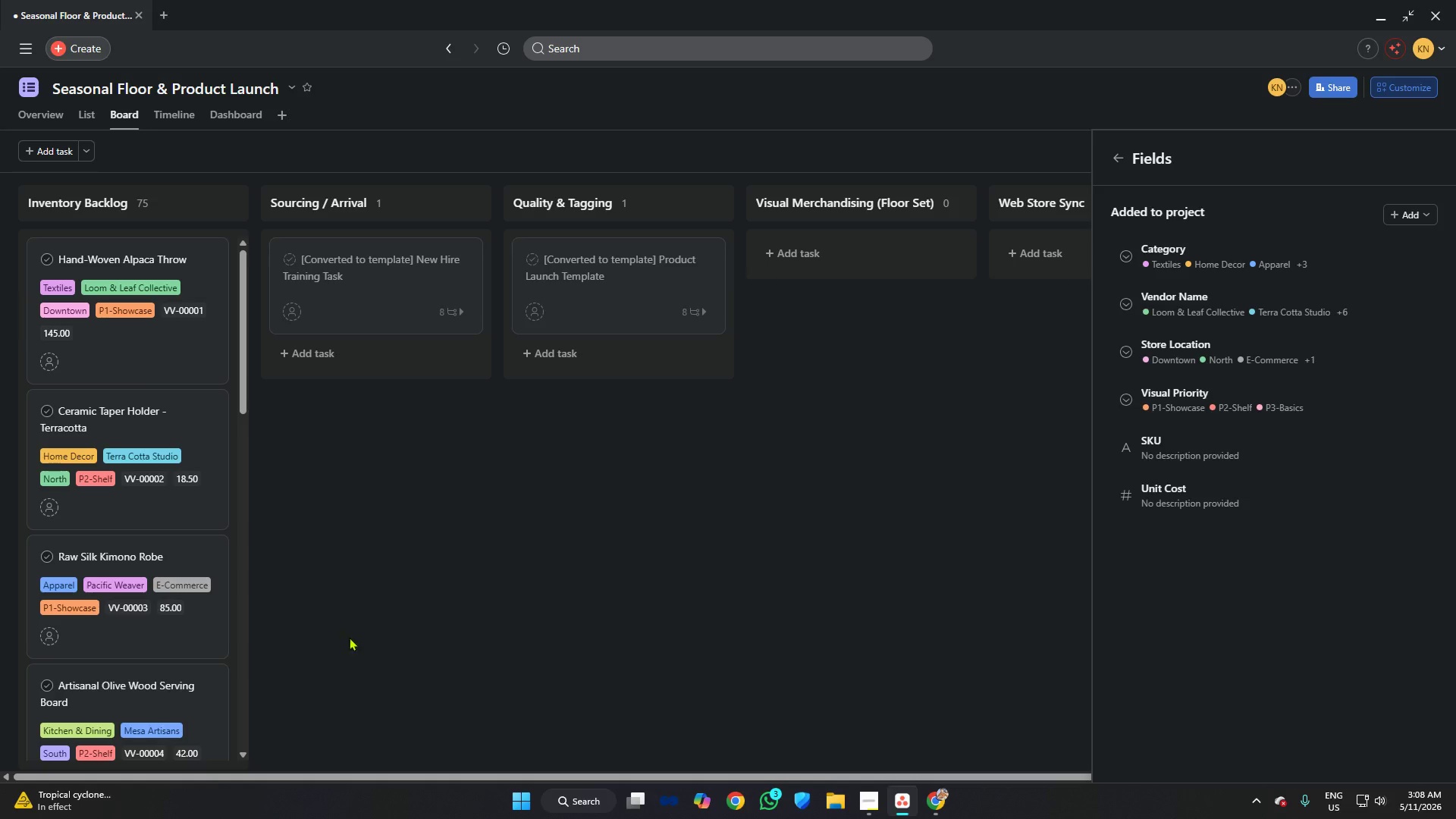 
wait(8.23)
 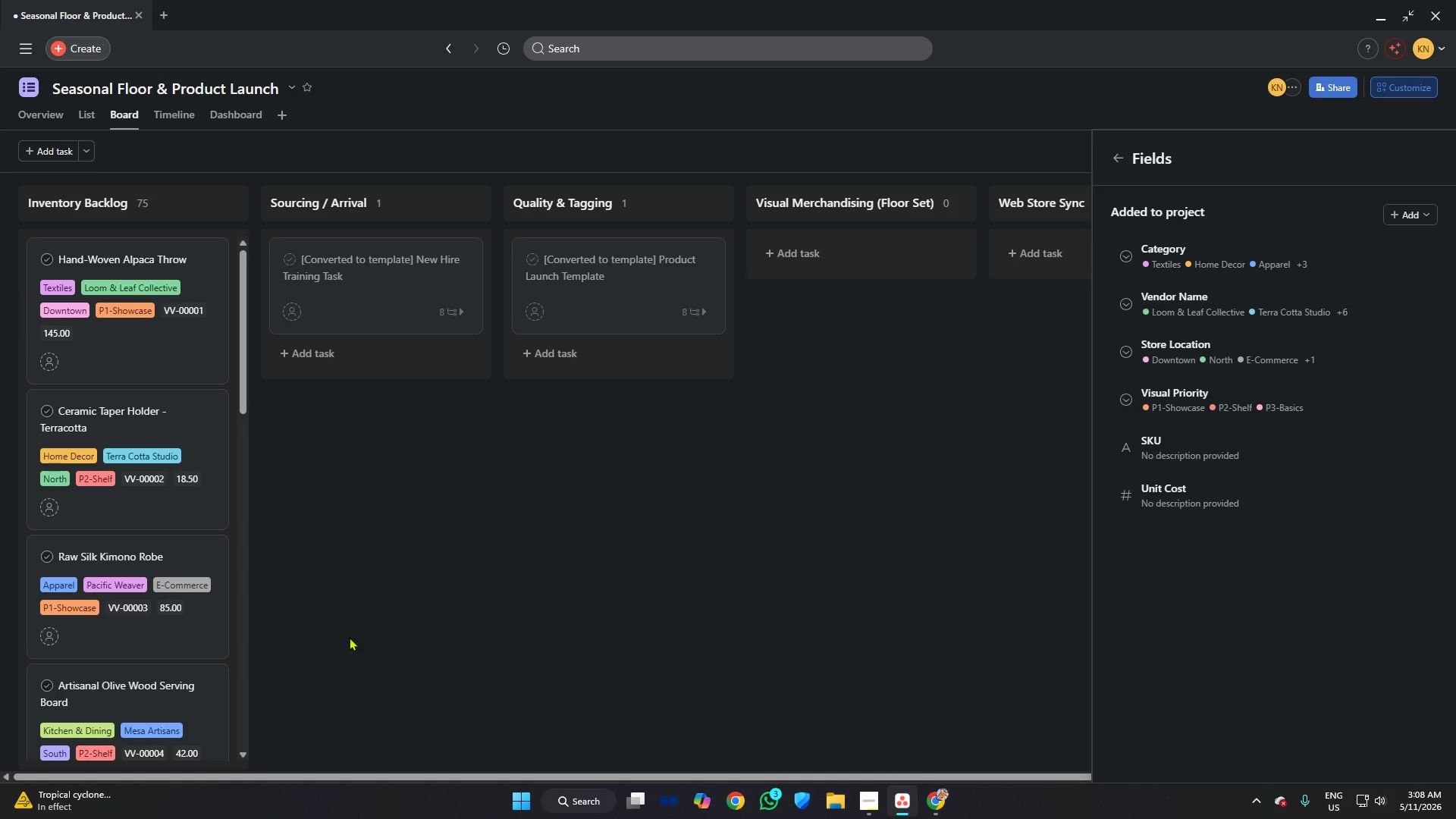 
key(Alt+AltLeft)
 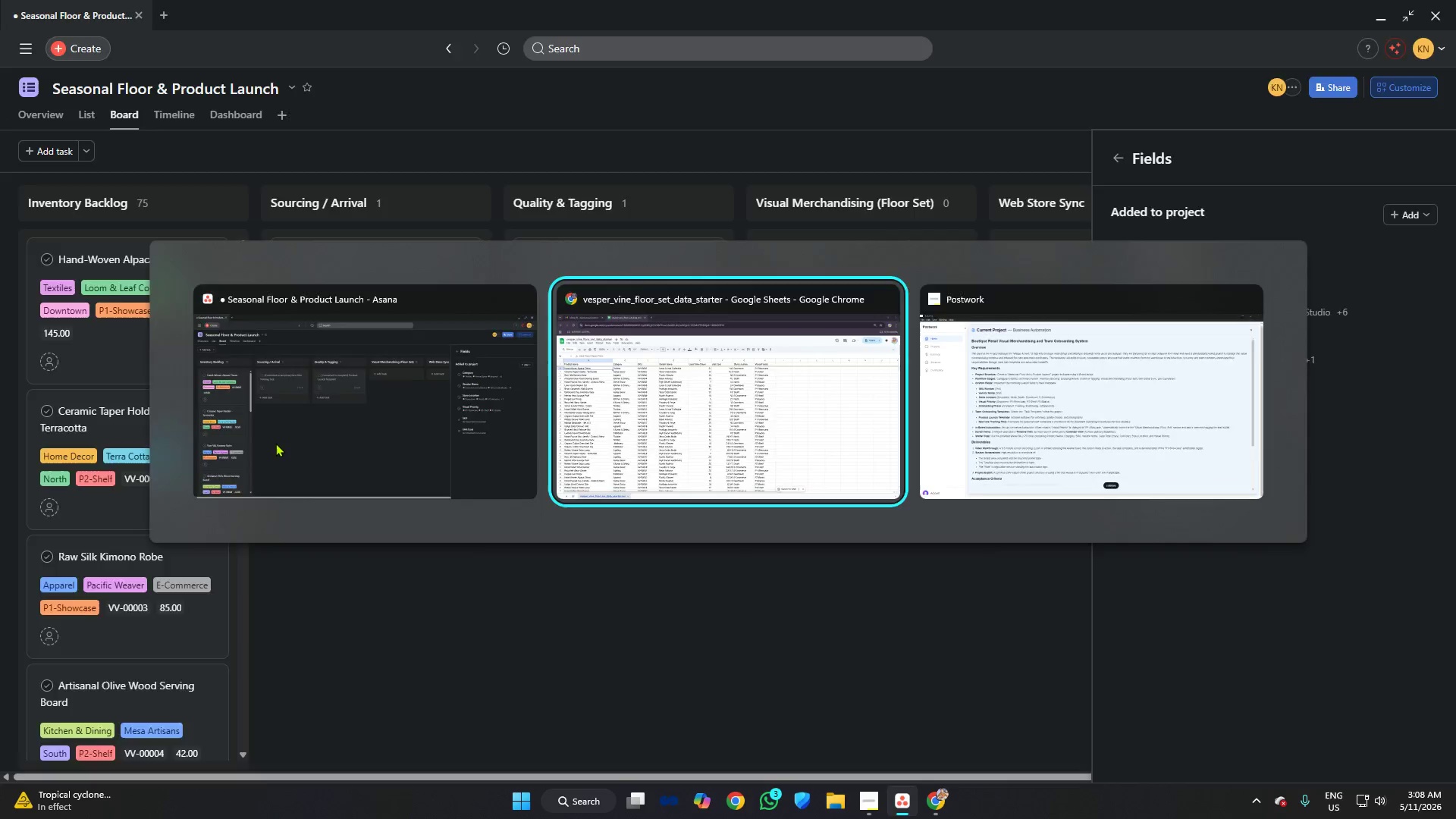 
key(Alt+Tab)
 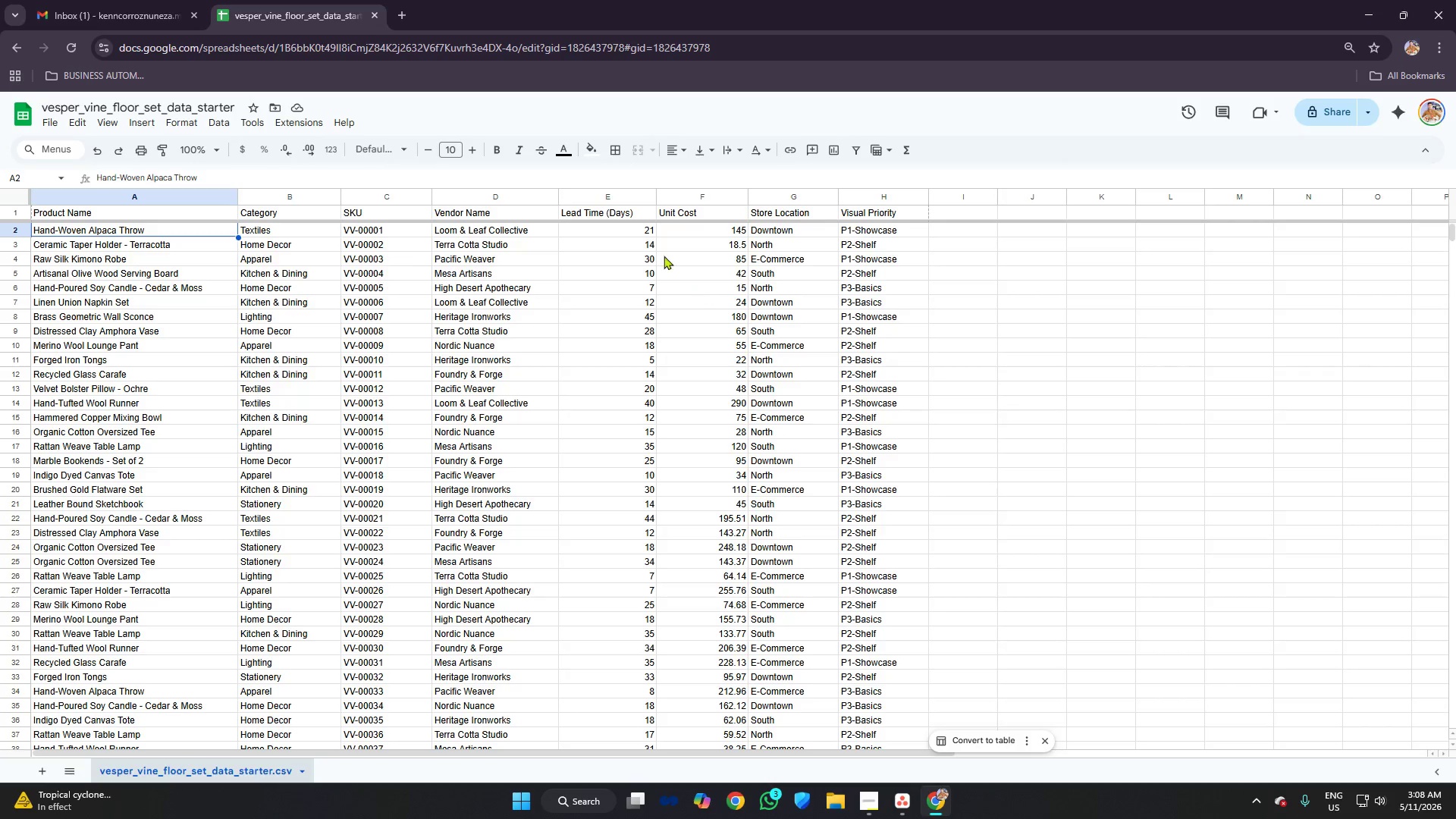 
left_click([639, 237])
 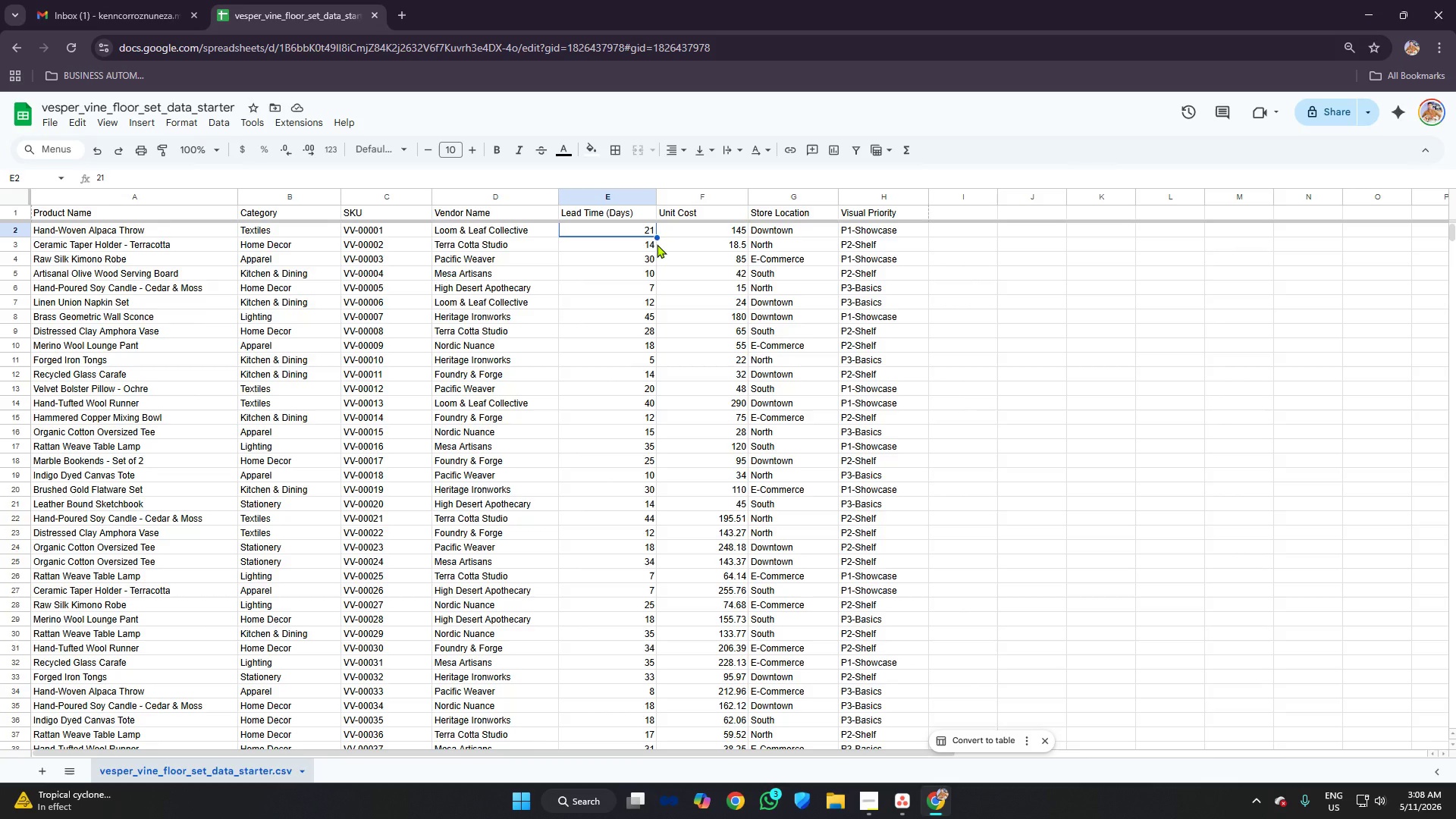 
wait(6.91)
 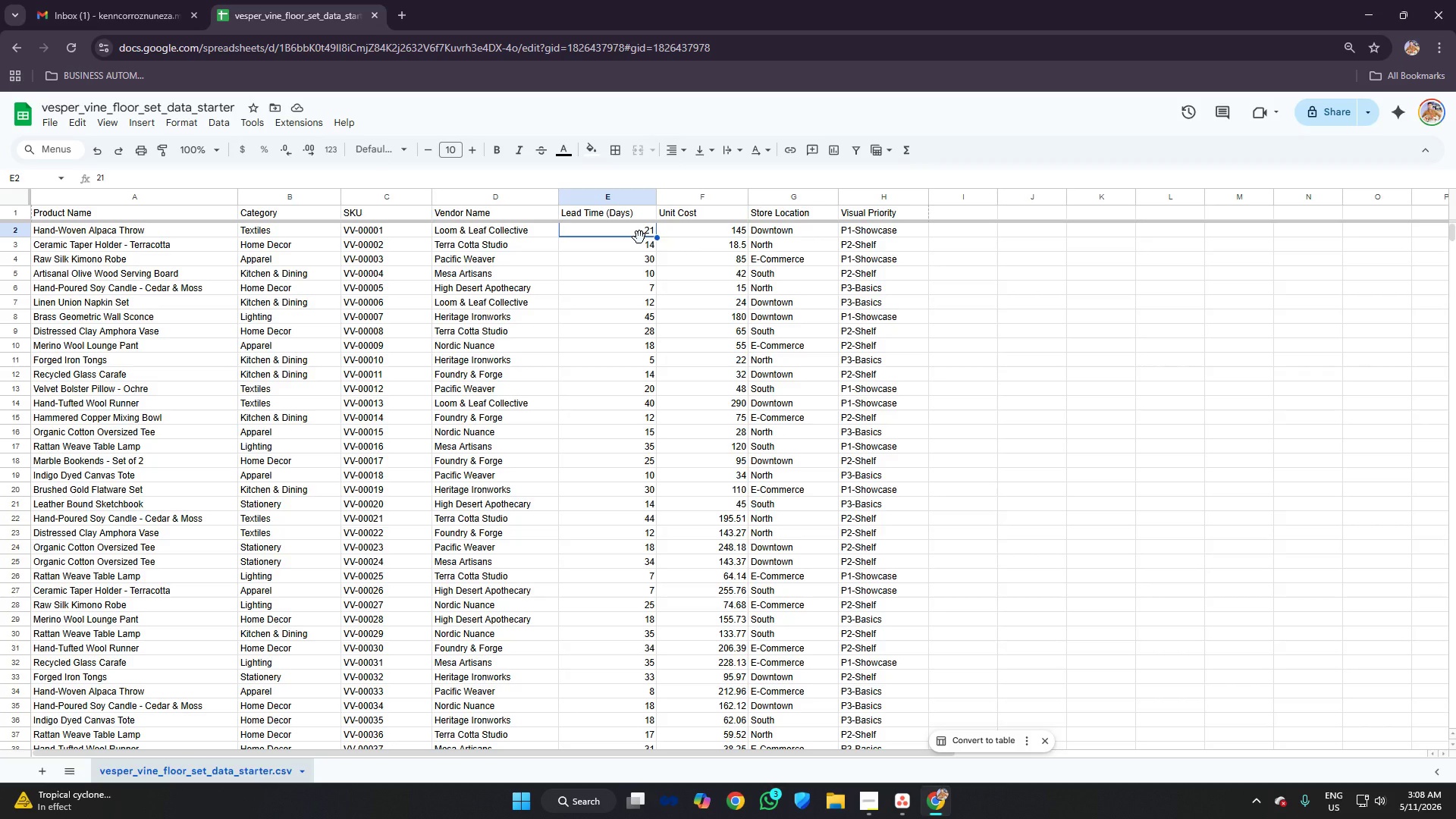 
key(Alt+AltLeft)
 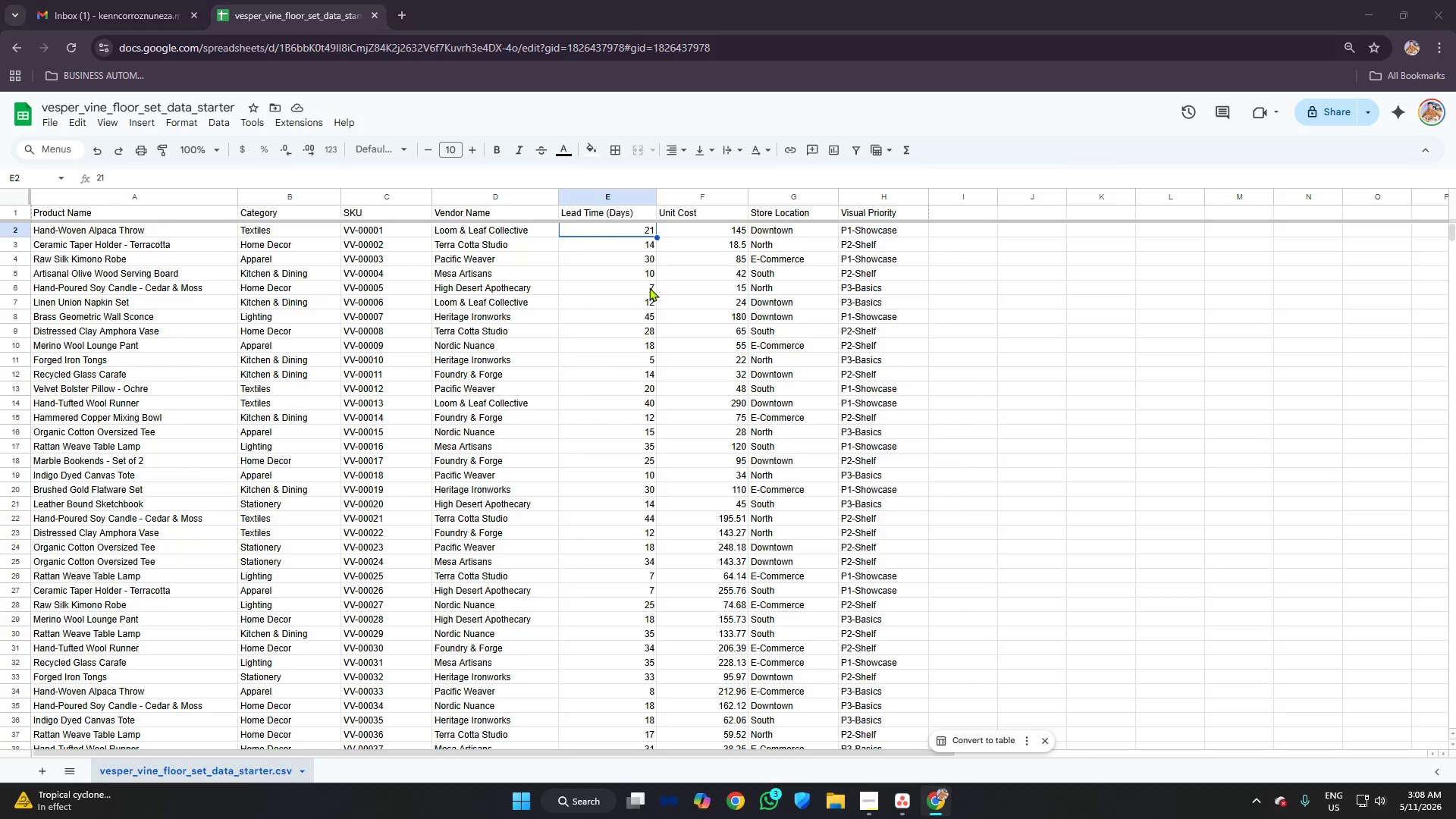 
key(Alt+Tab)
 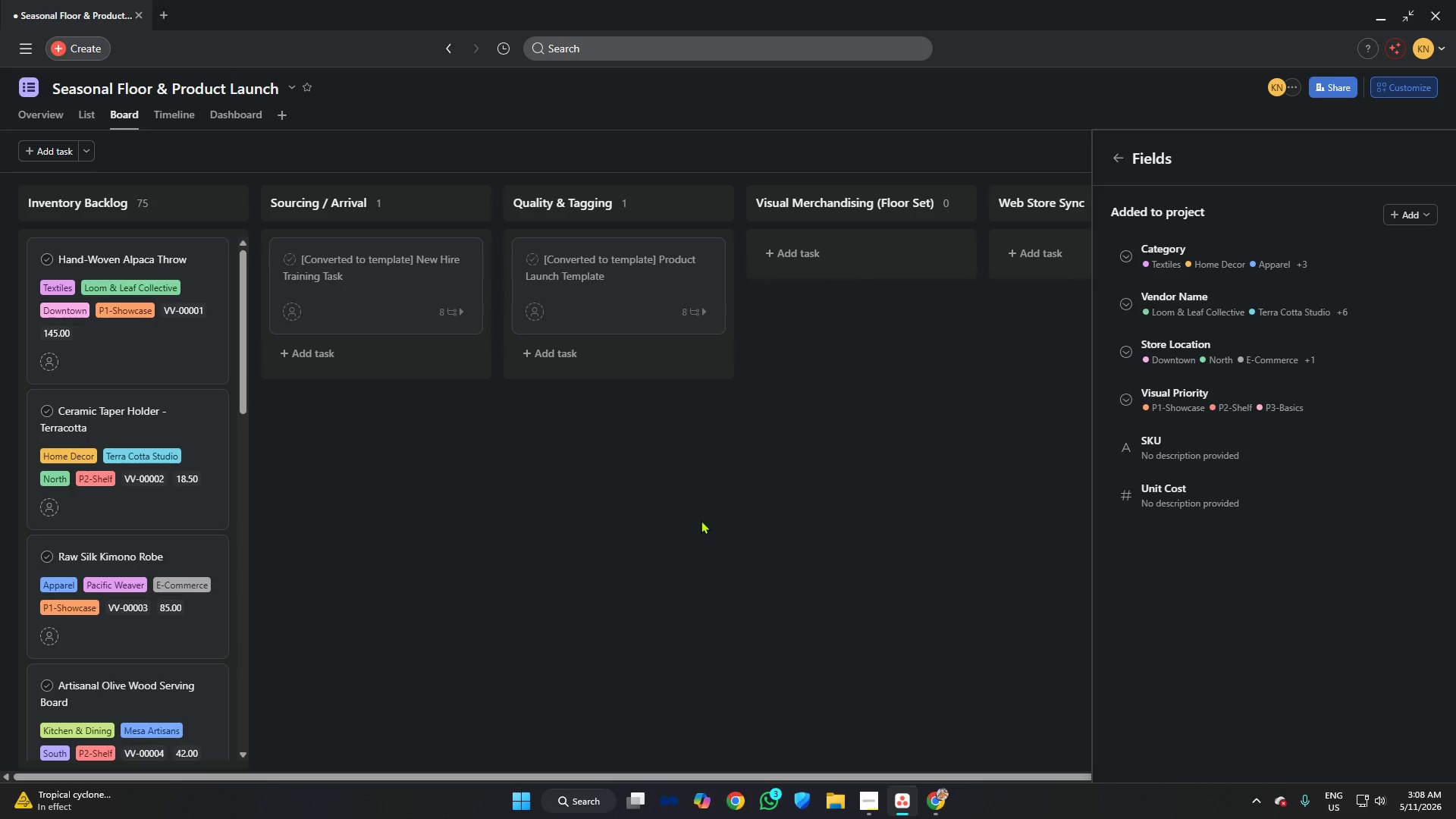 
key(Alt+AltLeft)
 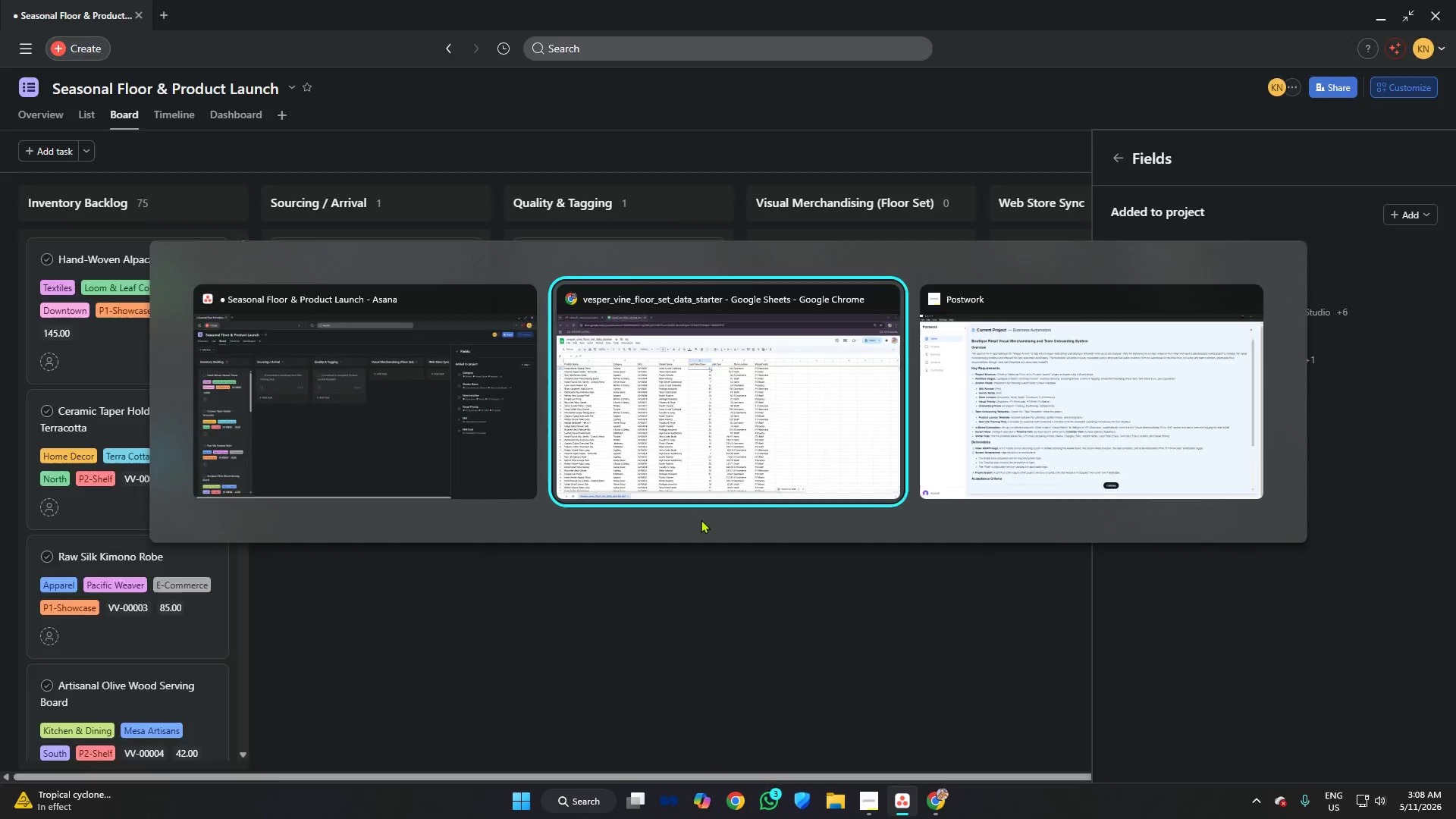 
key(Alt+Tab)
 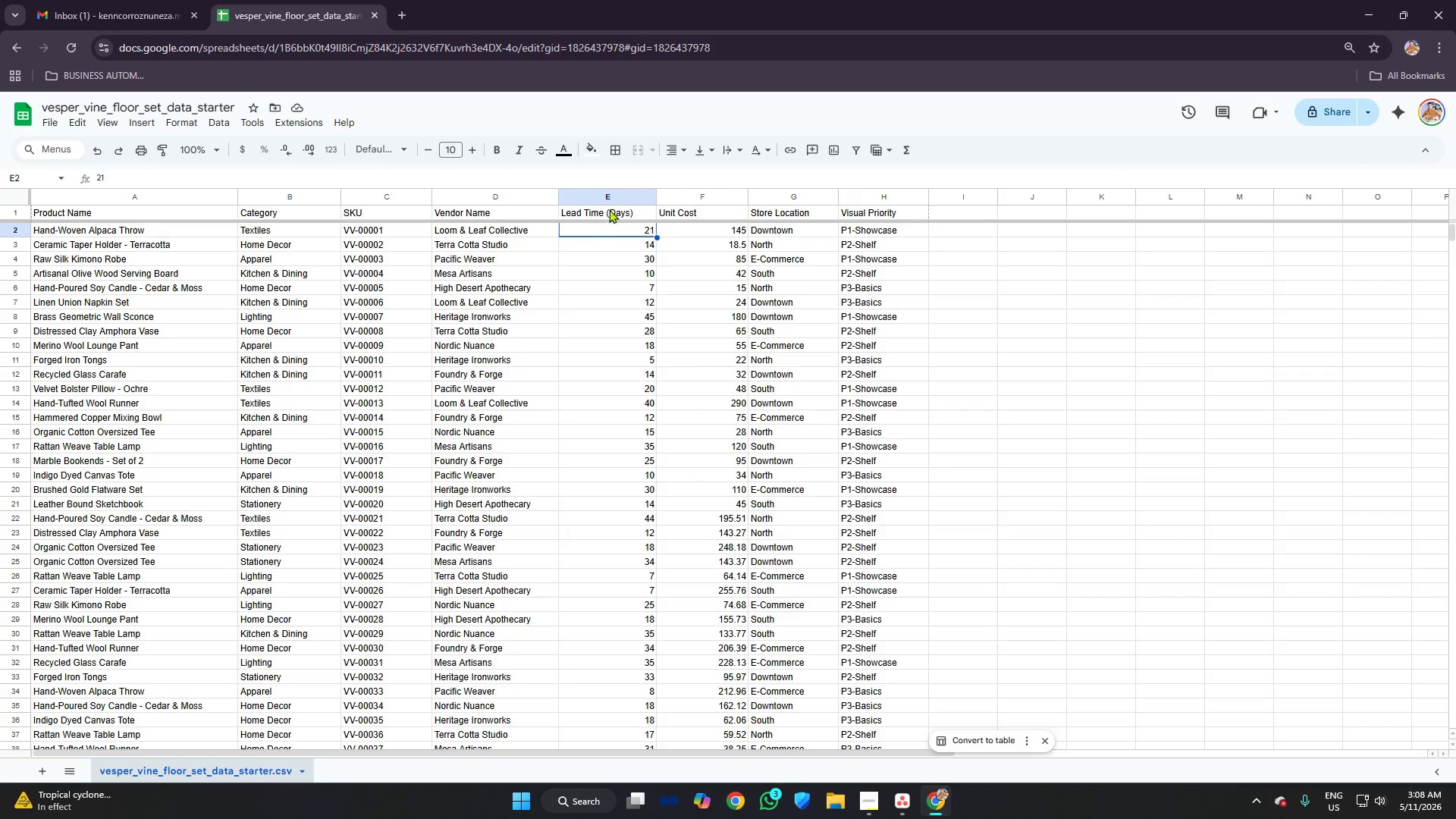 
left_click([613, 213])
 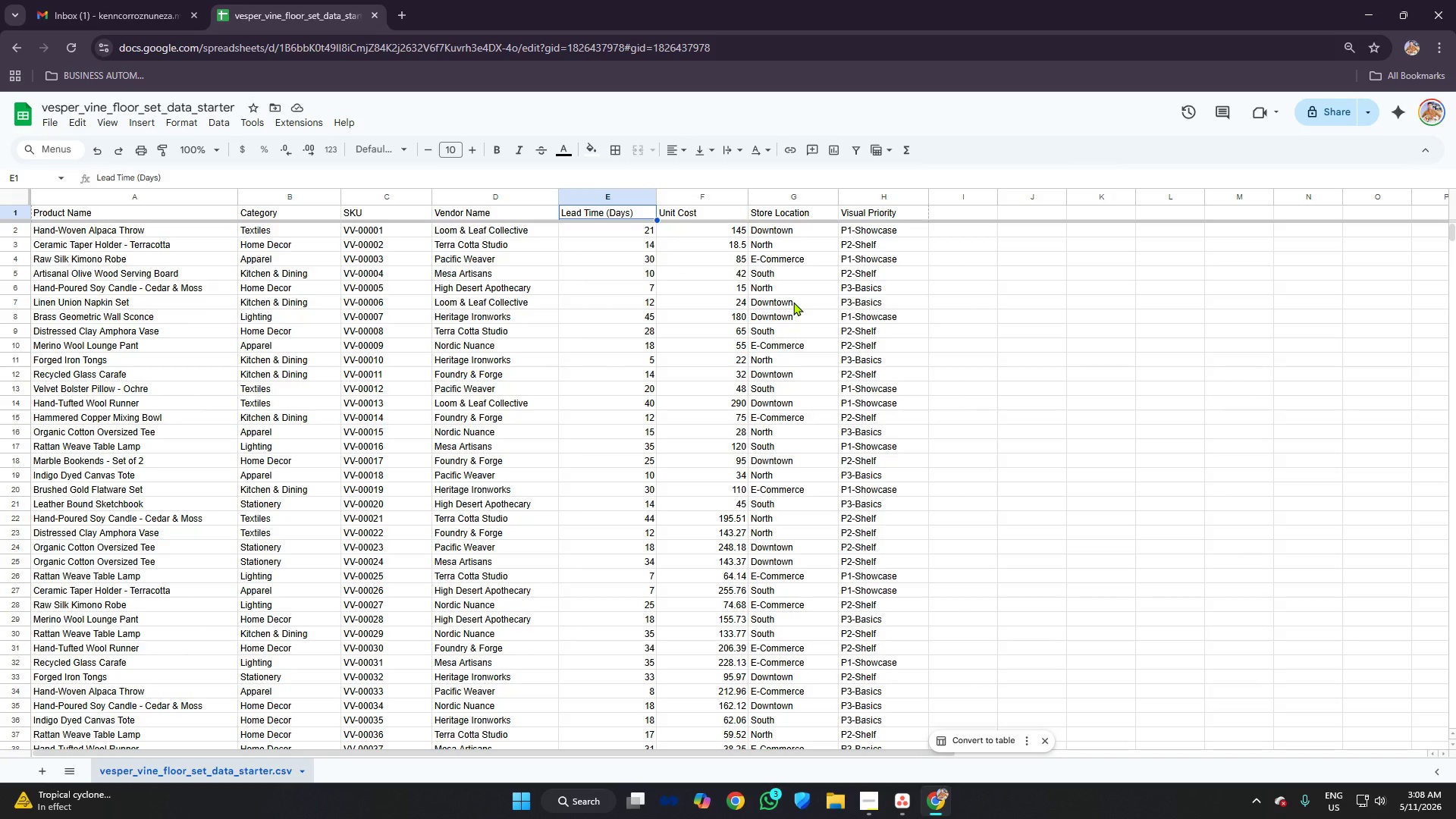 
wait(6.39)
 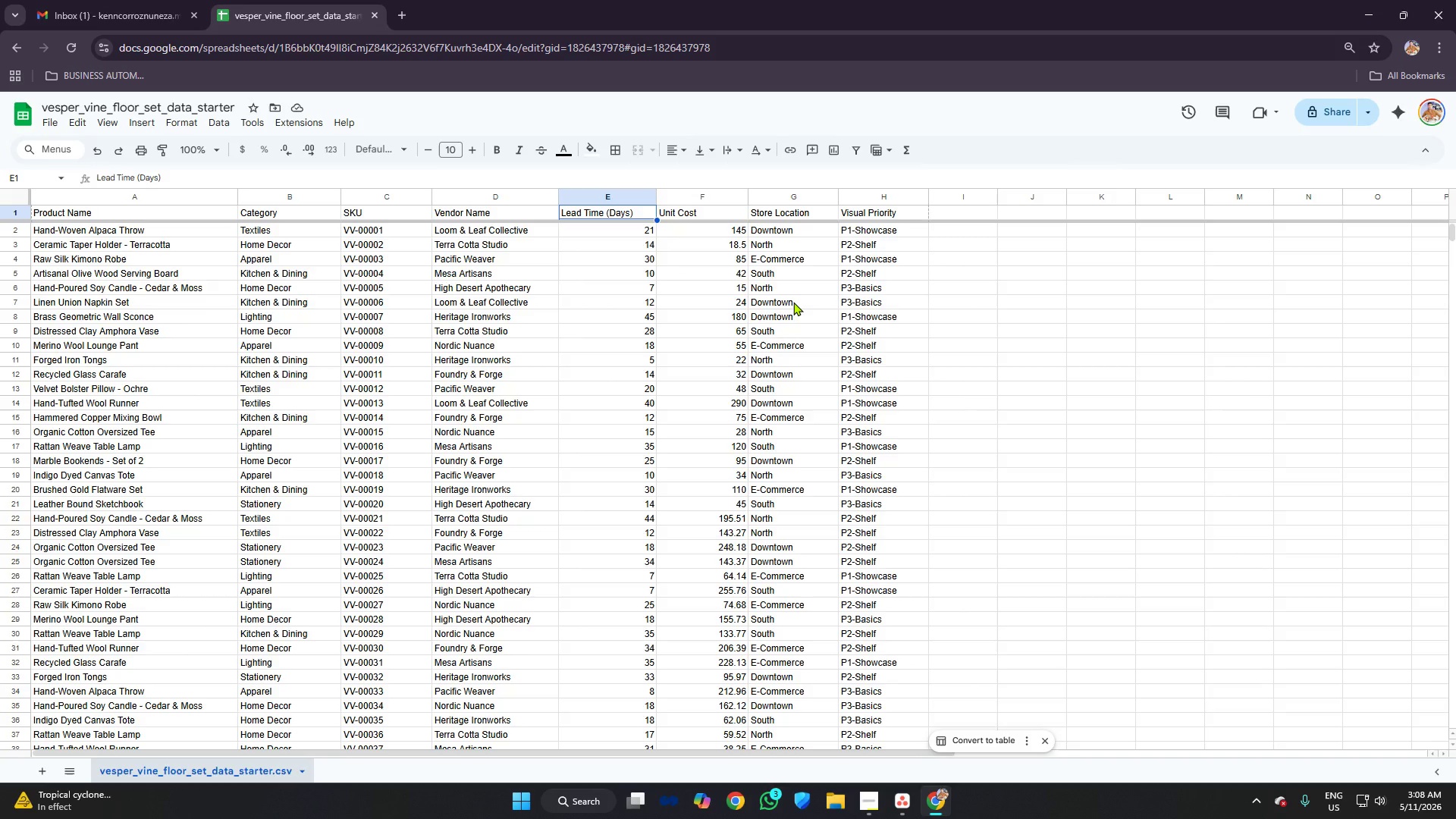 
type(Rating)
key(Backspace)
key(Backspace)
key(Backspace)
key(Backspace)
key(Backspace)
key(Backspace)
key(Backspace)
type(Number)
 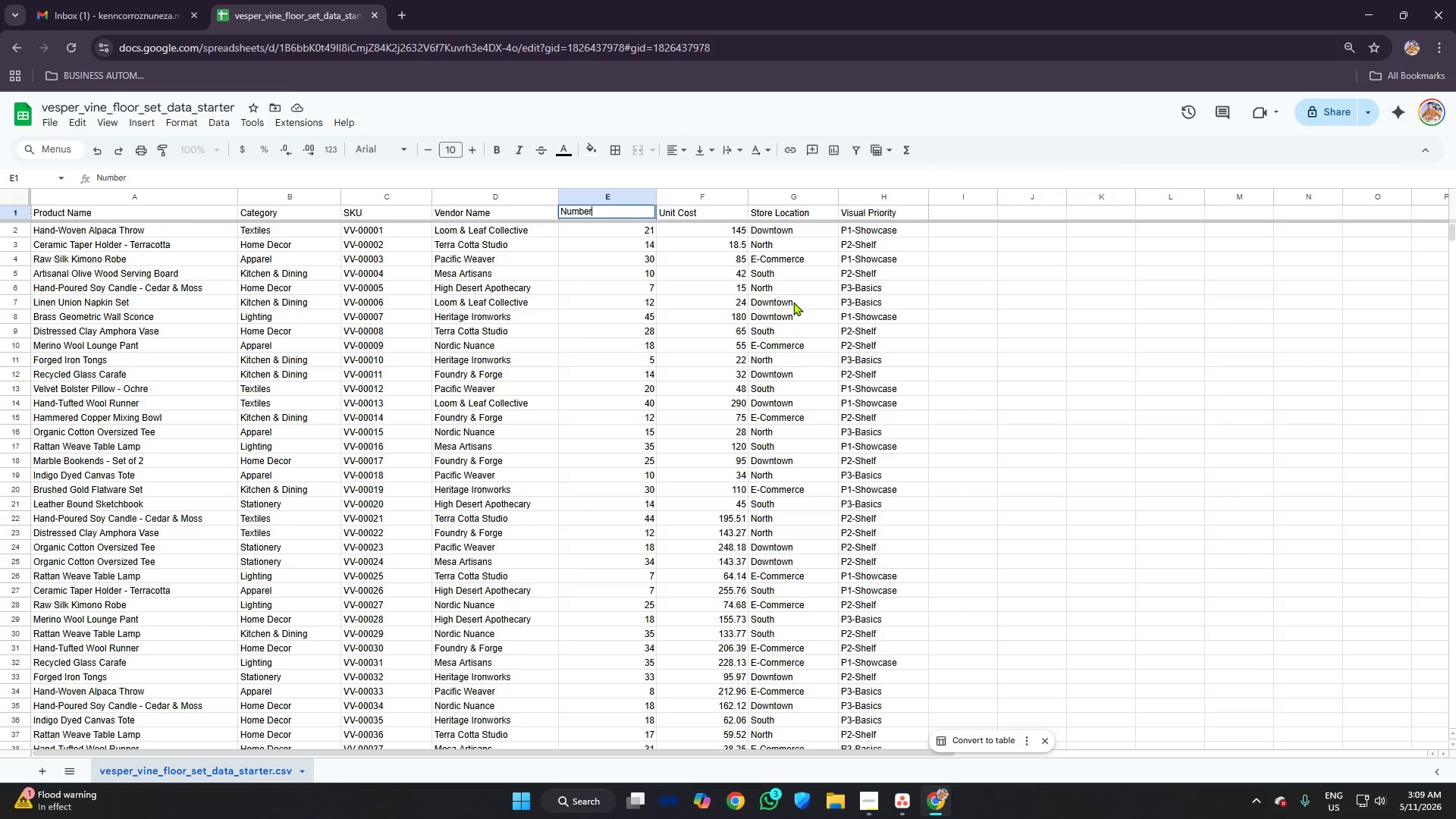 
key(Enter)
 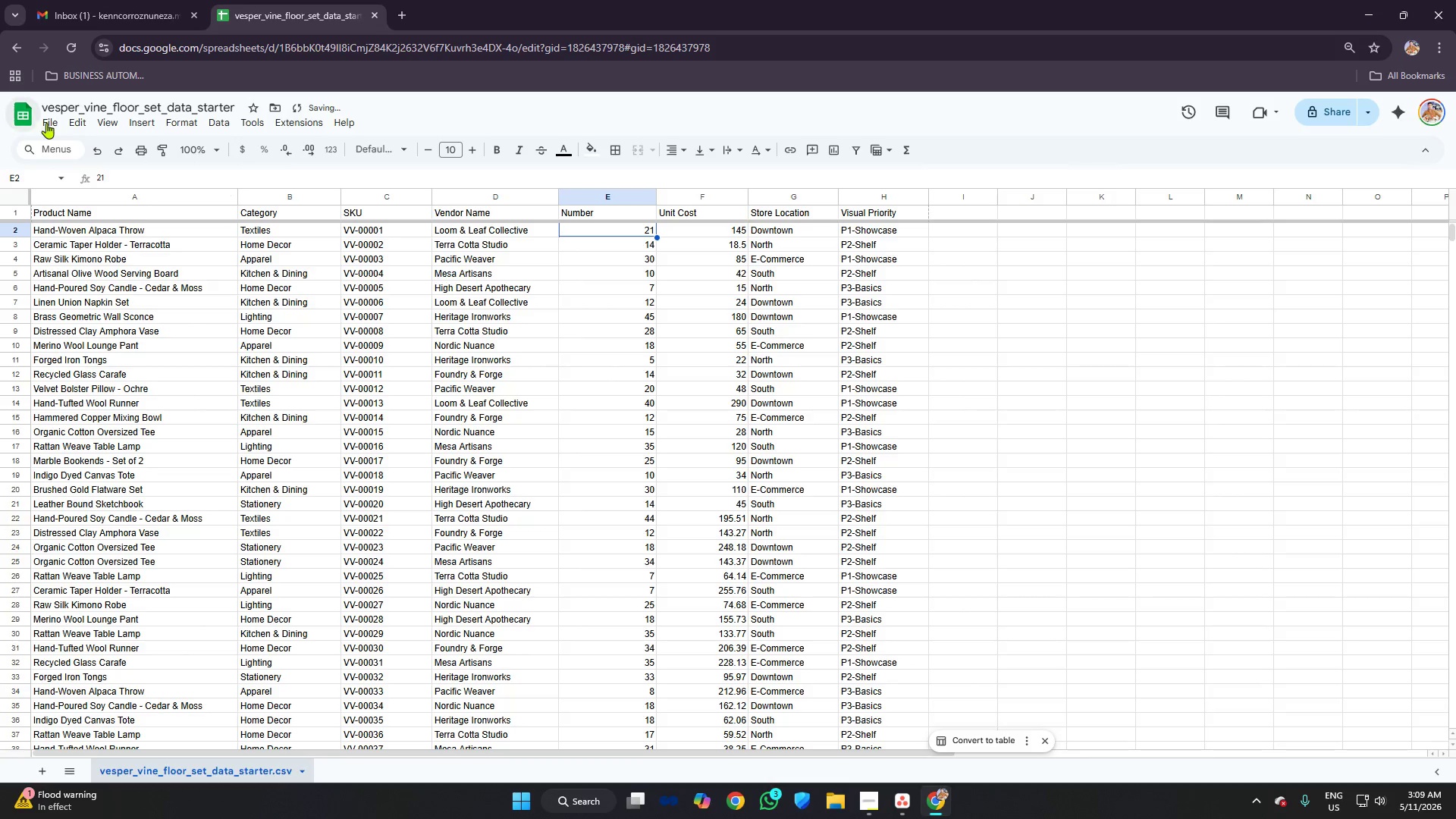 
left_click([55, 125])
 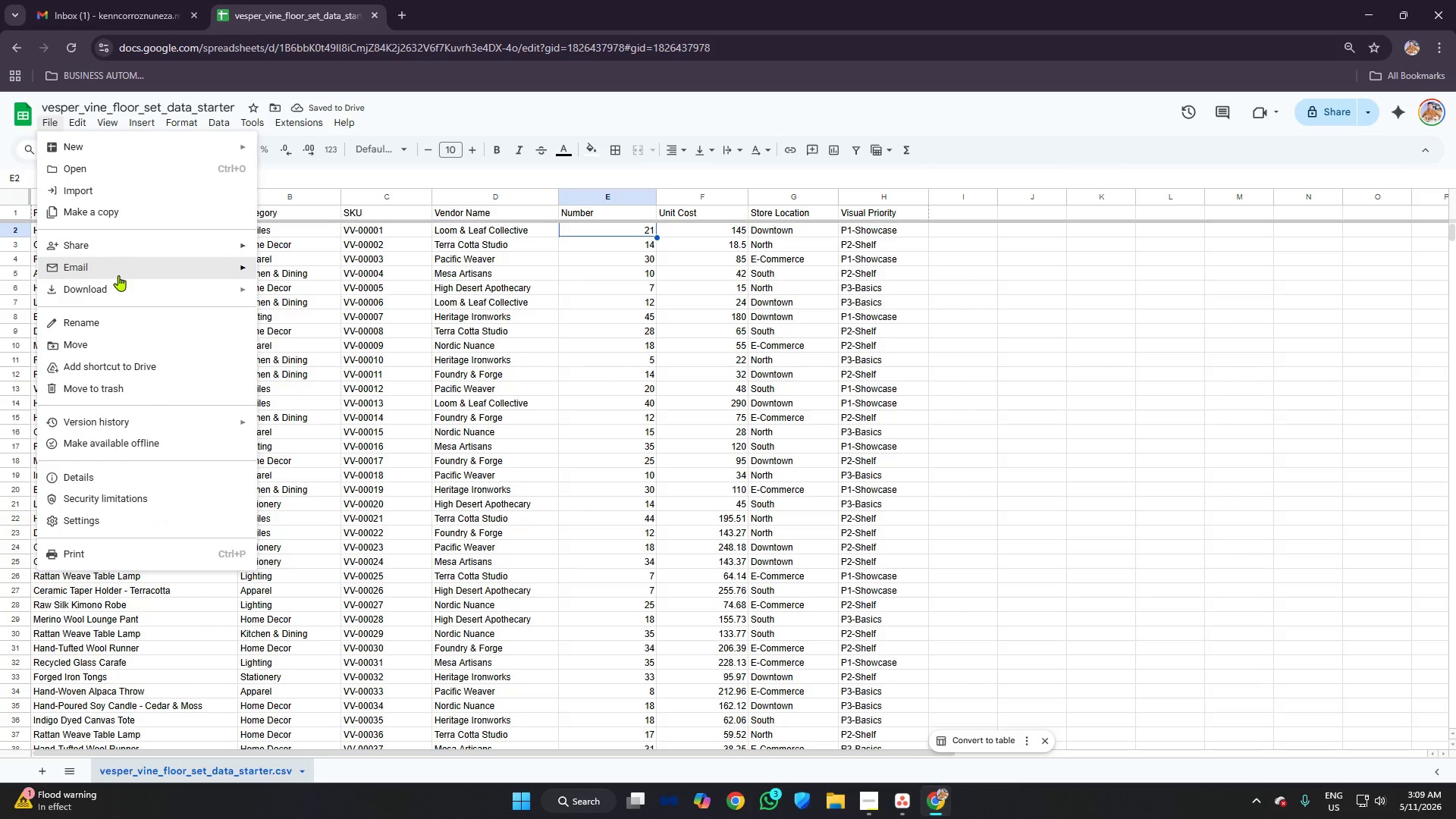 
left_click([123, 288])
 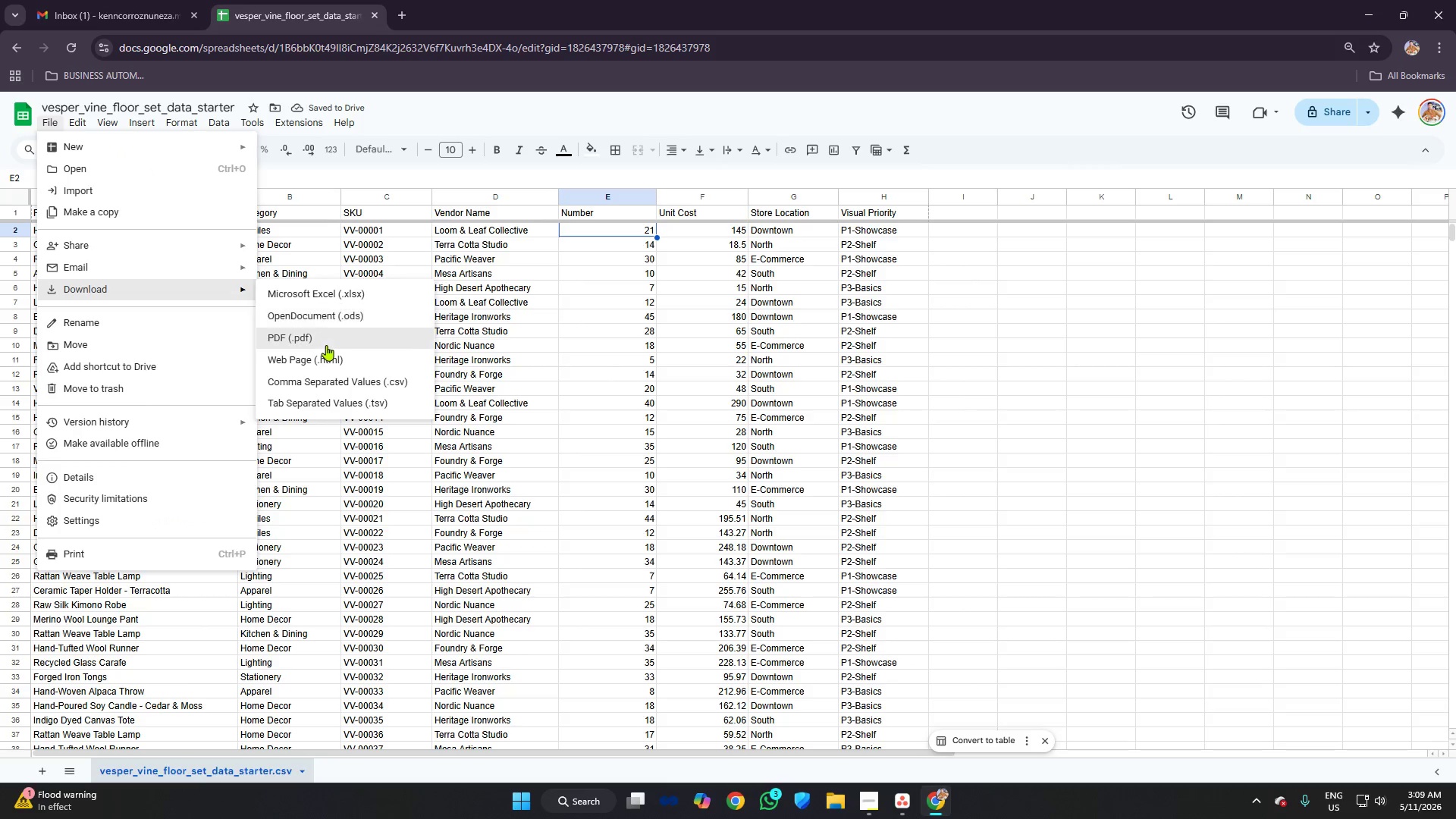 
left_click([326, 345])
 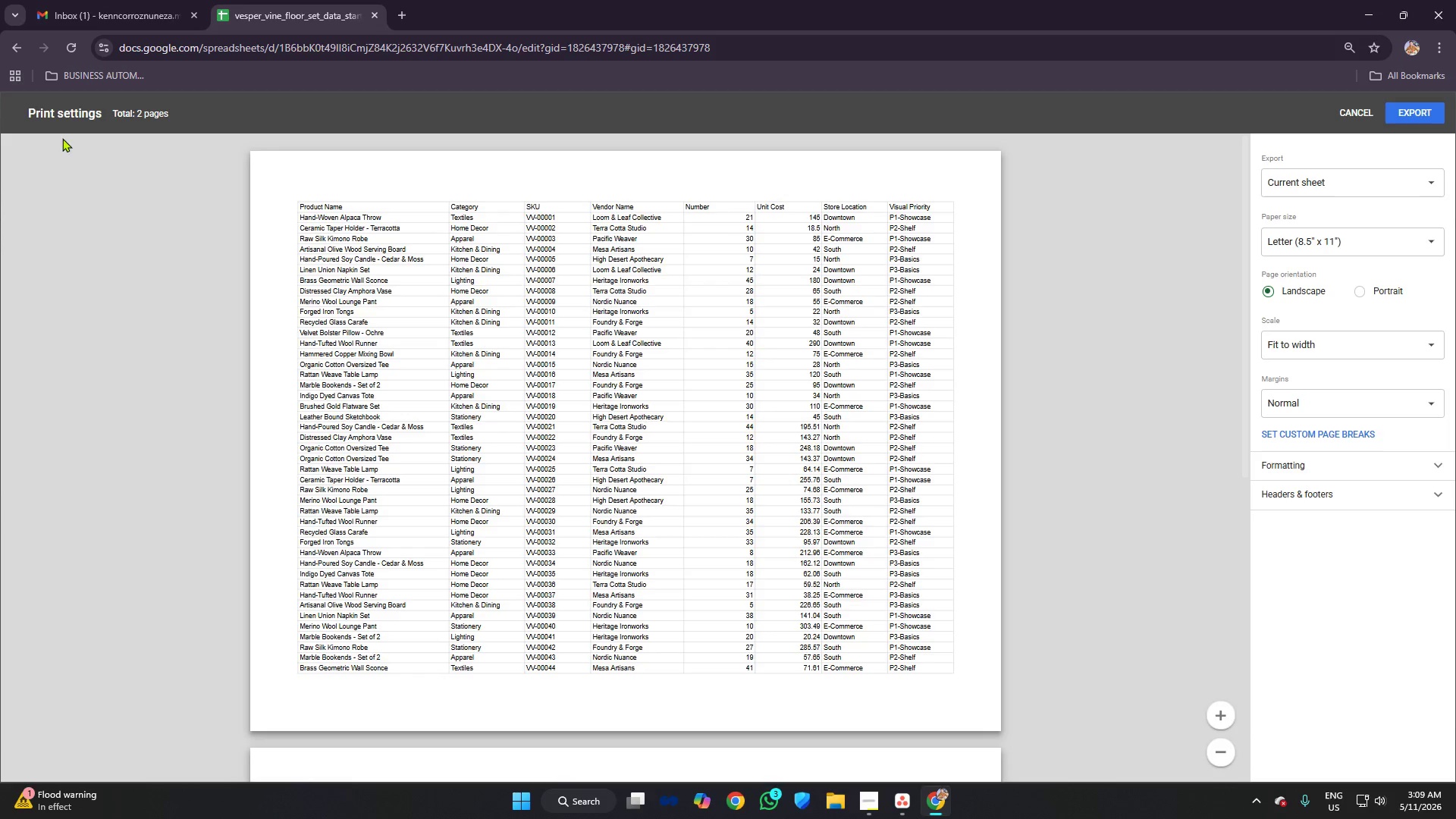 
left_click([20, 52])
 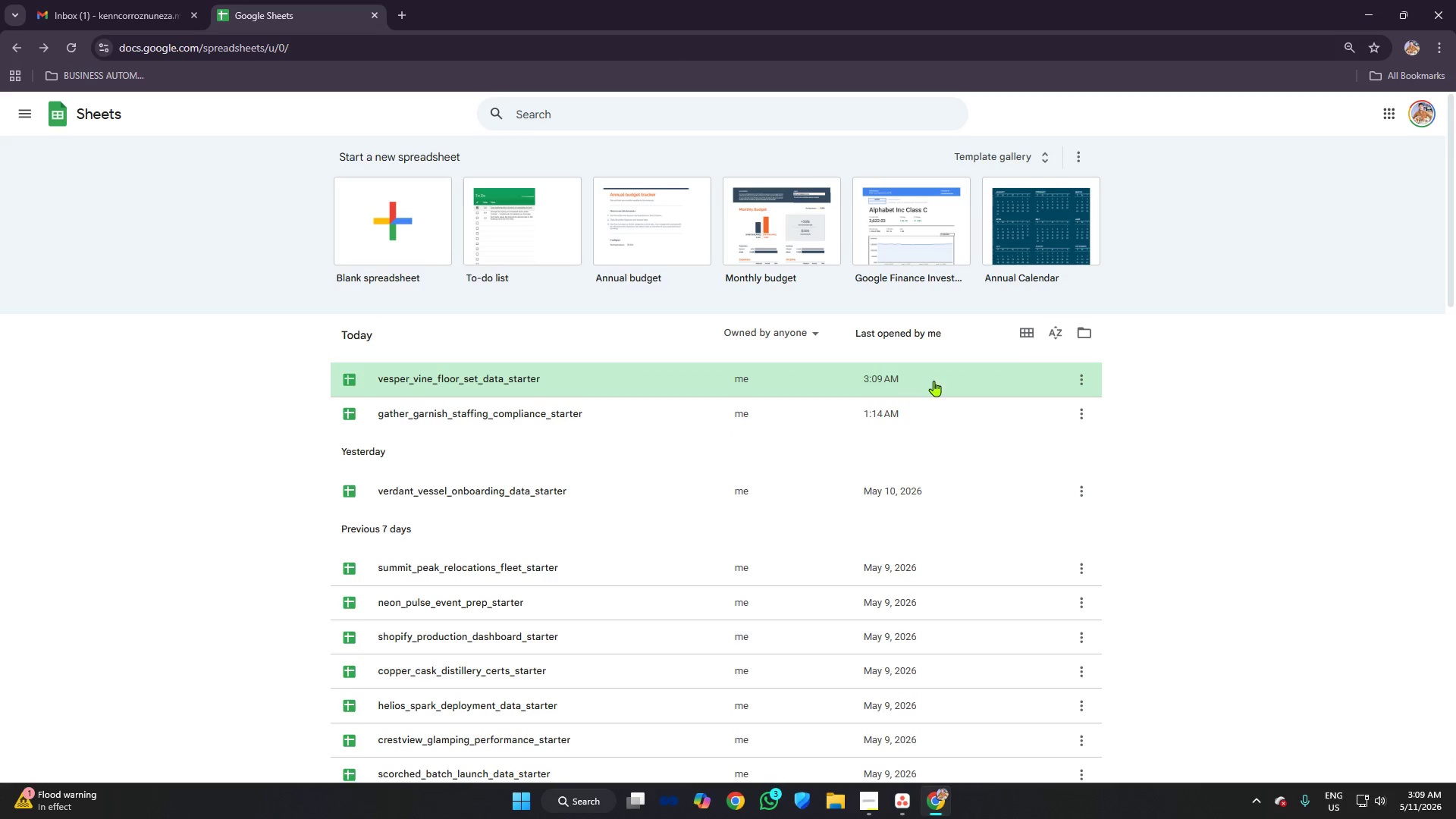 
left_click([621, 371])
 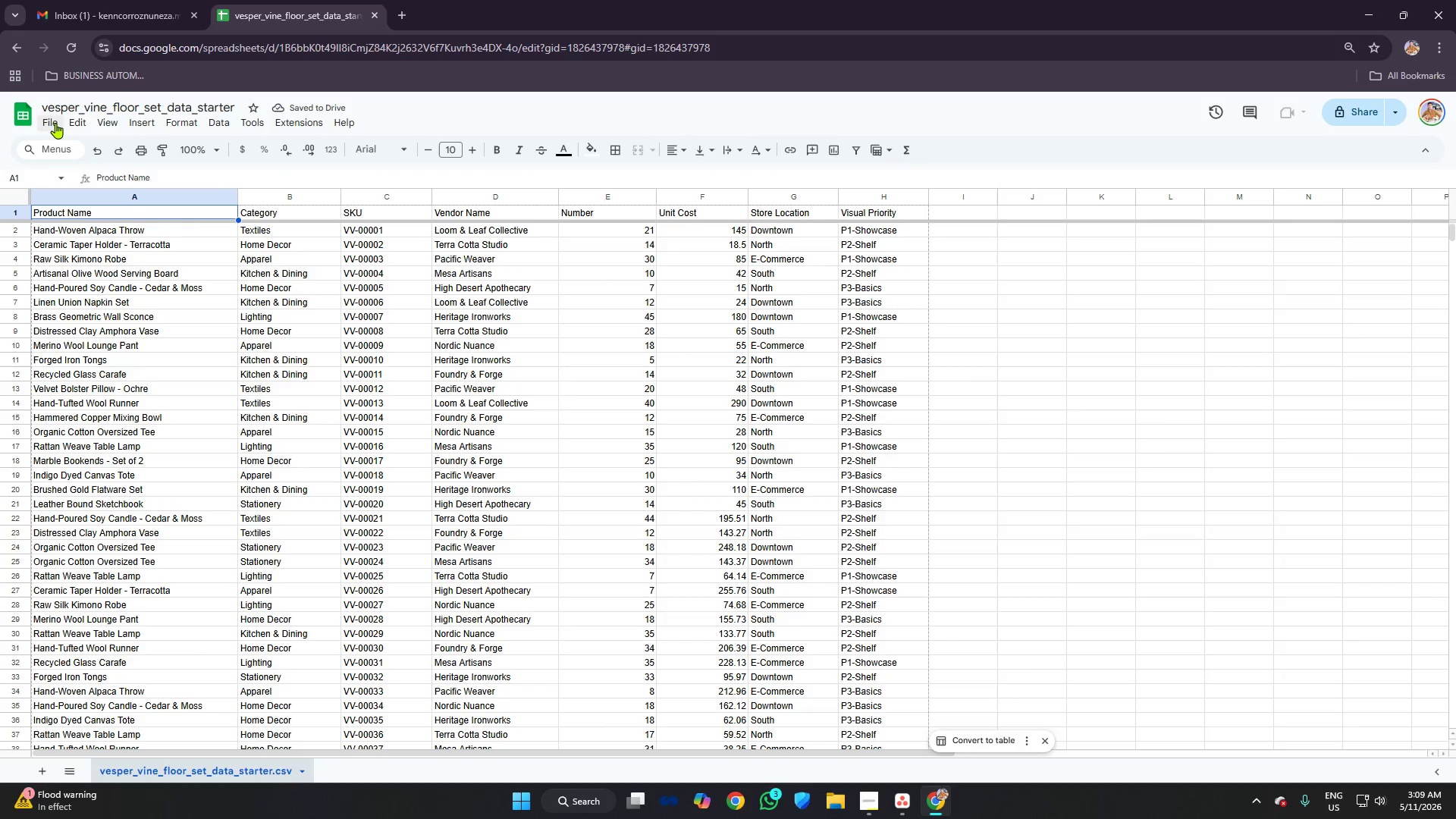 
left_click([58, 123])
 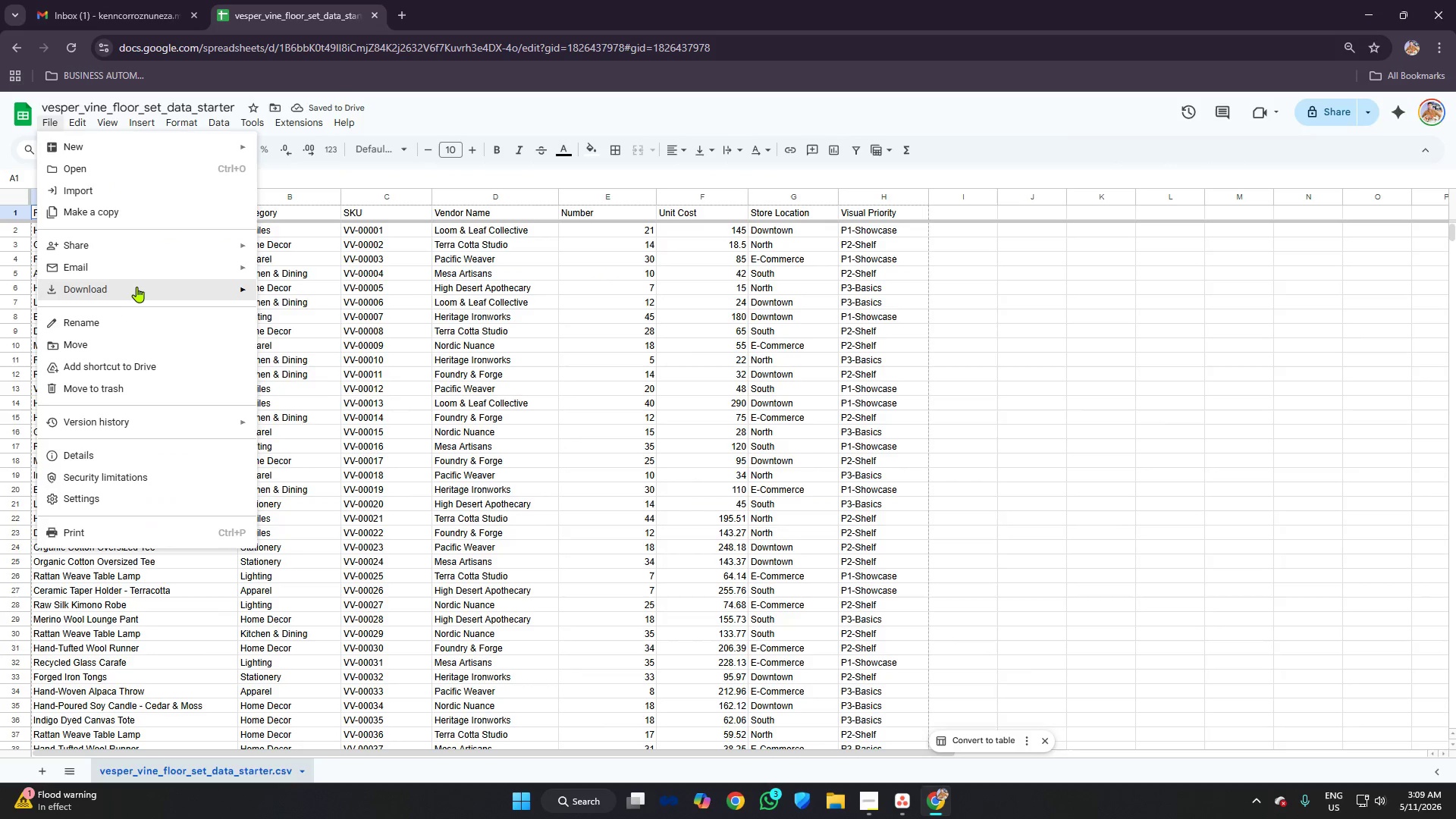 
left_click([137, 285])
 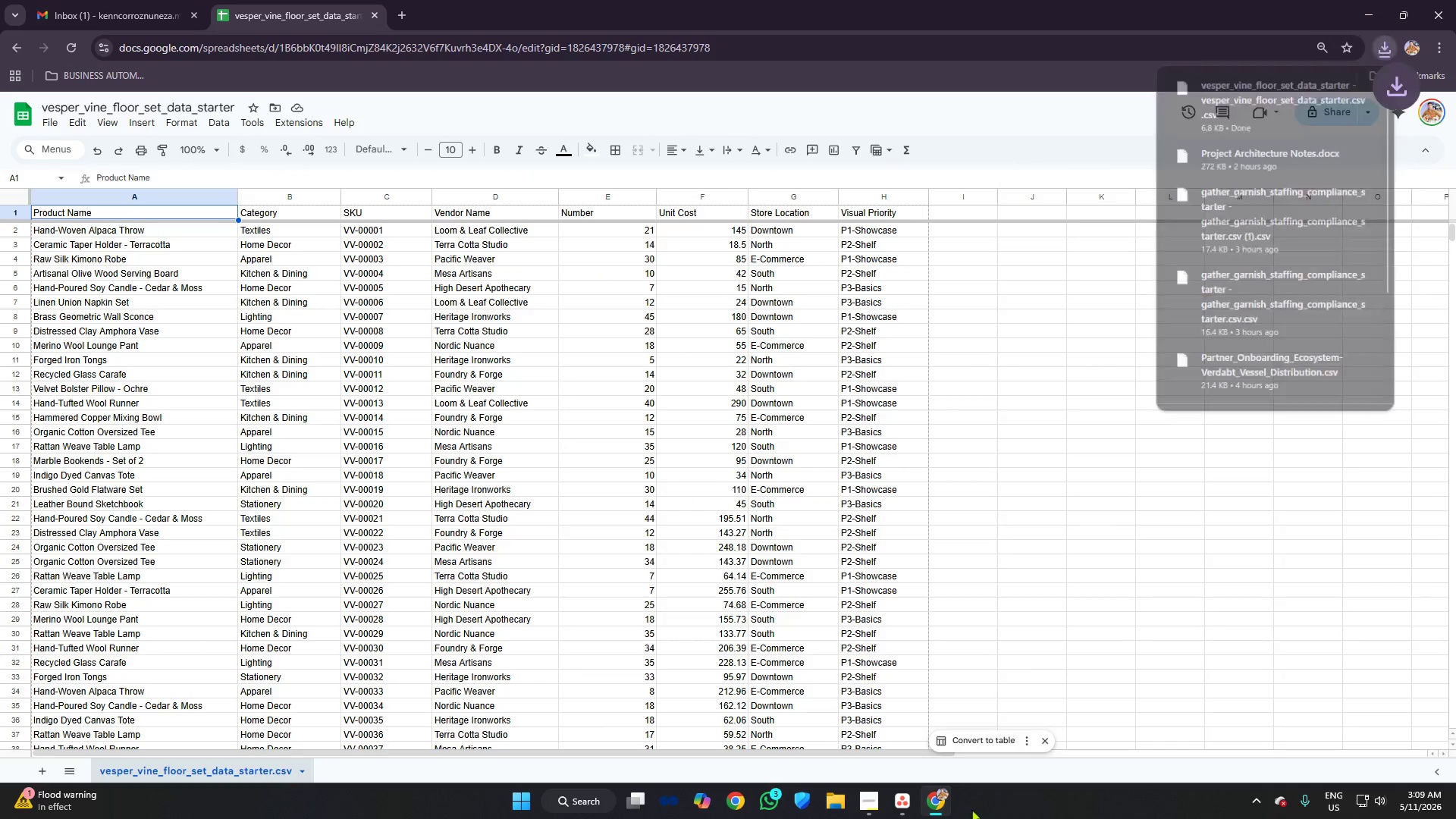 
left_click([900, 805])
 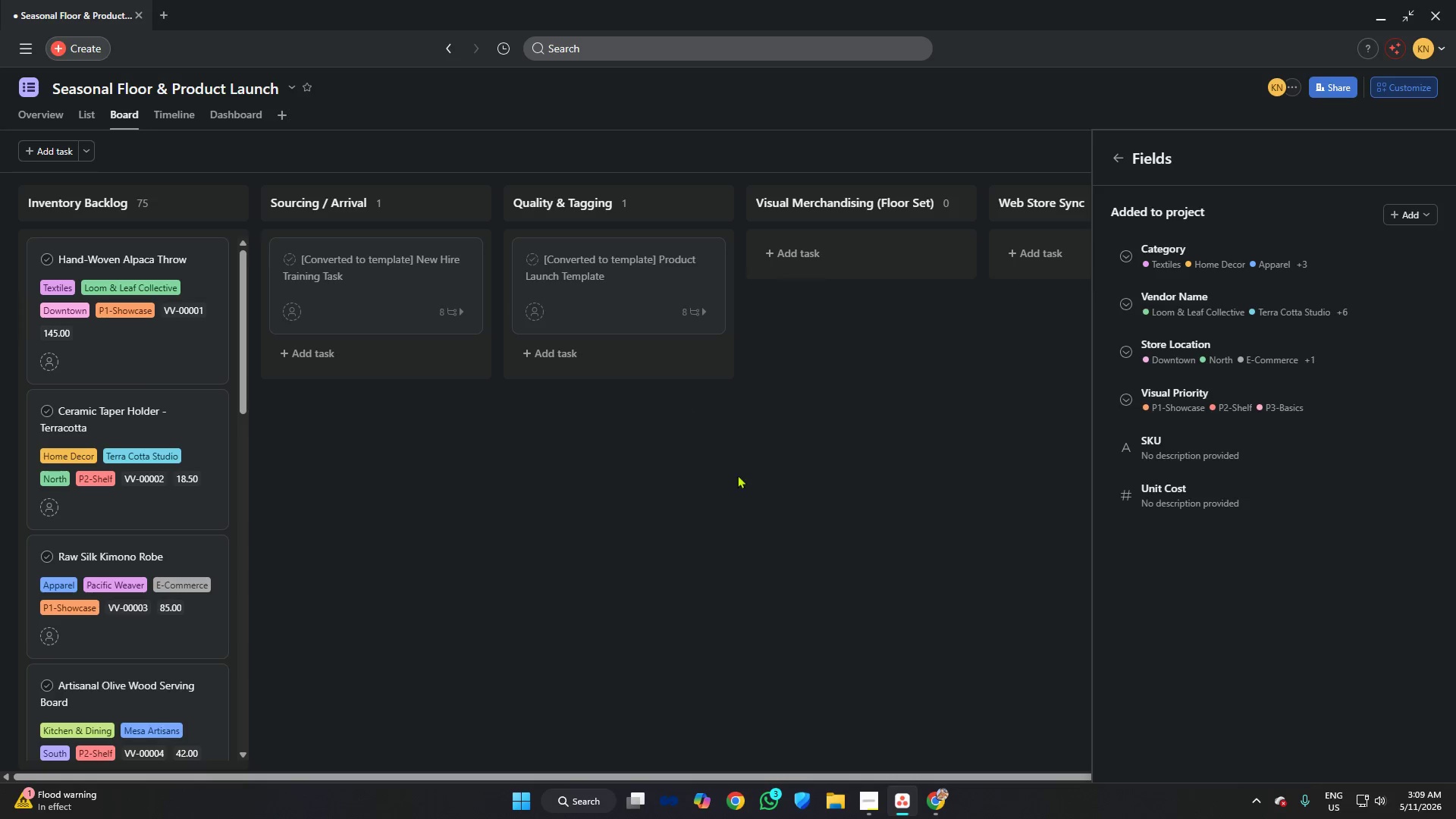 
left_click([756, 497])
 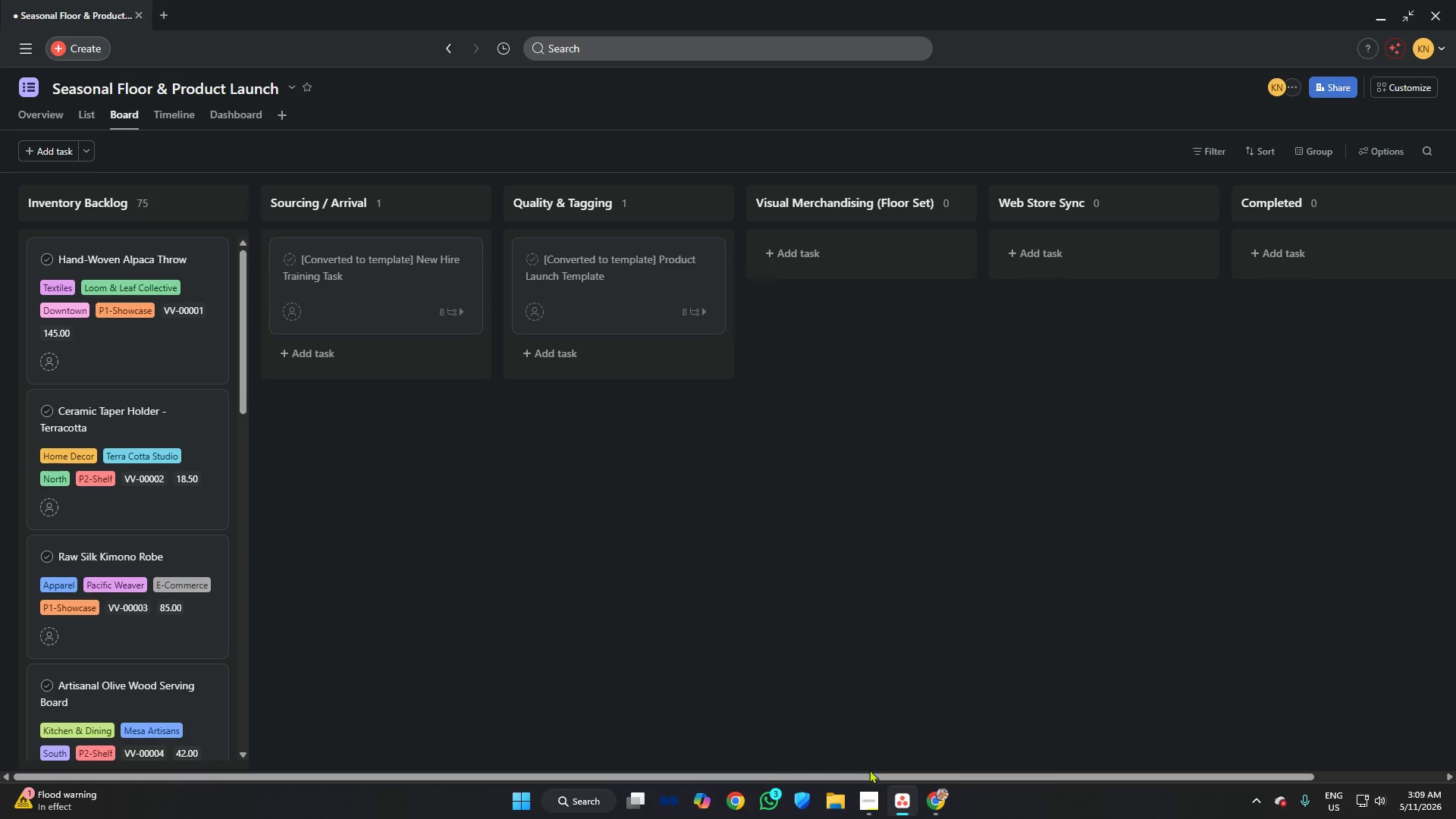 
wait(5.22)
 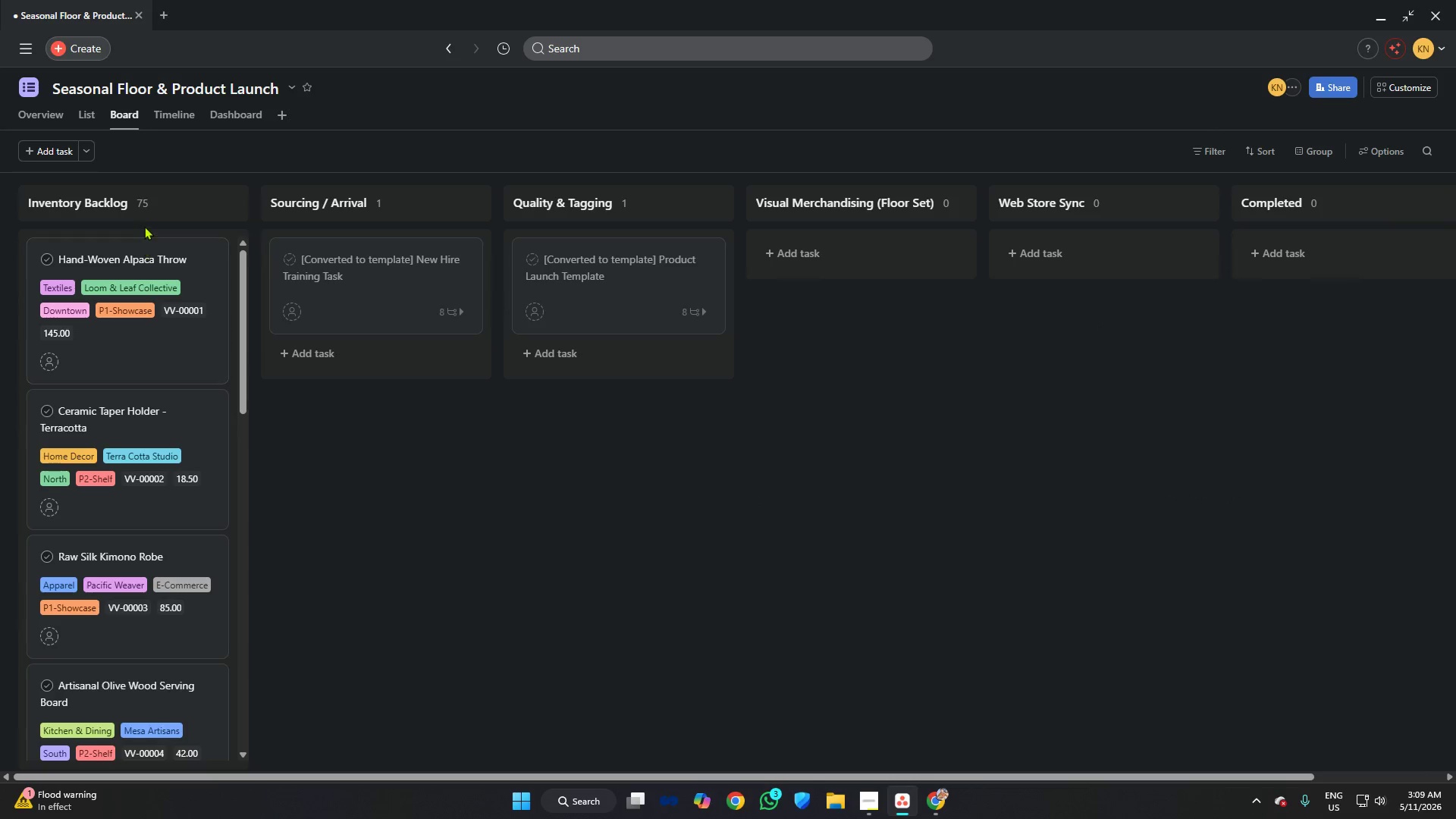 
left_click([936, 795])
 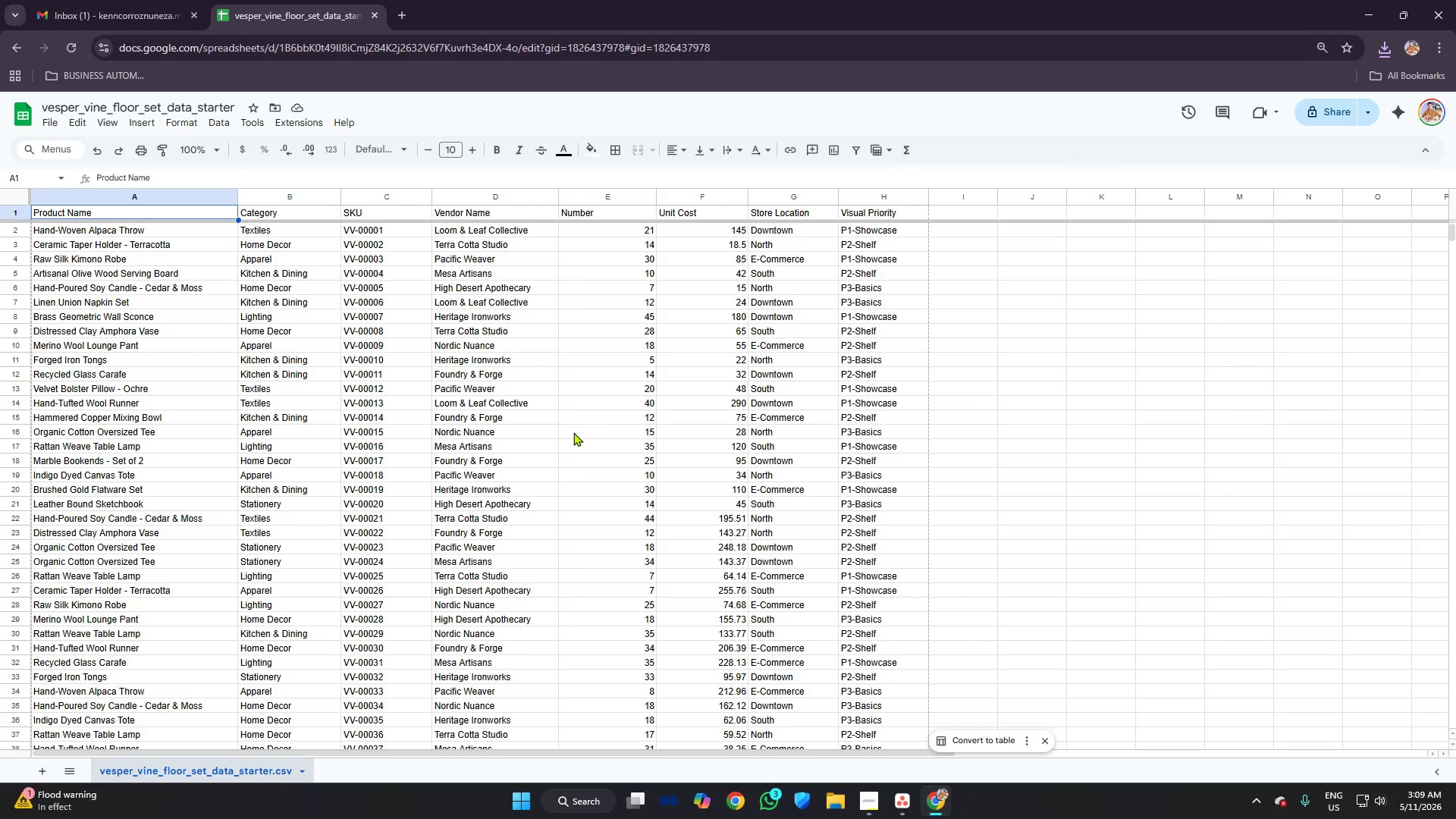 
left_click([568, 424])
 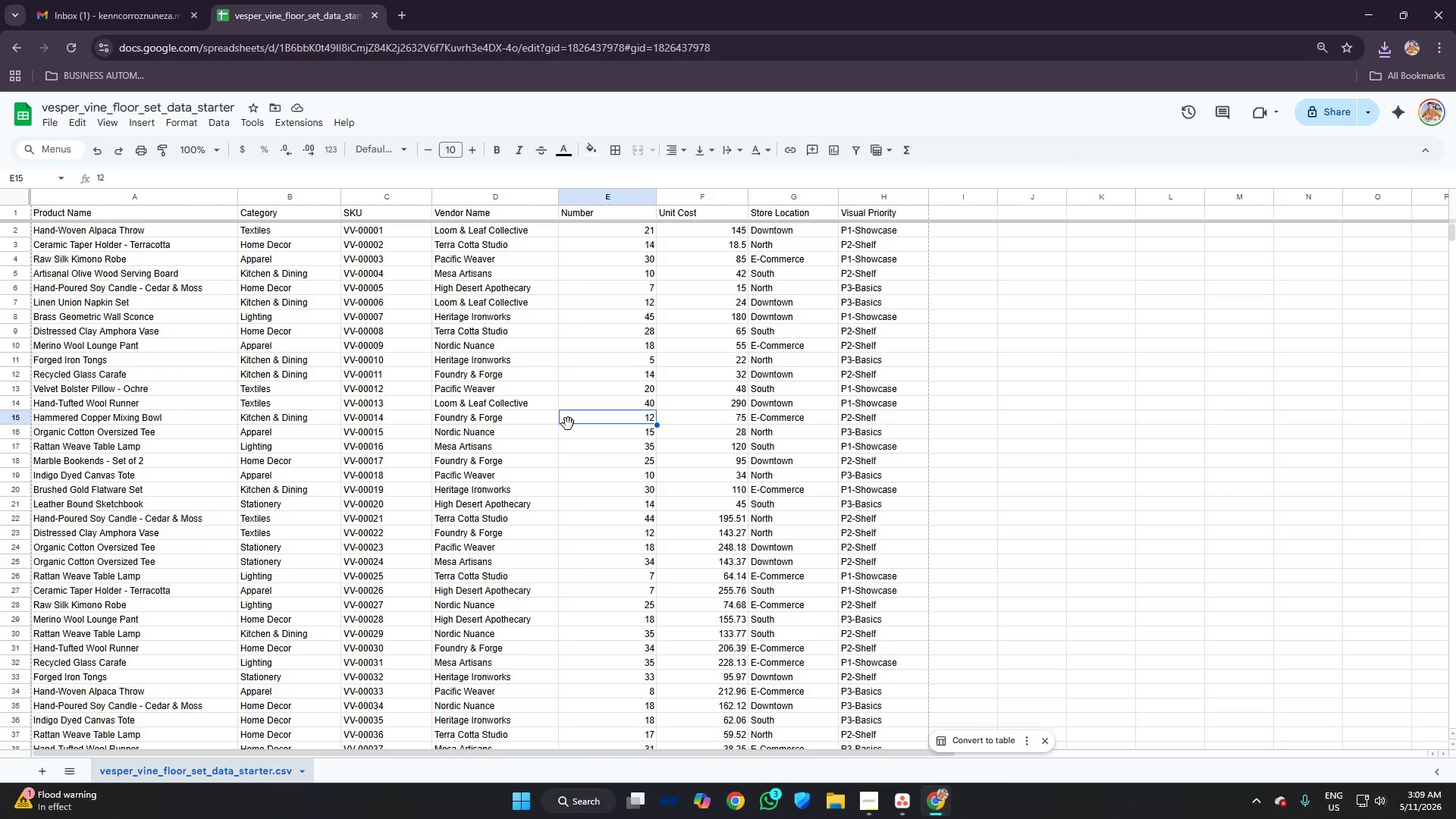 
key(Control+Z)
 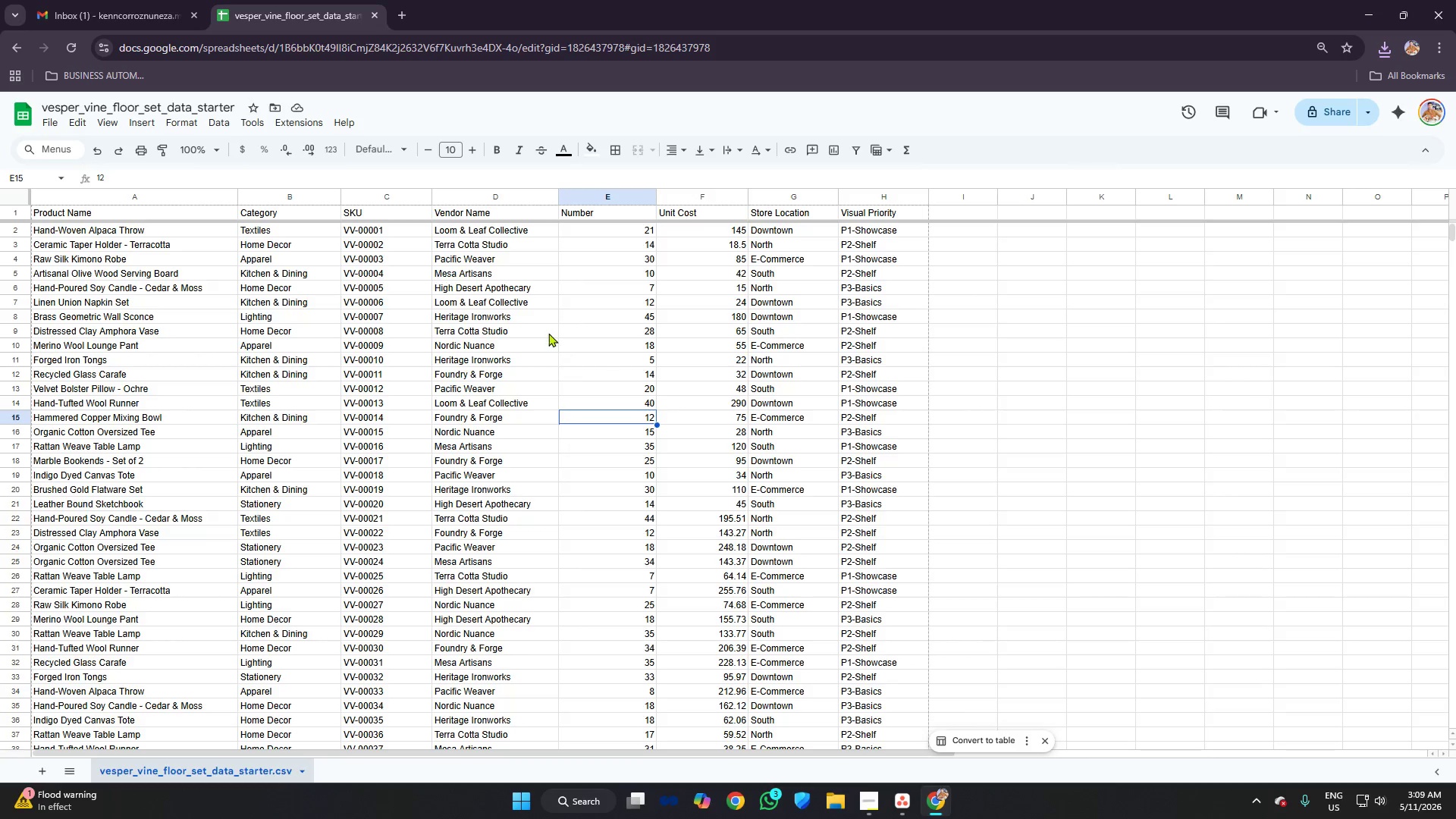 
left_click([548, 318])
 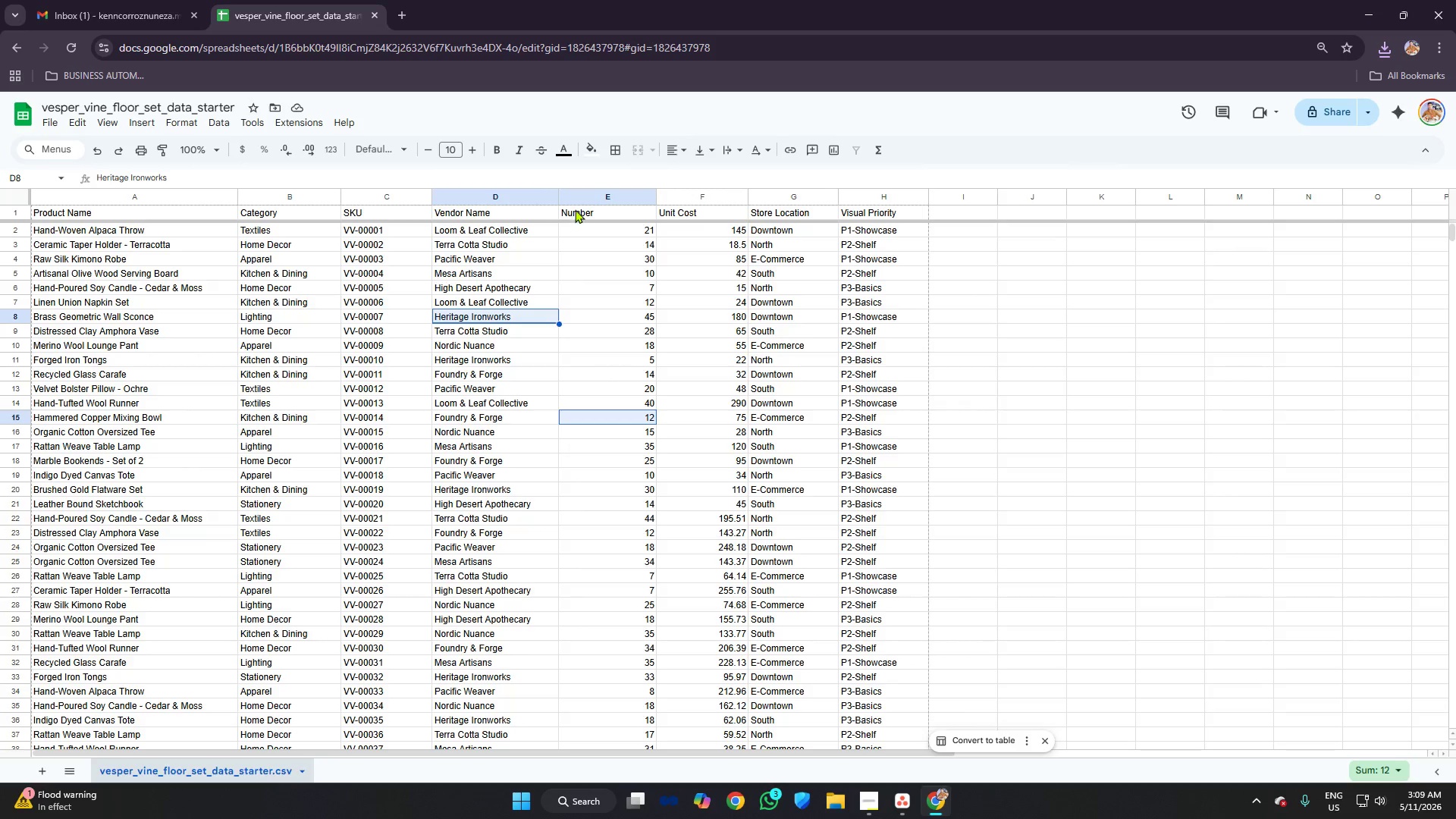 
left_click([575, 209])
 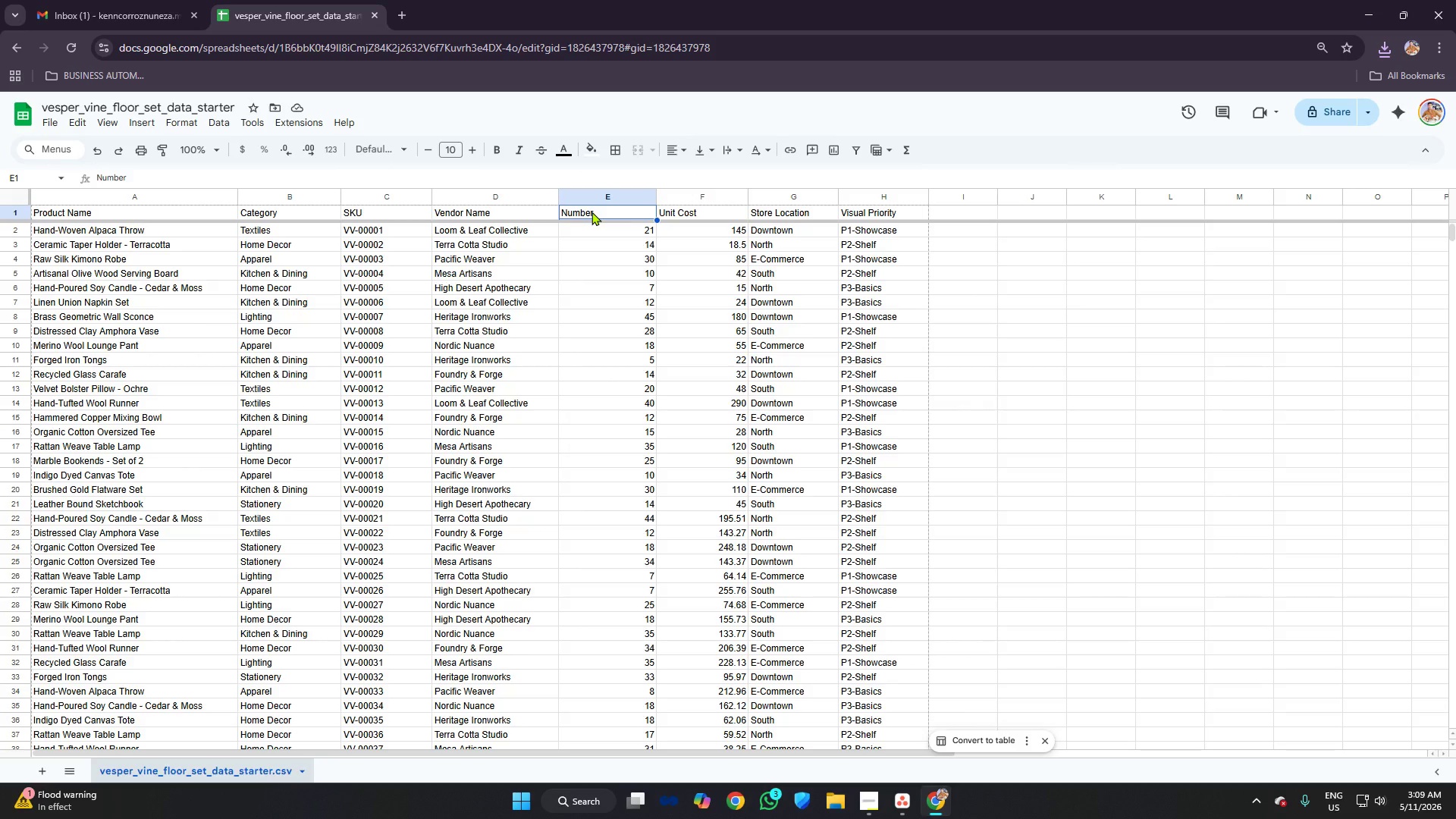 
type(Lead Time (Days))
 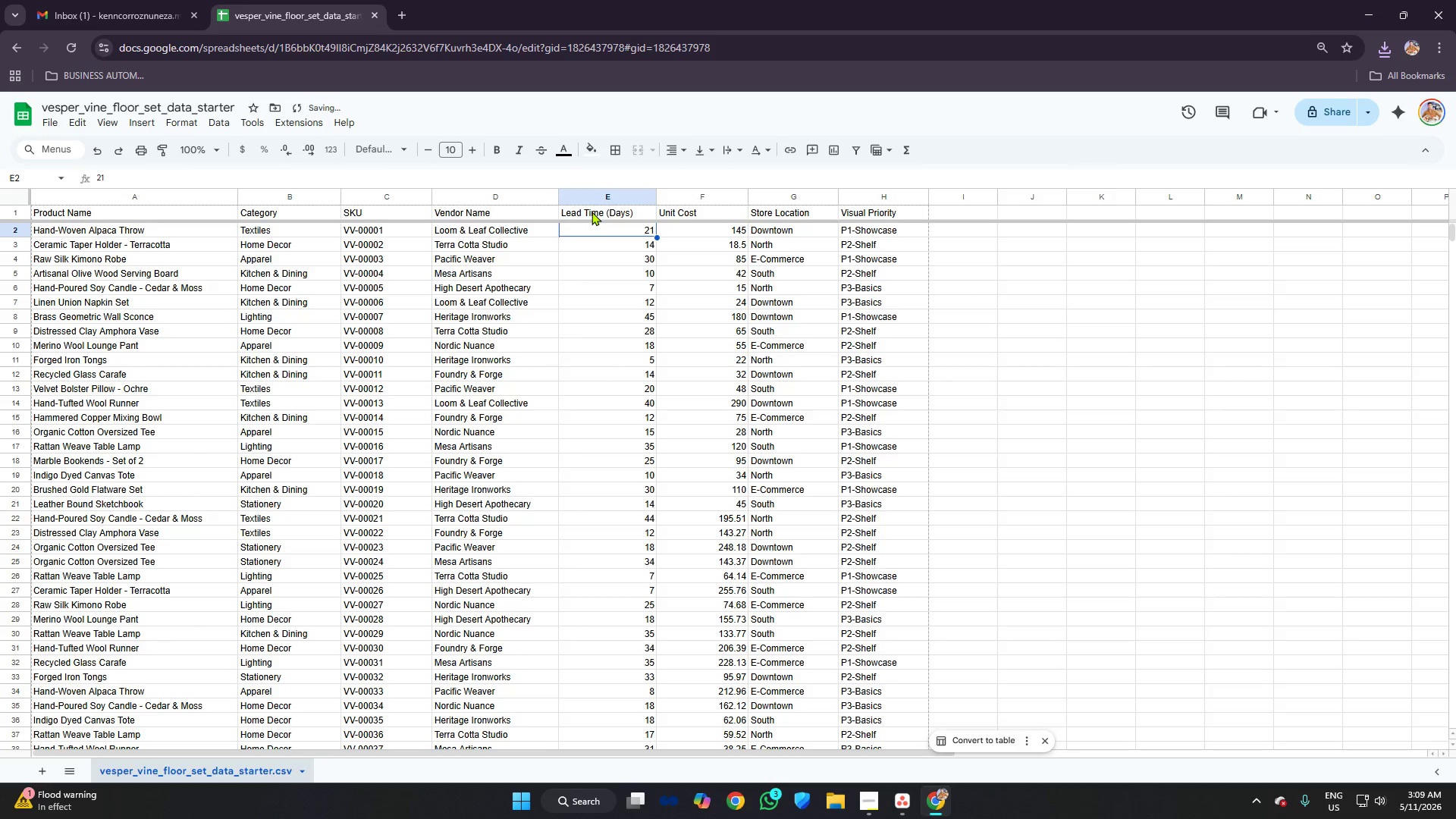 
 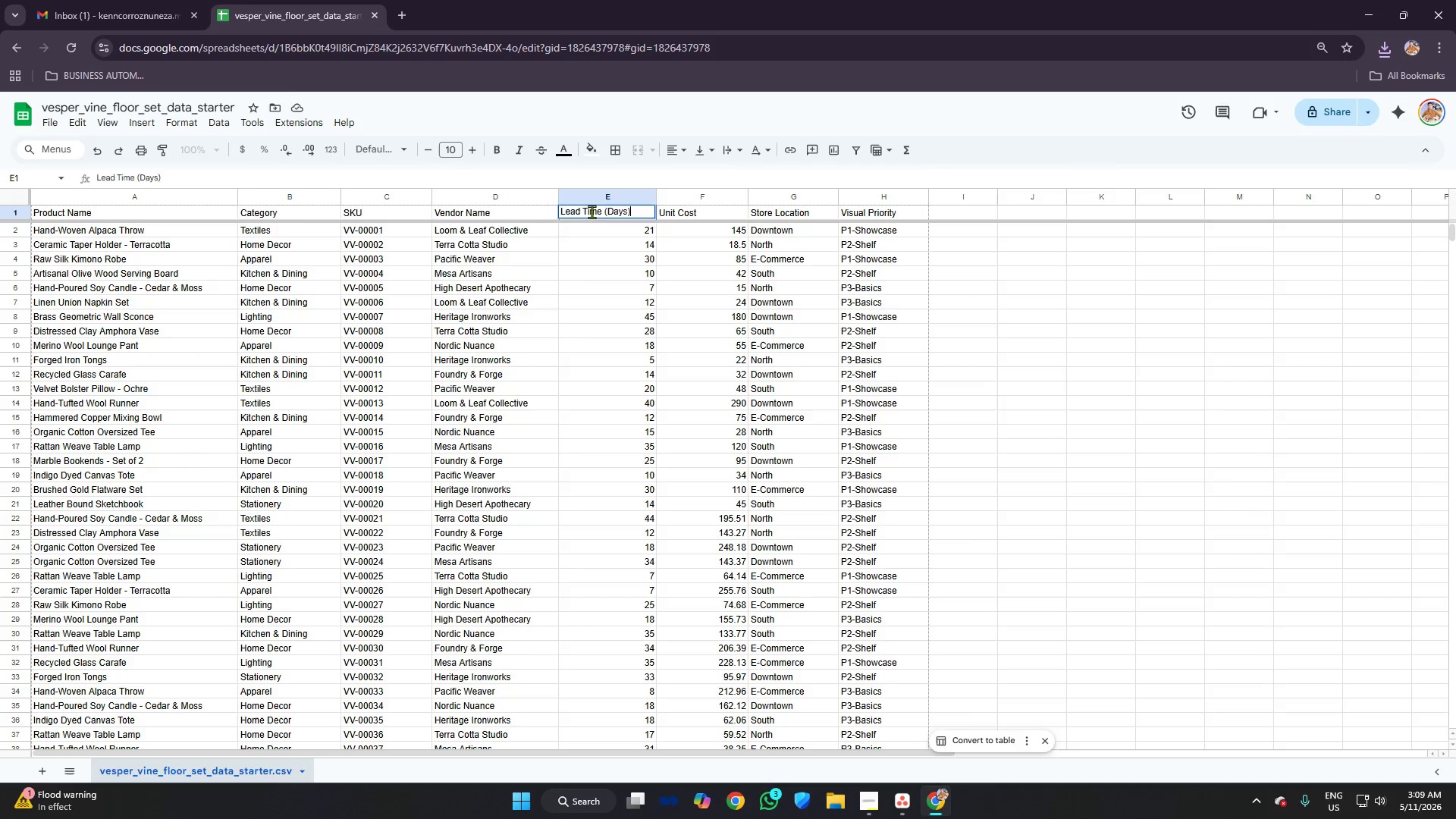 
key(Enter)
 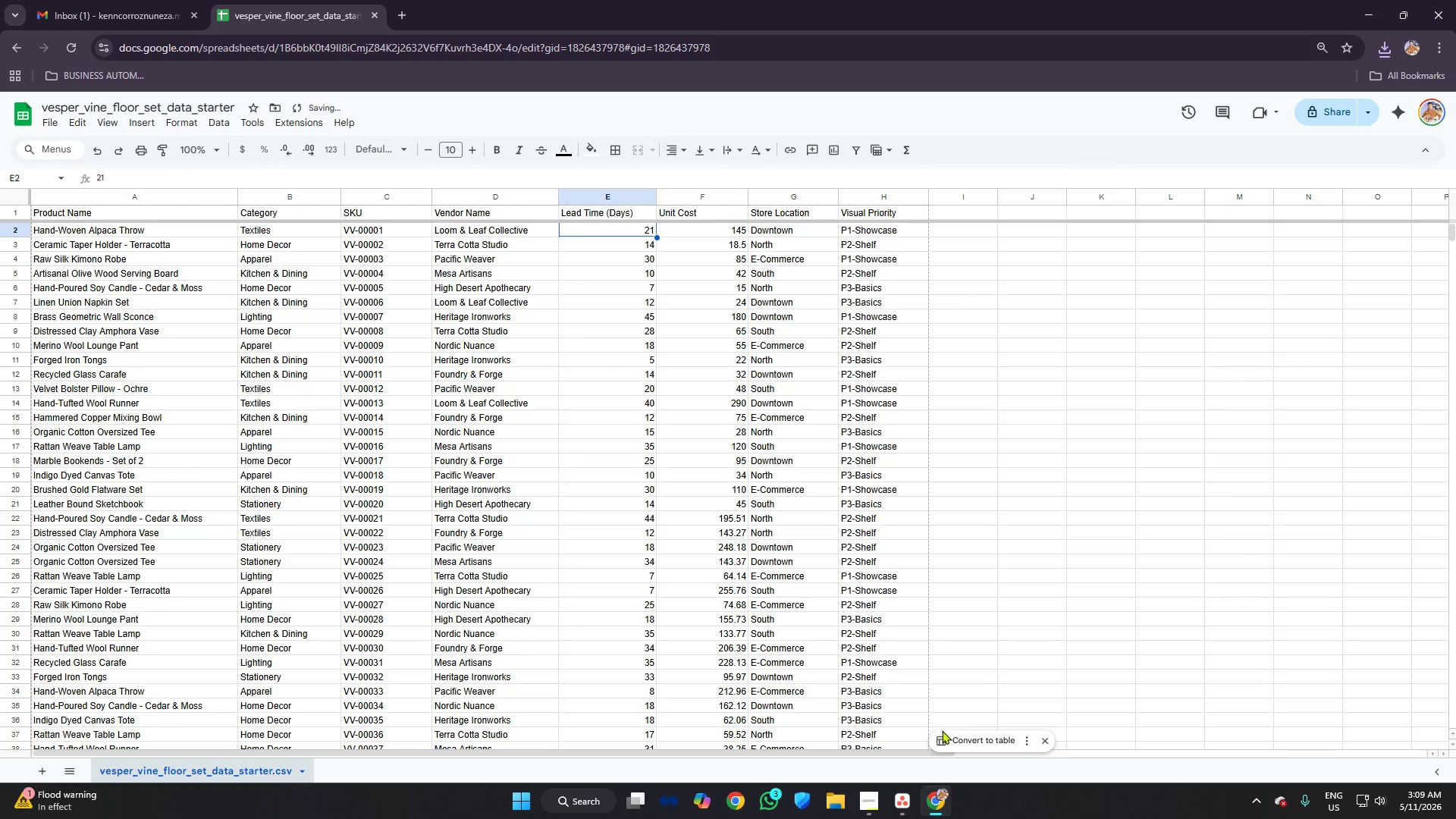 
left_click([903, 804])
 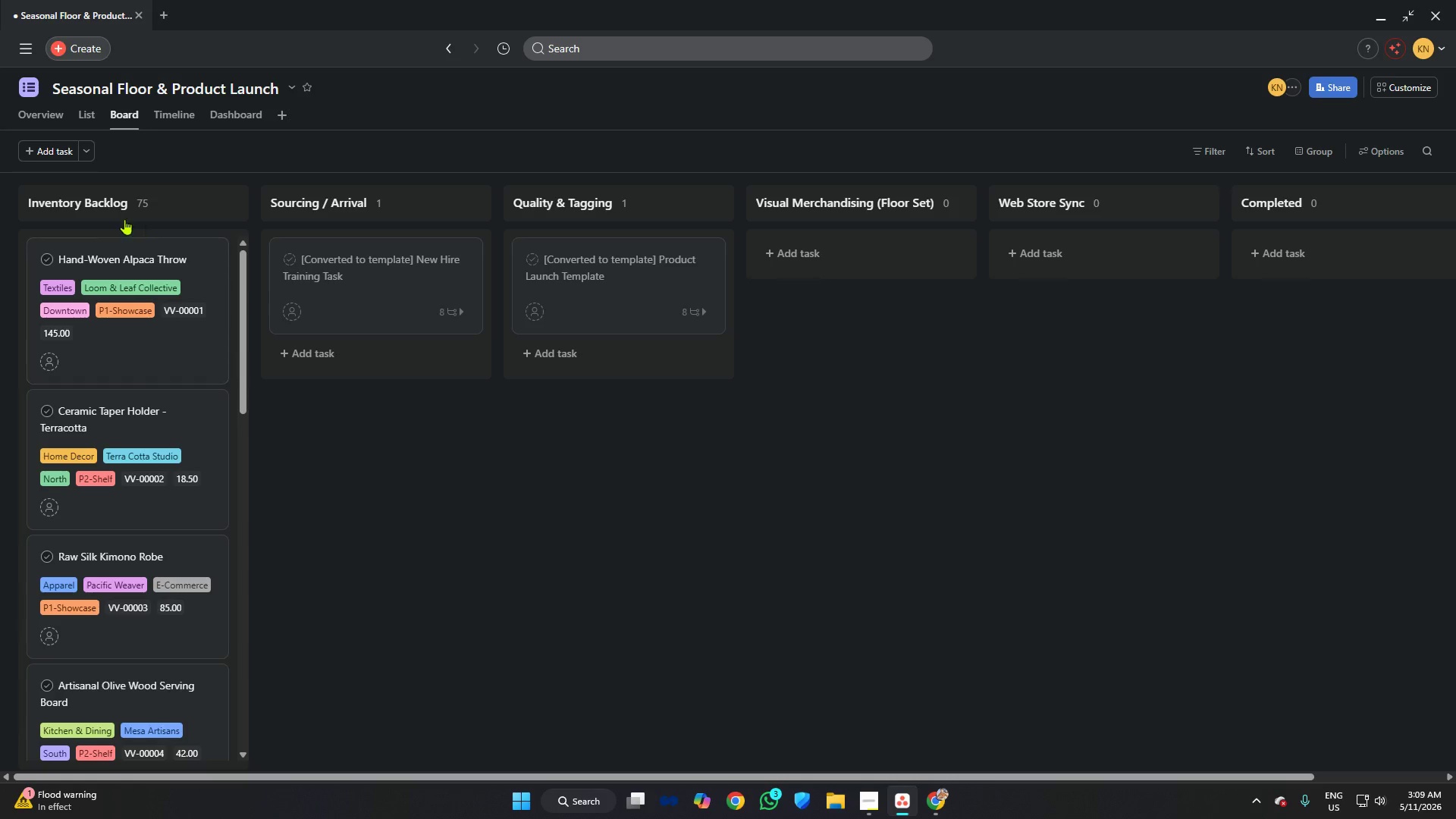 
left_click([79, 202])
 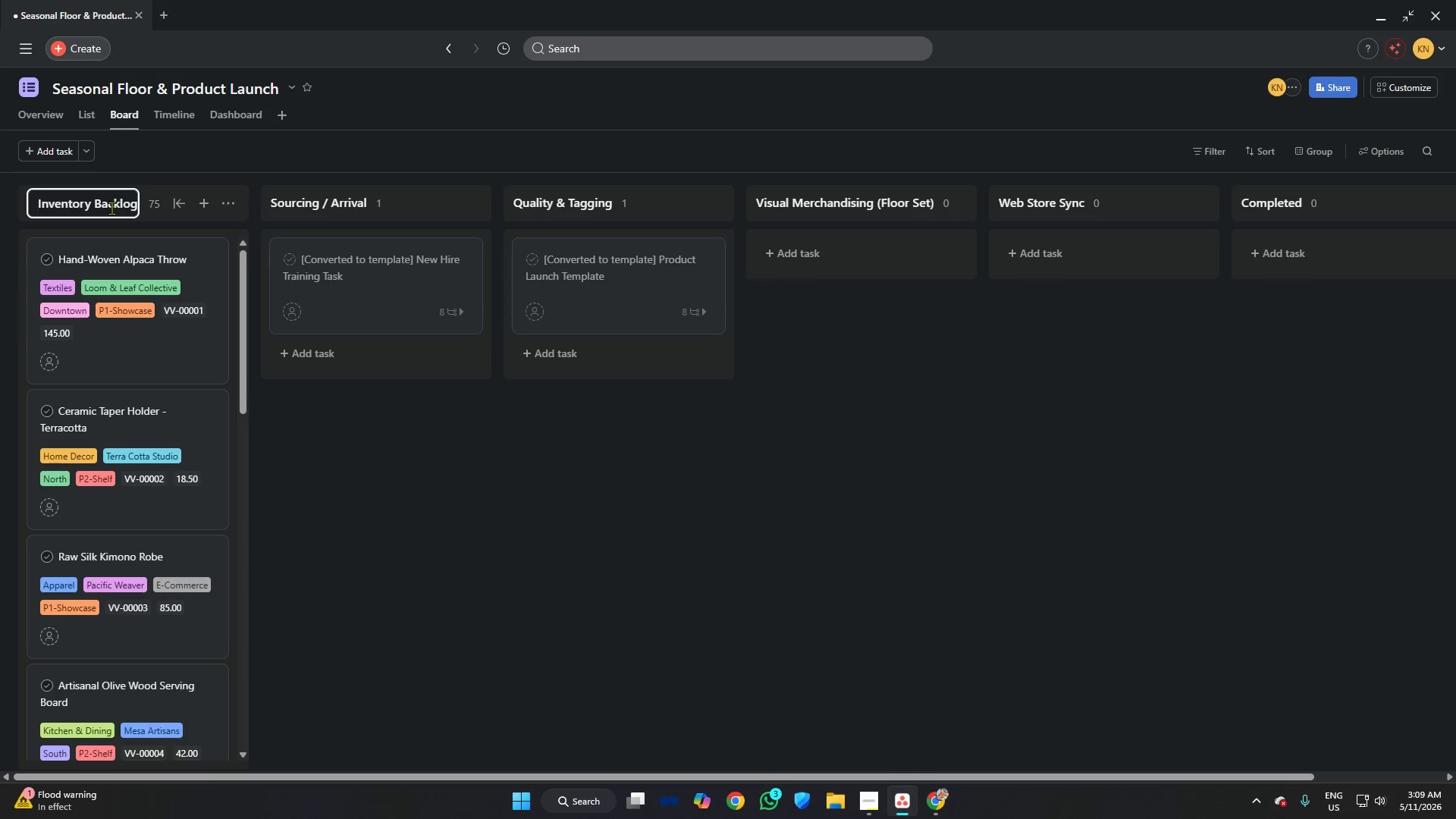 
key(Control+A)
 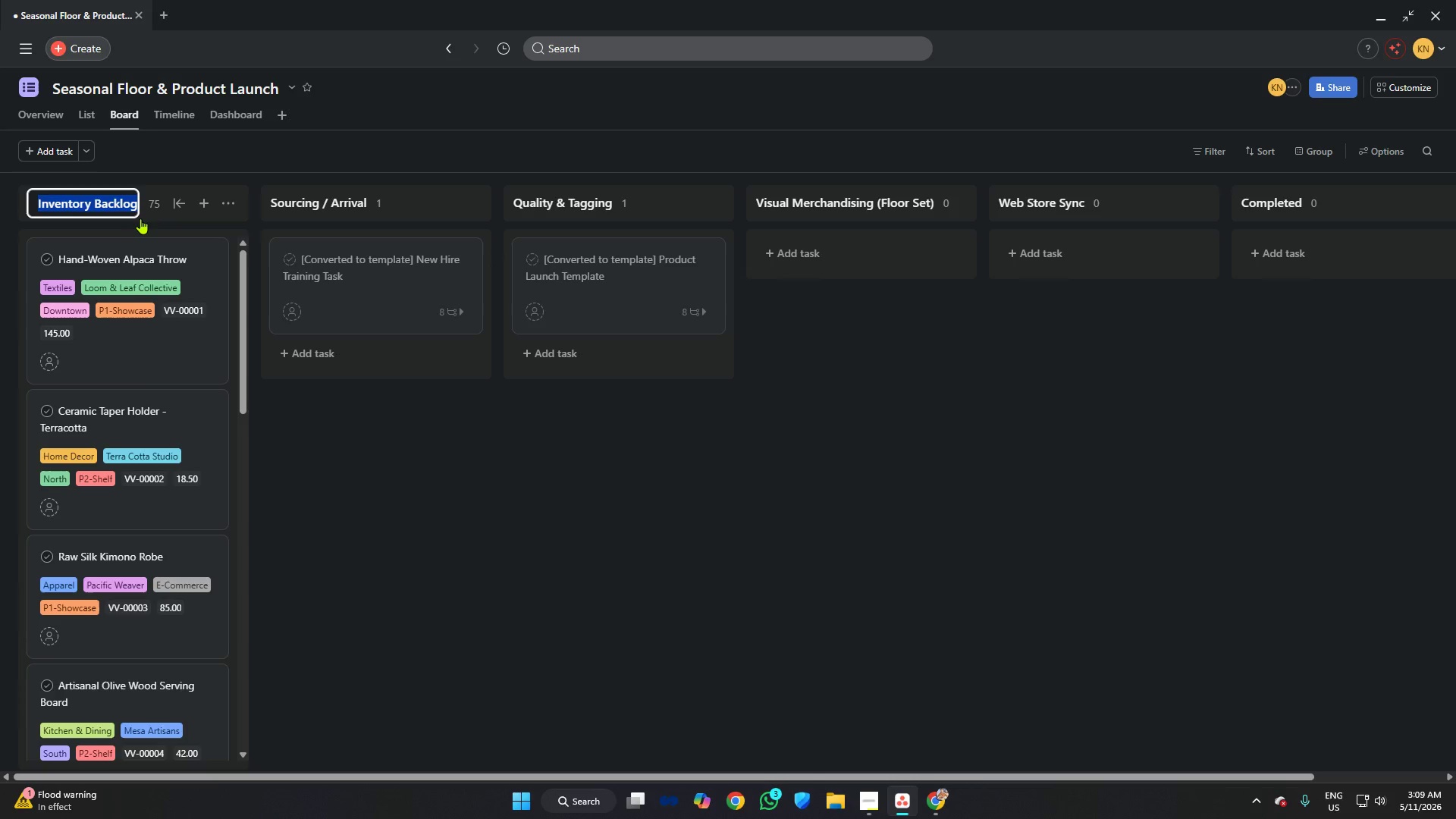 
key(Control+C)
 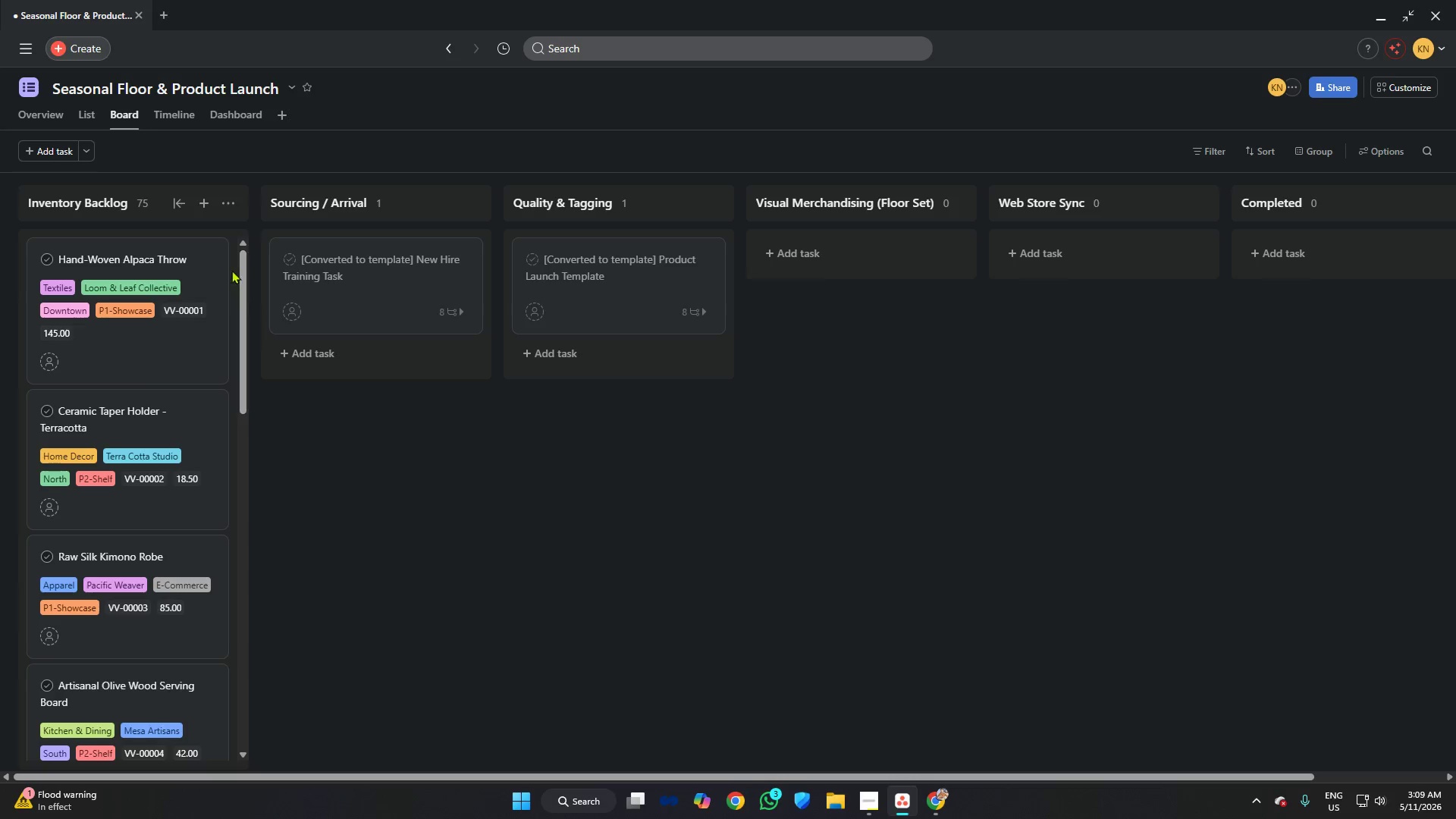 
left_click([228, 202])
 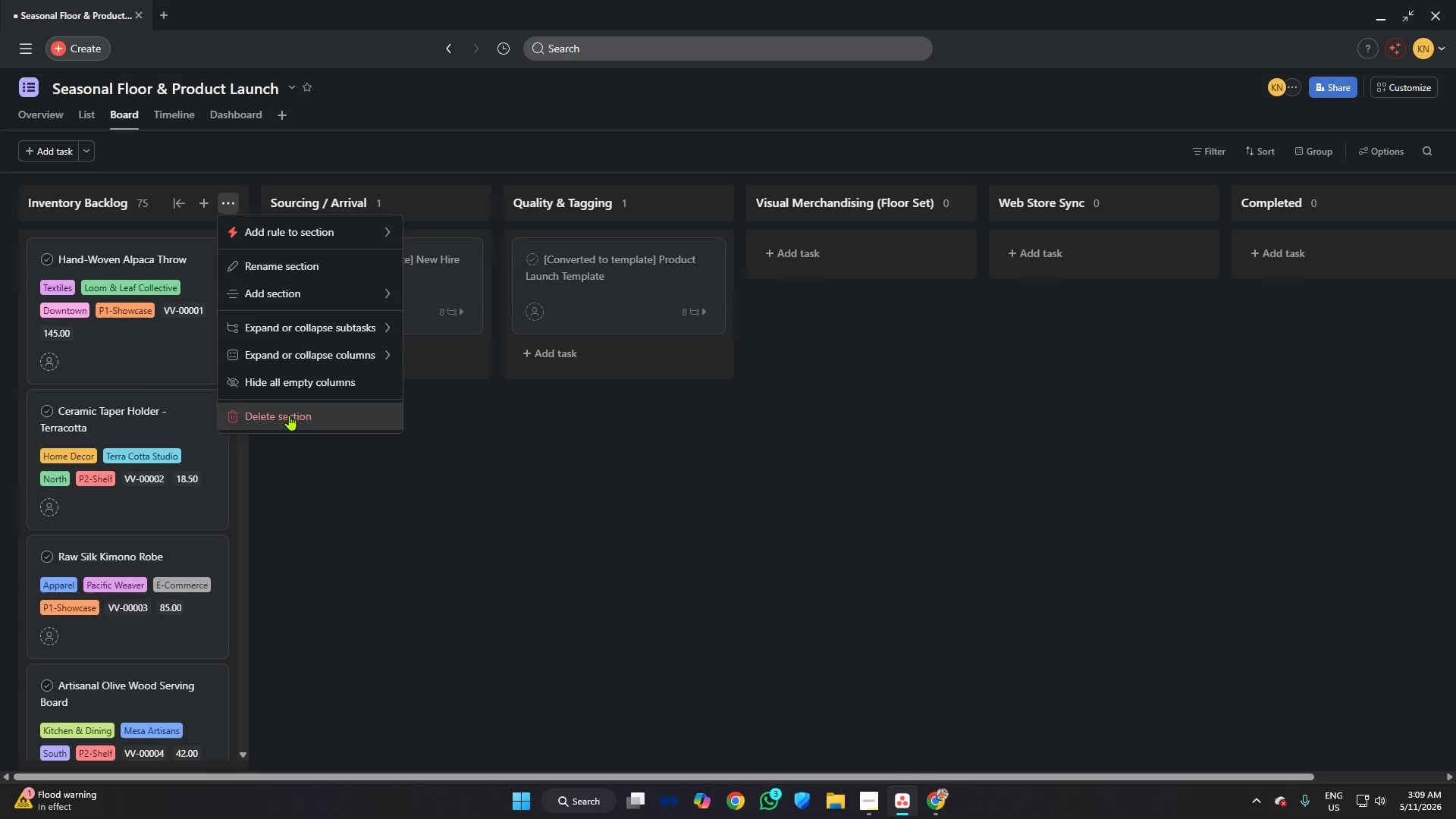 
left_click([289, 415])
 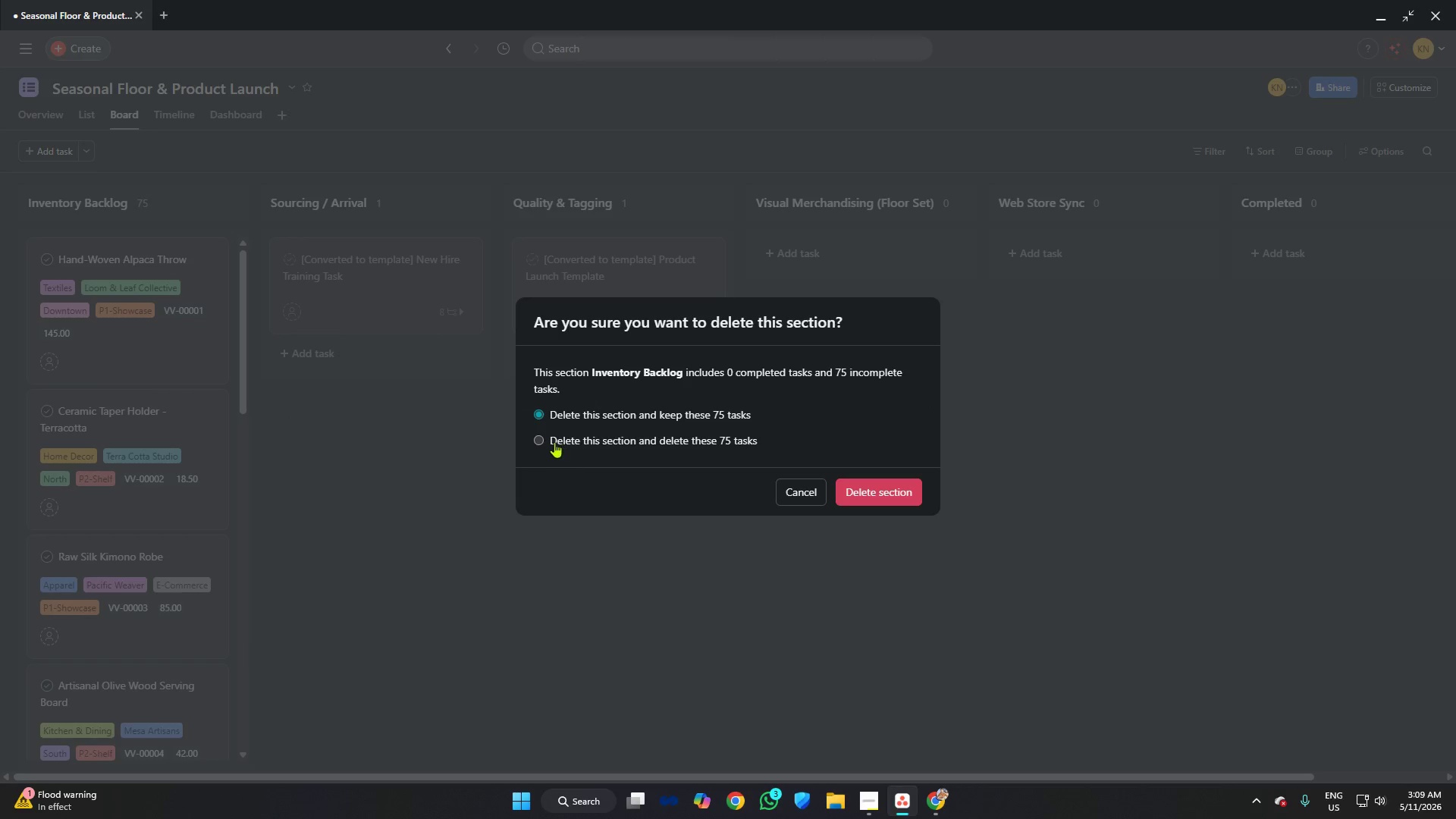 
left_click([542, 438])
 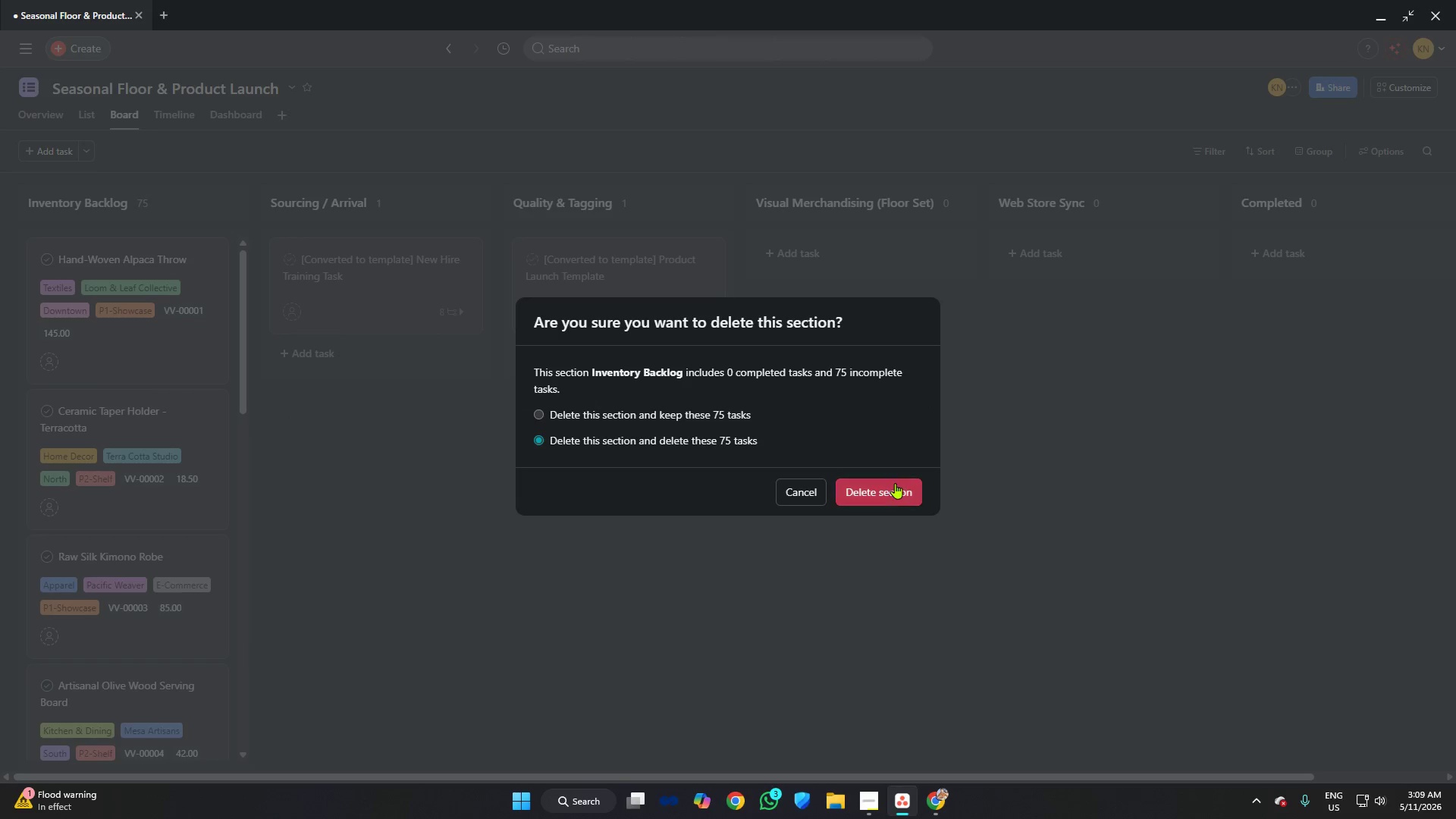 
left_click([895, 483])
 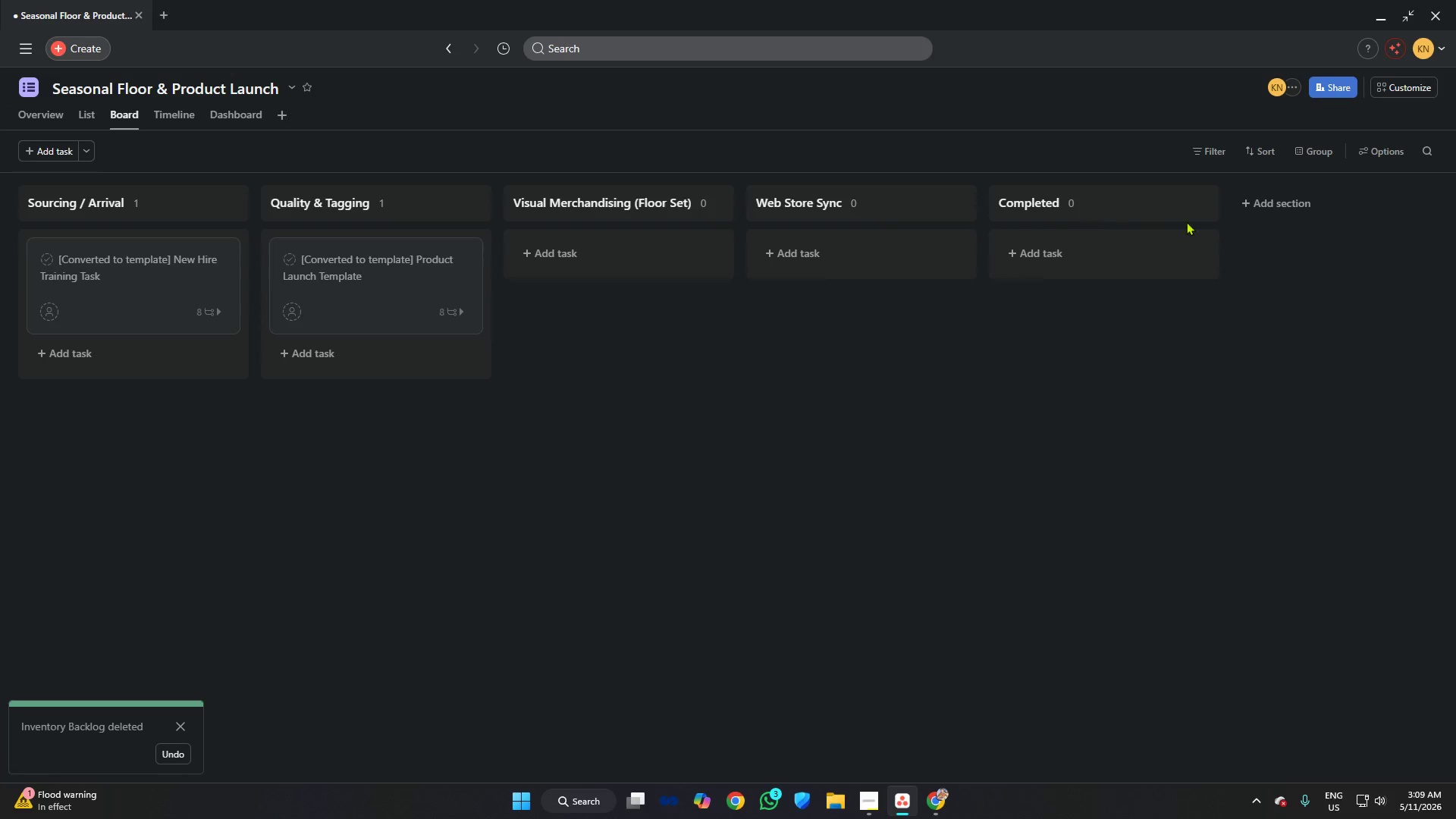 
left_click([1250, 214])
 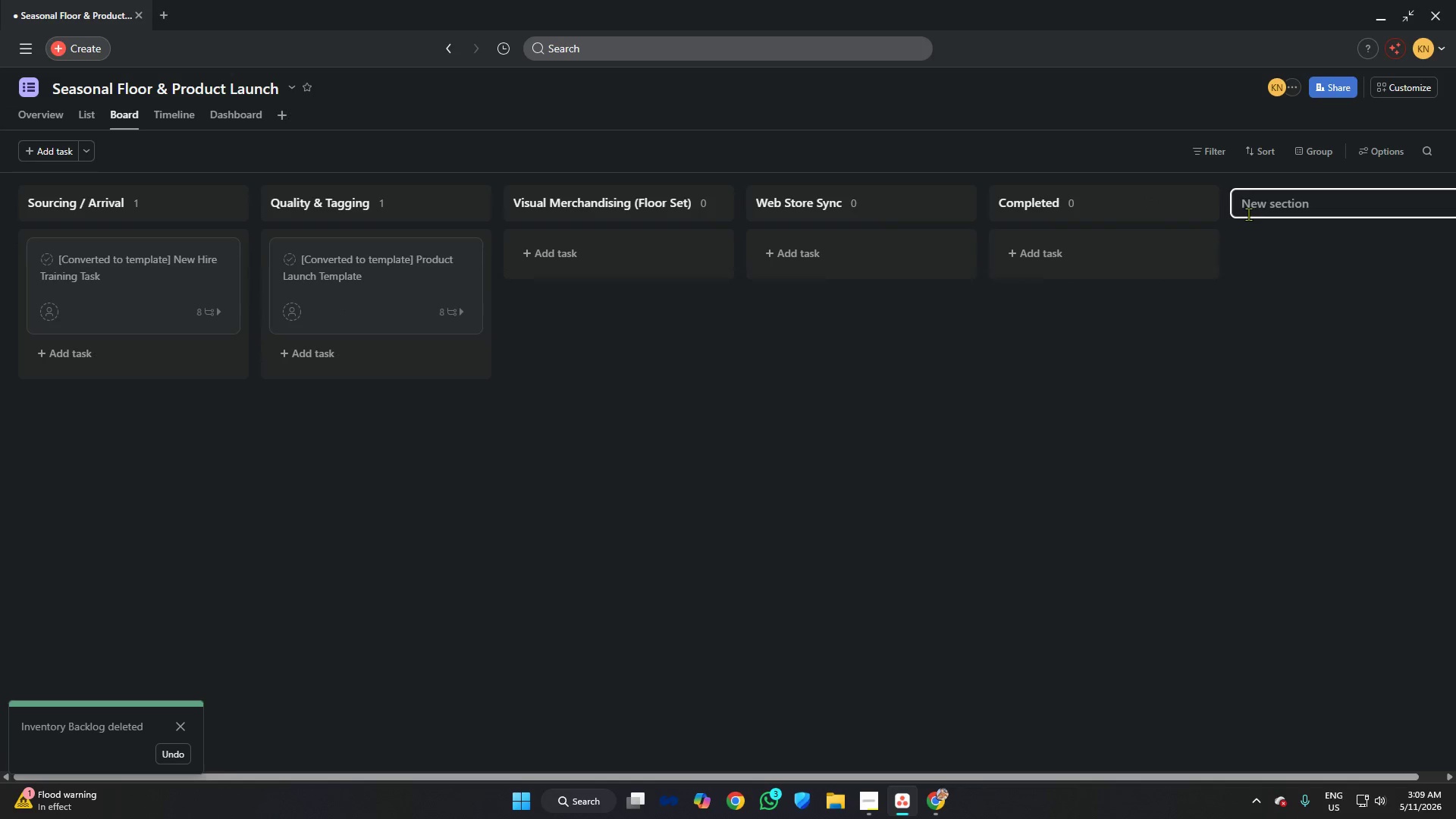 
key(Control+V)
 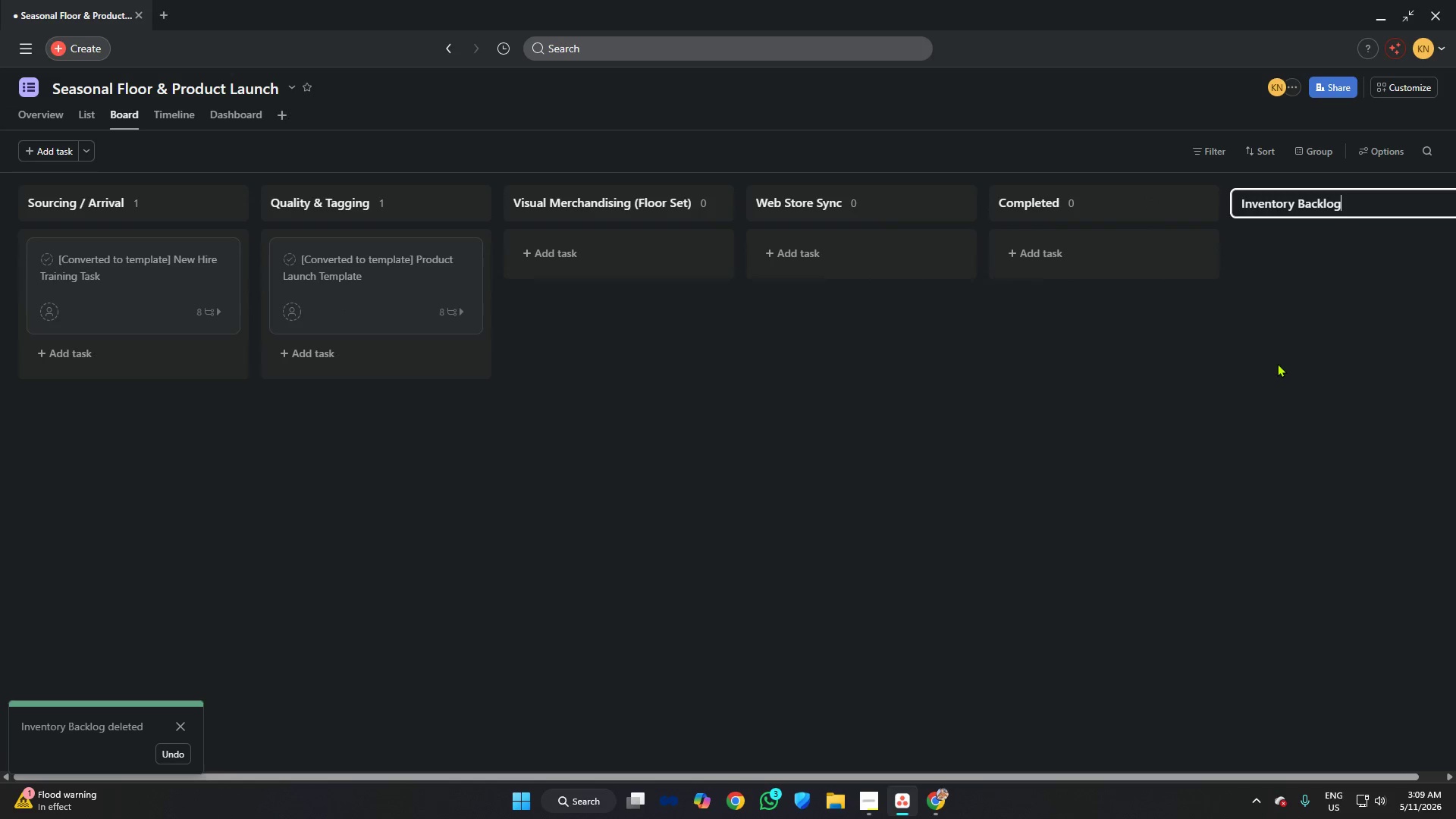 
left_click([1278, 363])
 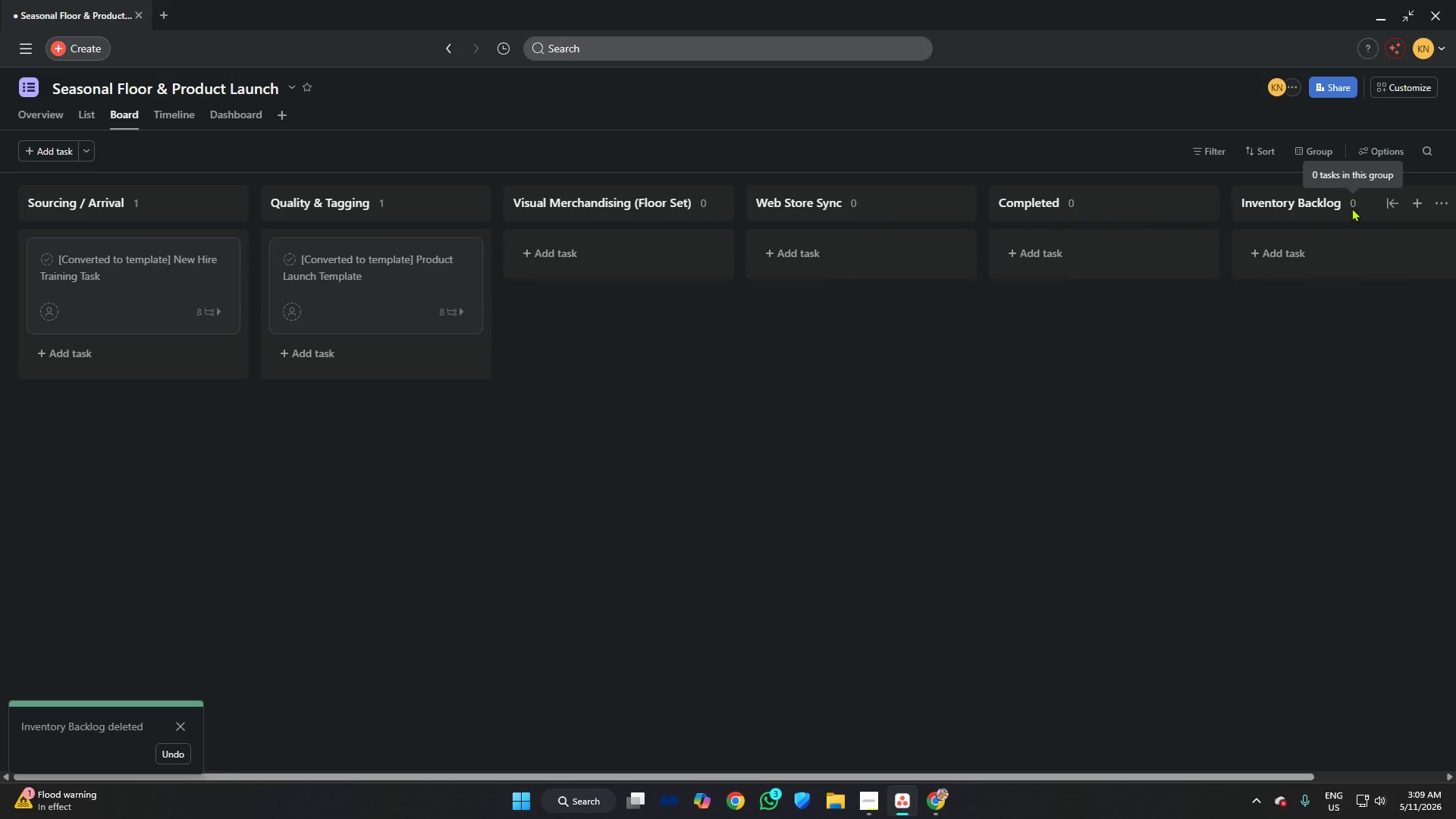 
left_click_drag(start_coordinate=[1351, 208], to_coordinate=[894, 224])
 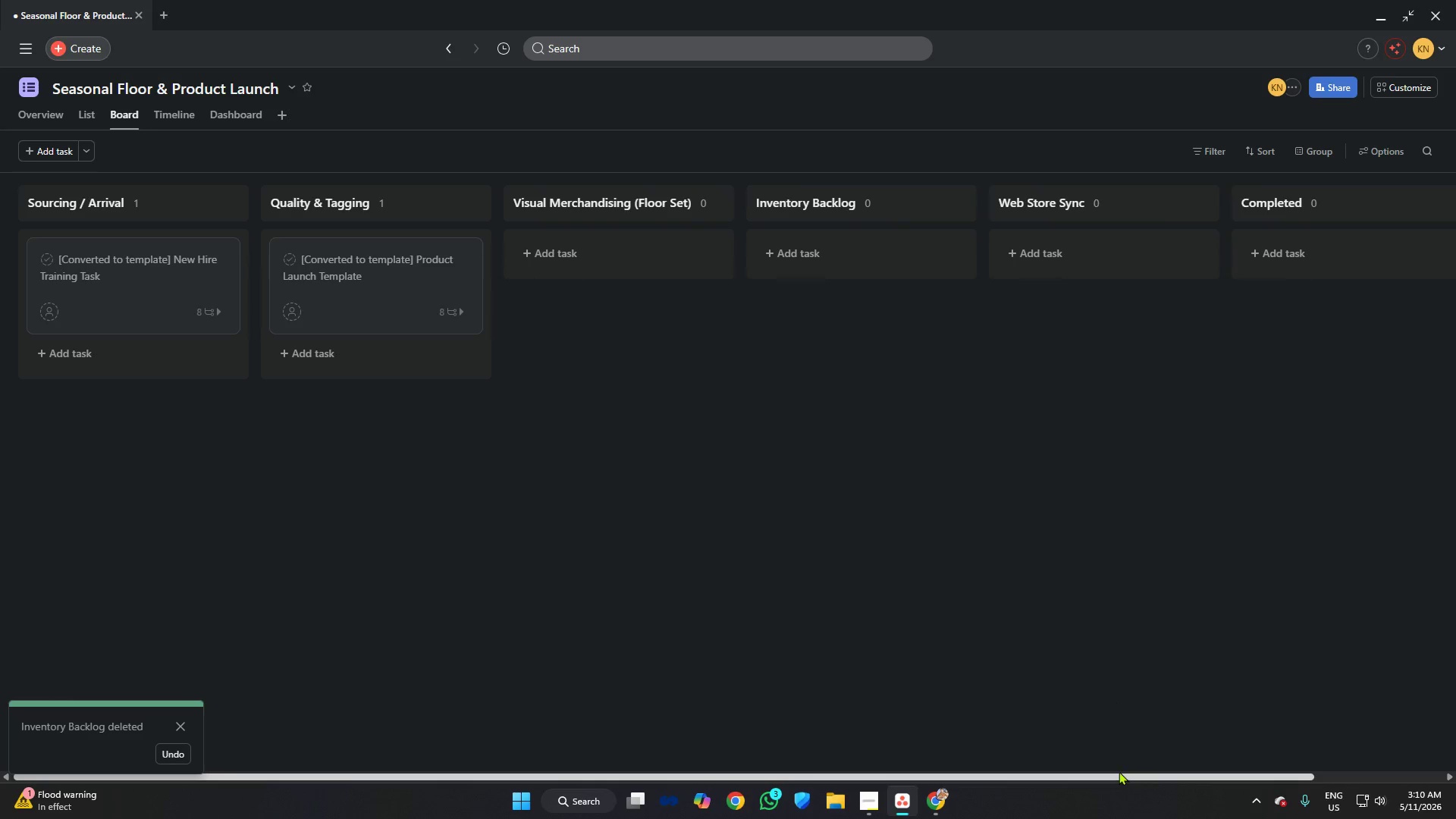 
left_click_drag(start_coordinate=[1123, 774], to_coordinate=[708, 760])
 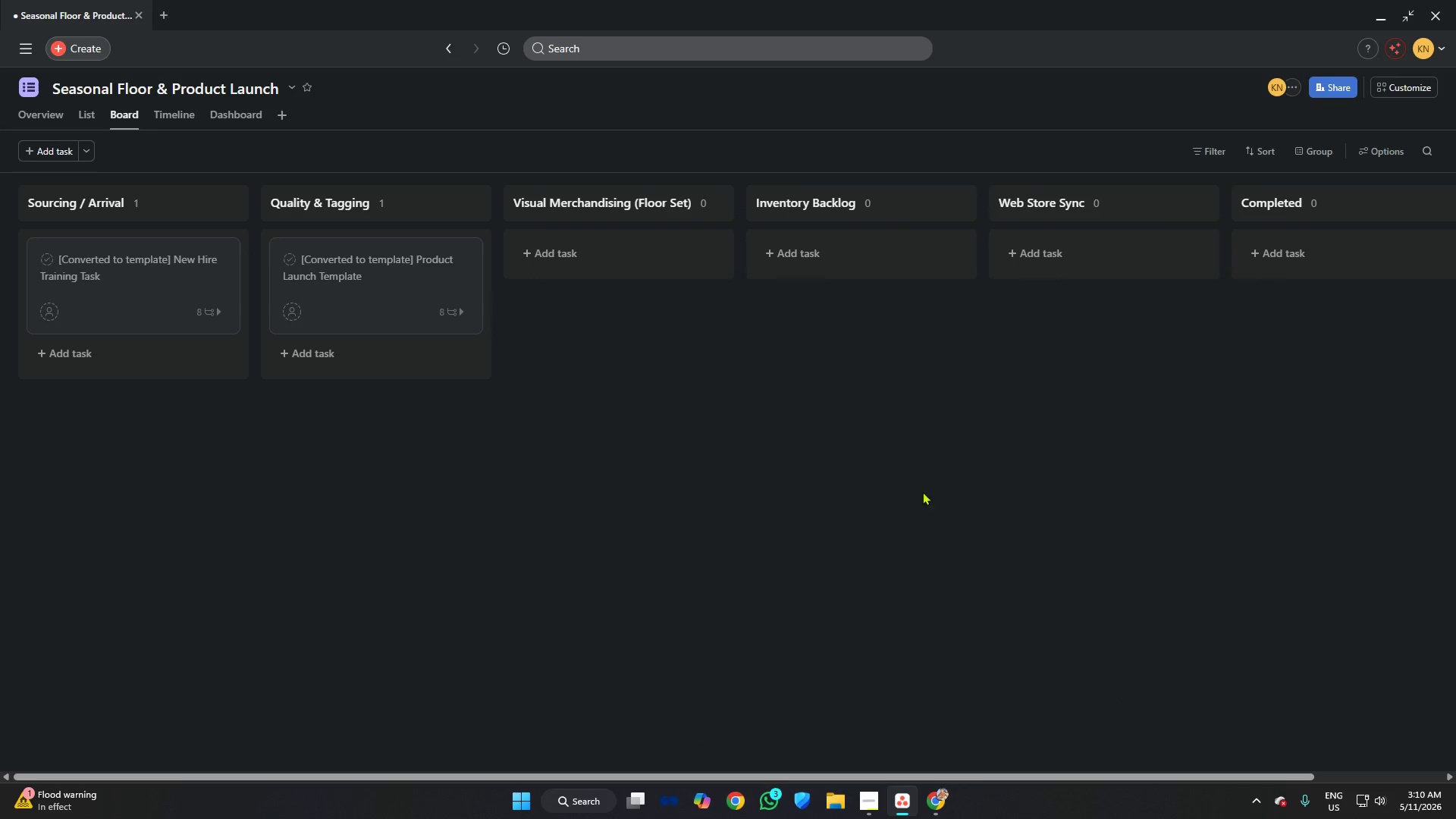 
left_click([937, 488])
 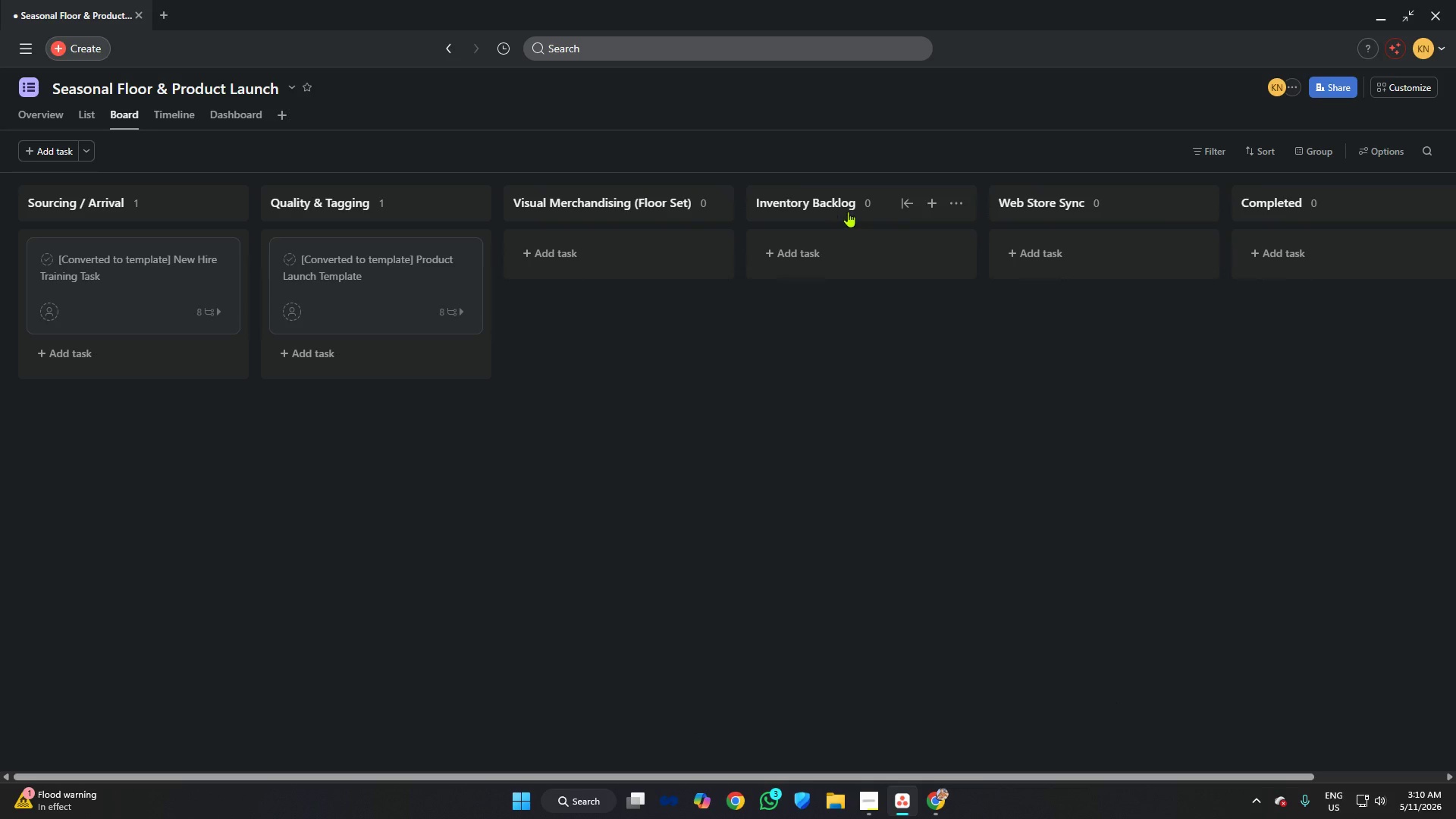 
left_click_drag(start_coordinate=[862, 209], to_coordinate=[152, 209])
 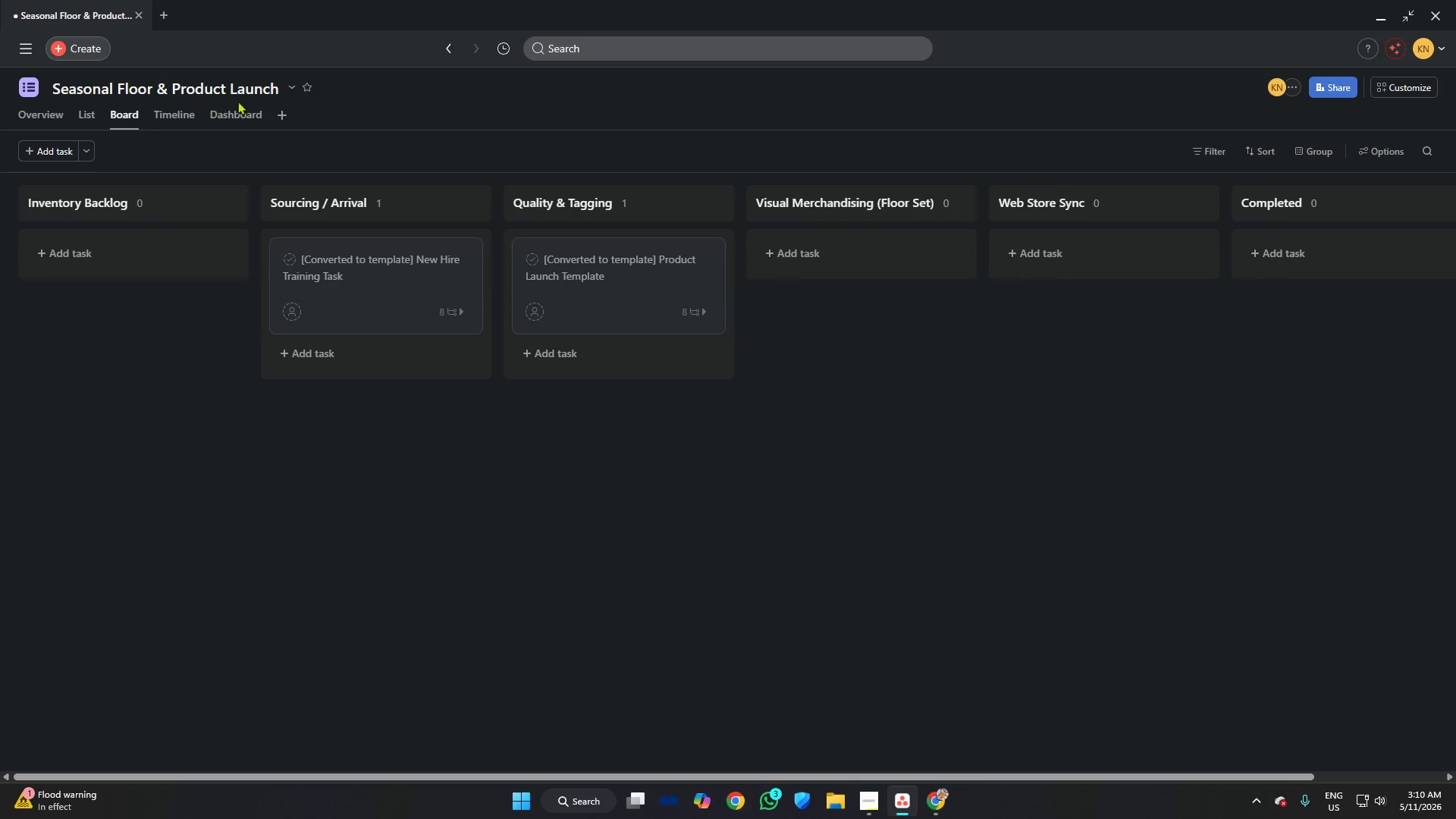 
mouse_move([308, 94])
 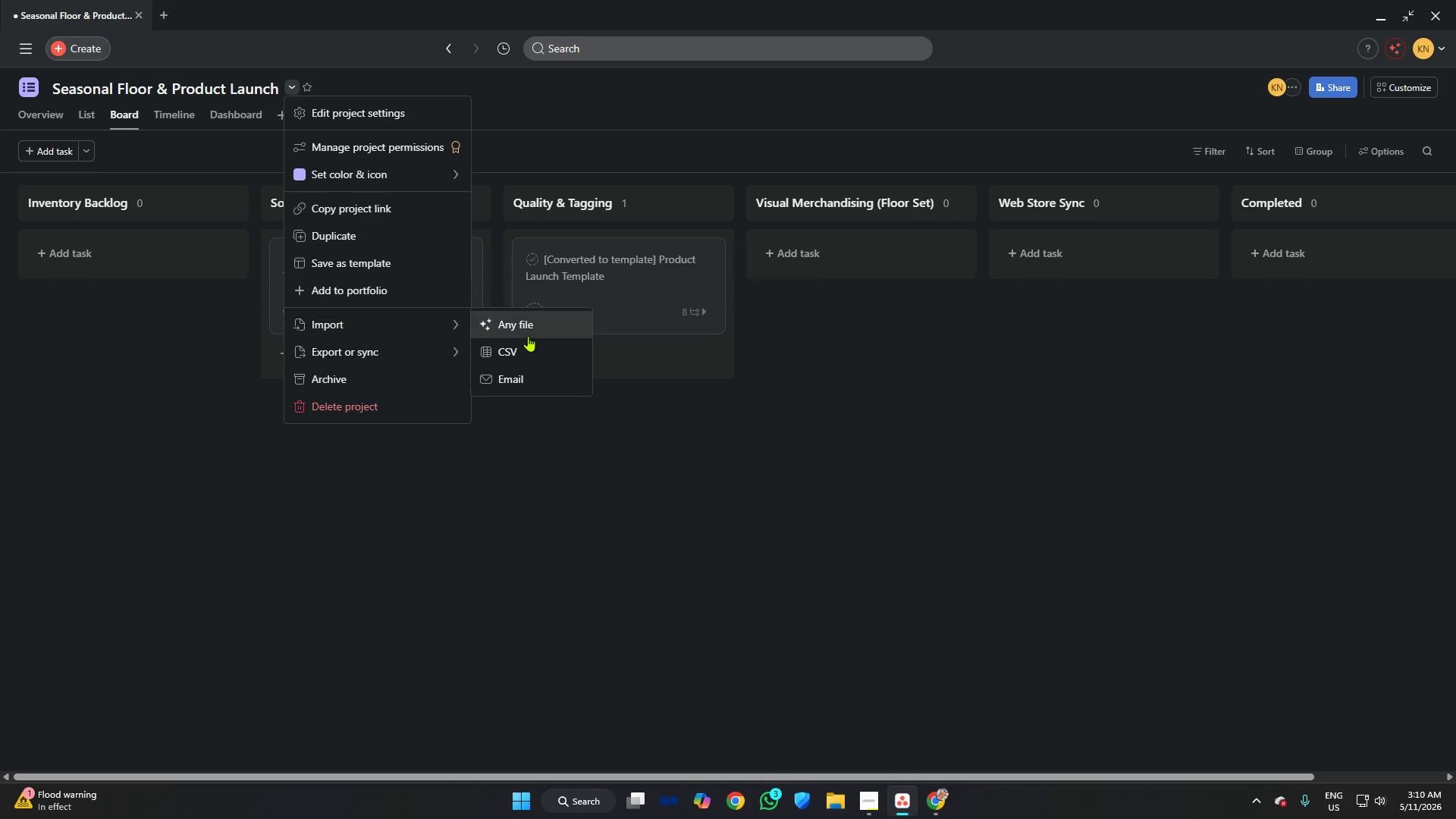 
left_click([537, 346])
 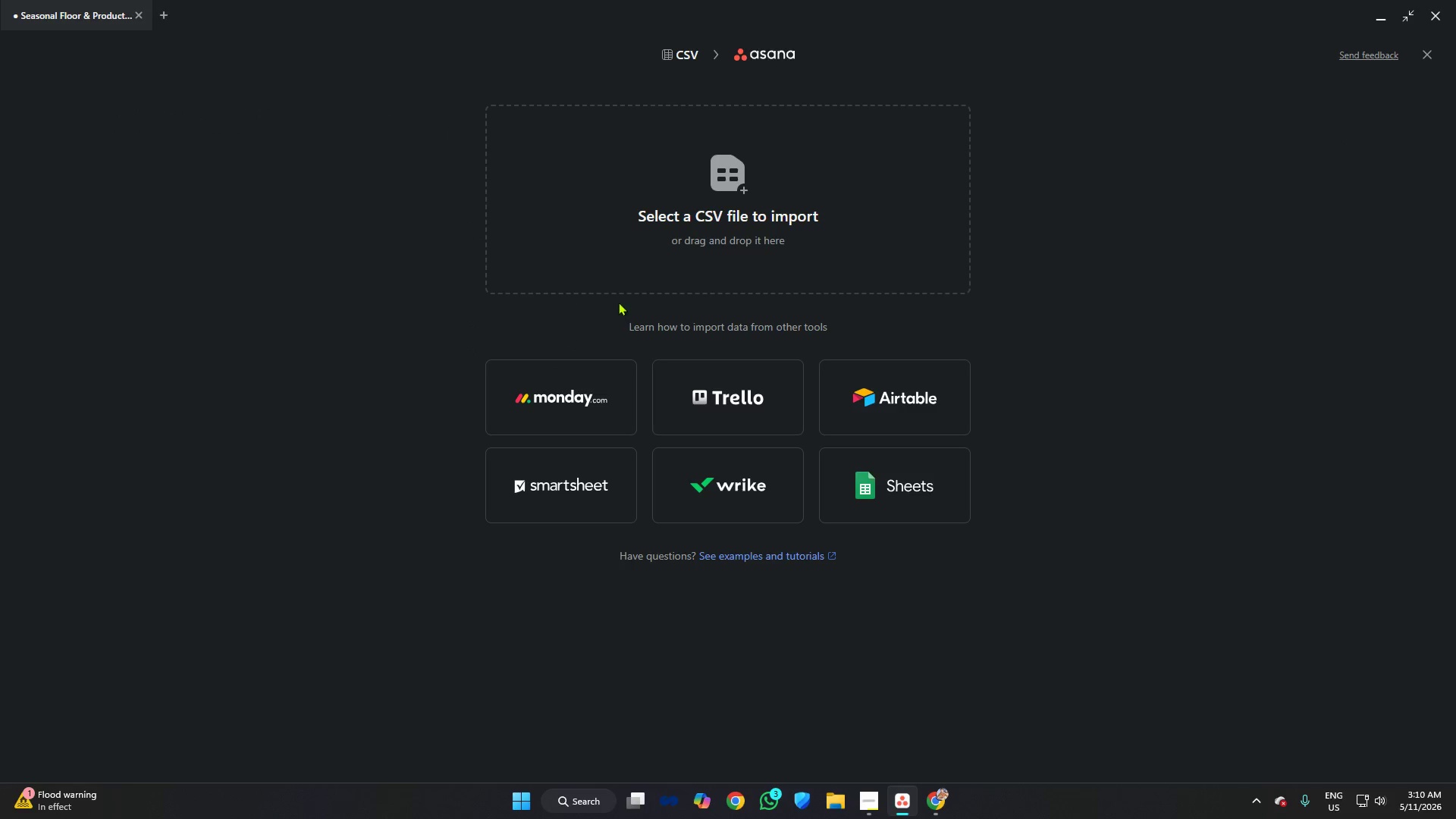 
left_click([652, 235])
 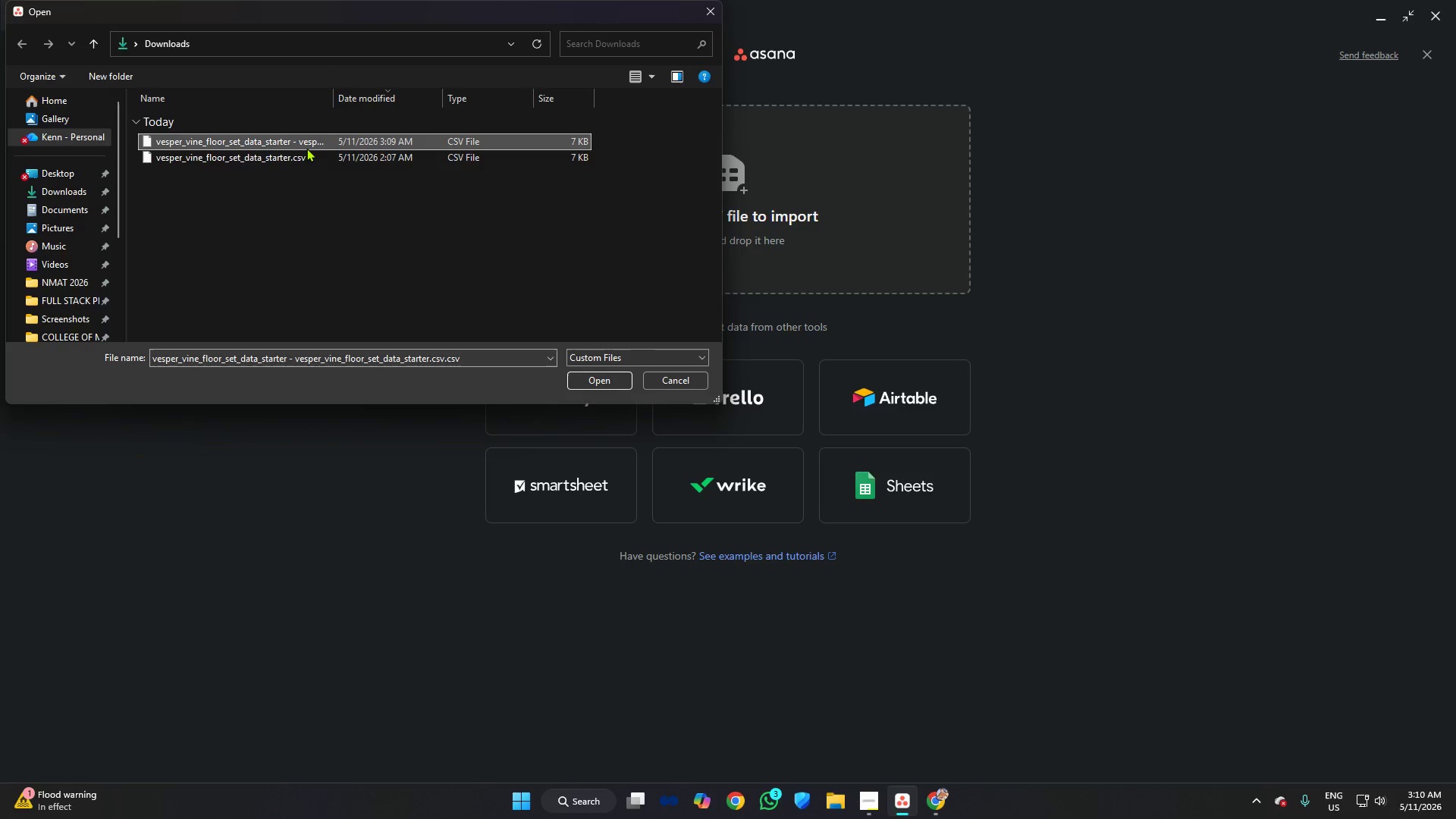 
key(Enter)
 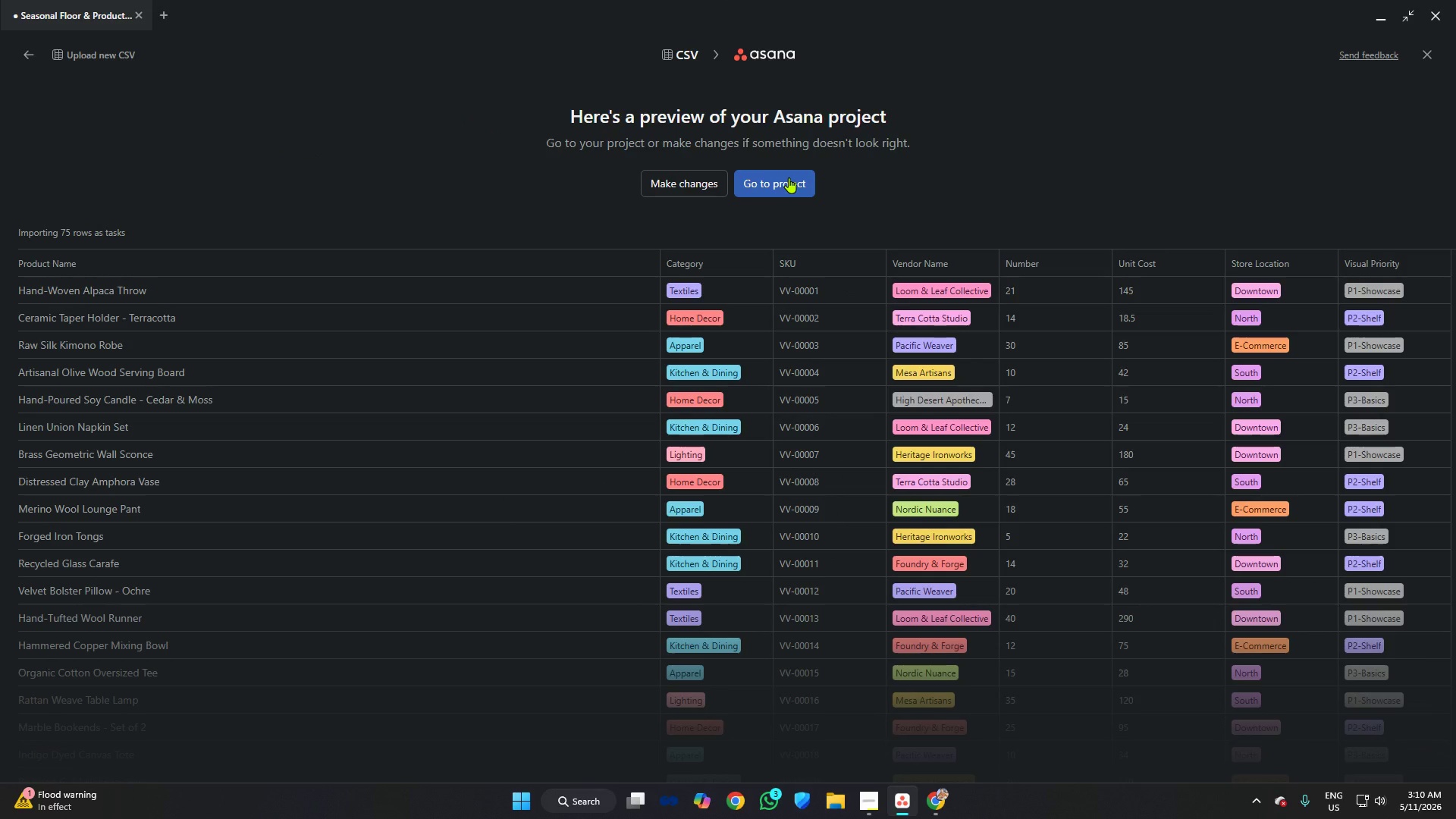 
wait(5.44)
 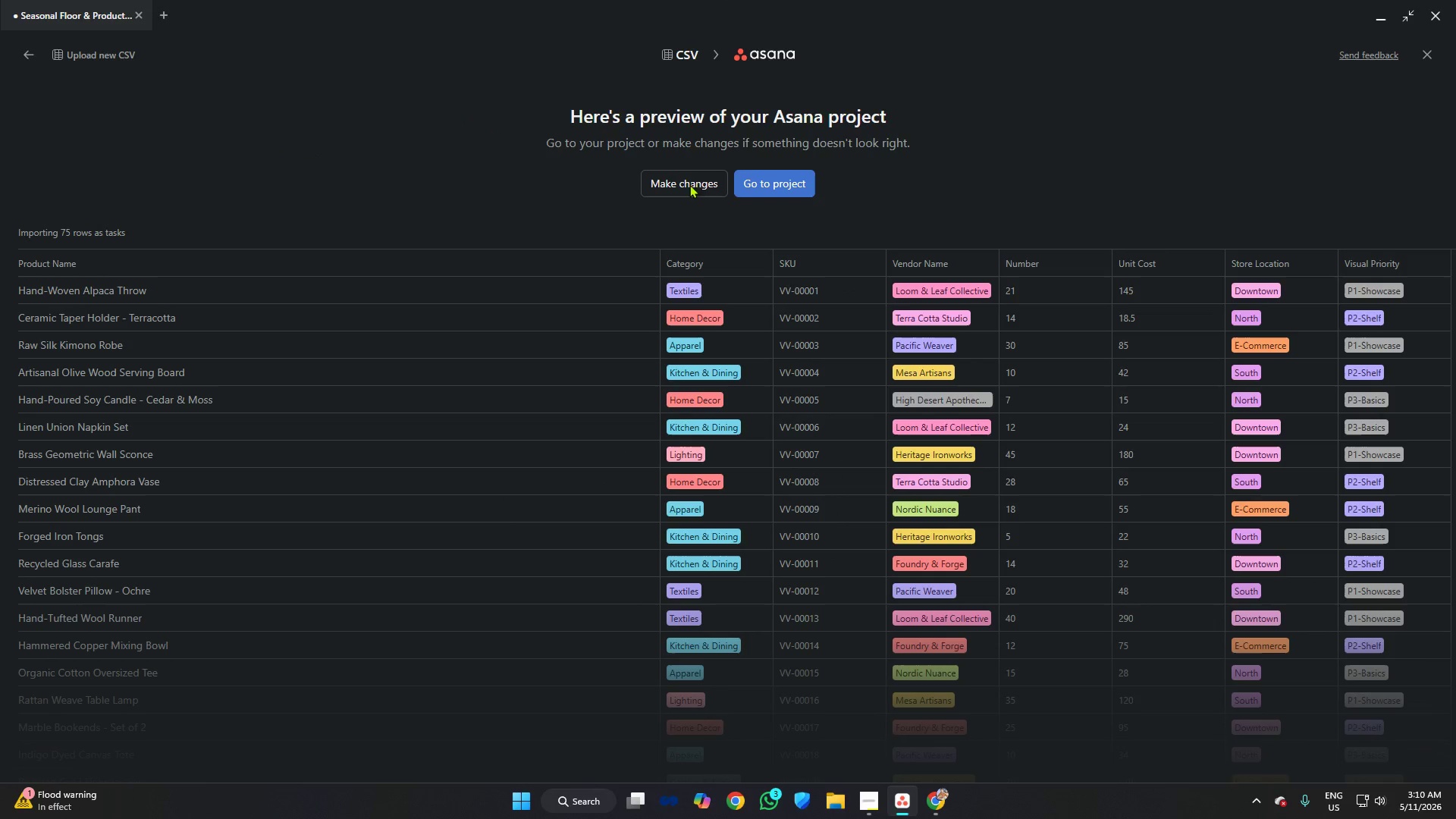 
left_click([785, 178])
 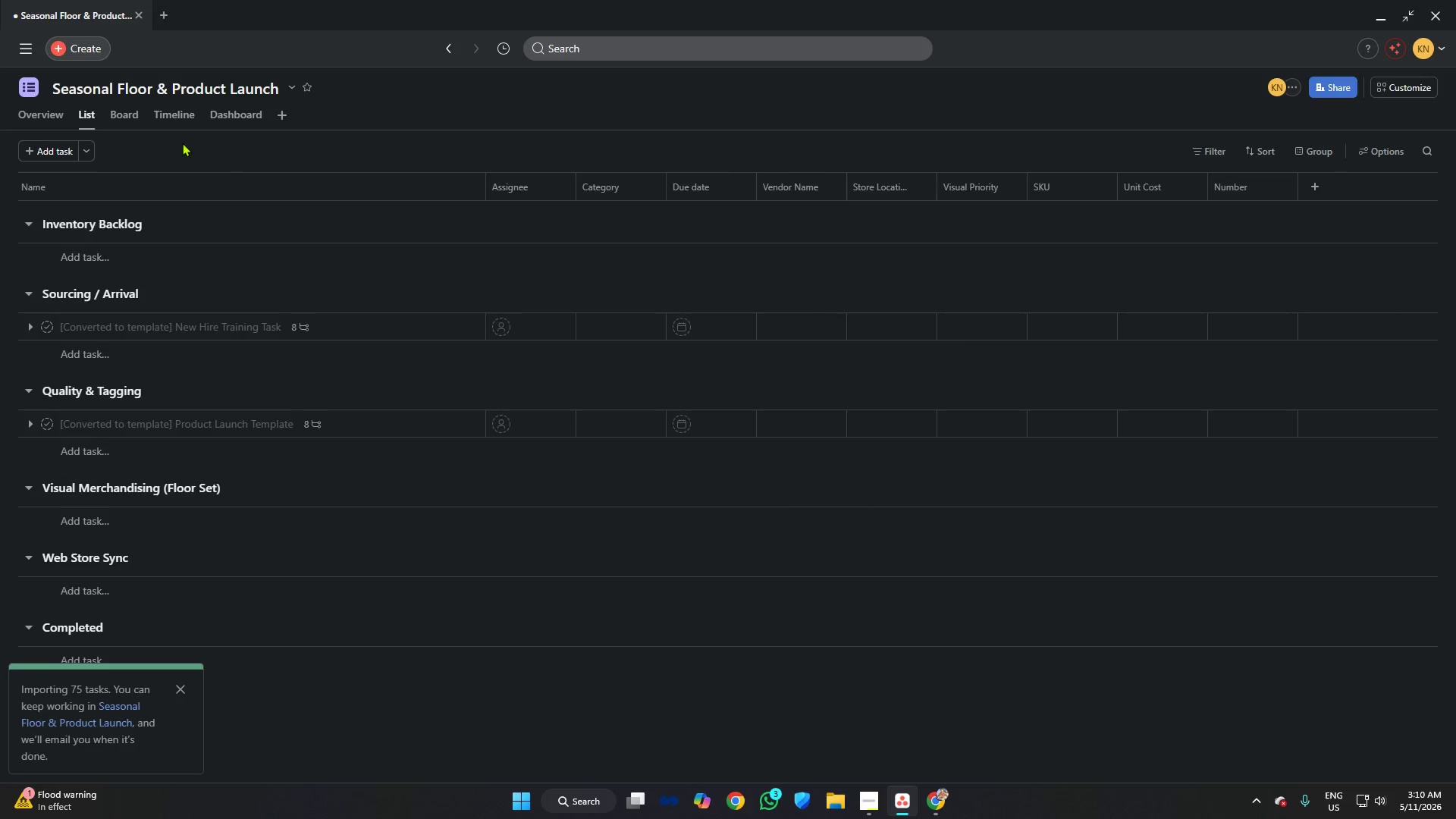 
left_click([124, 122])
 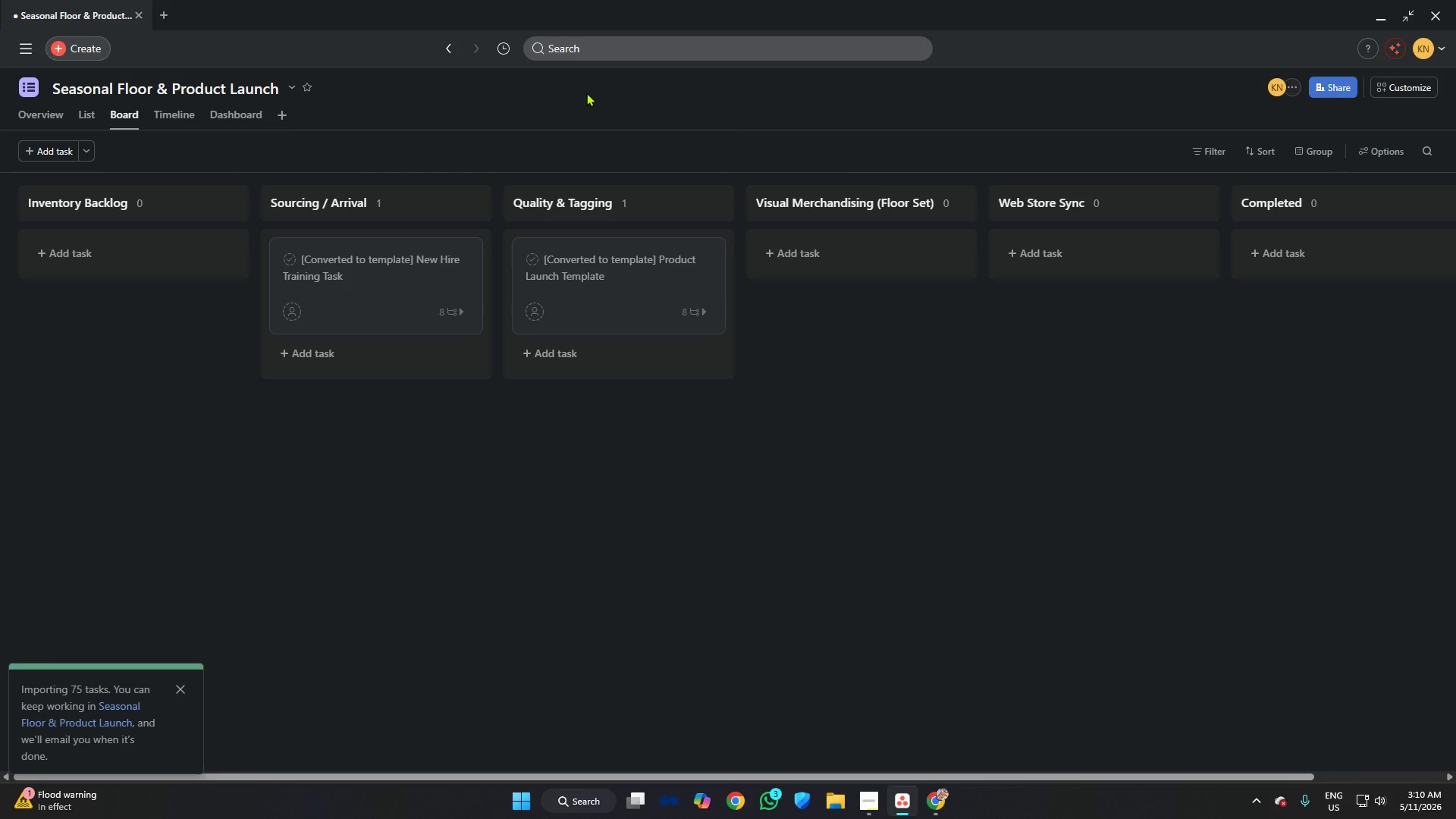 
left_click([586, 93])
 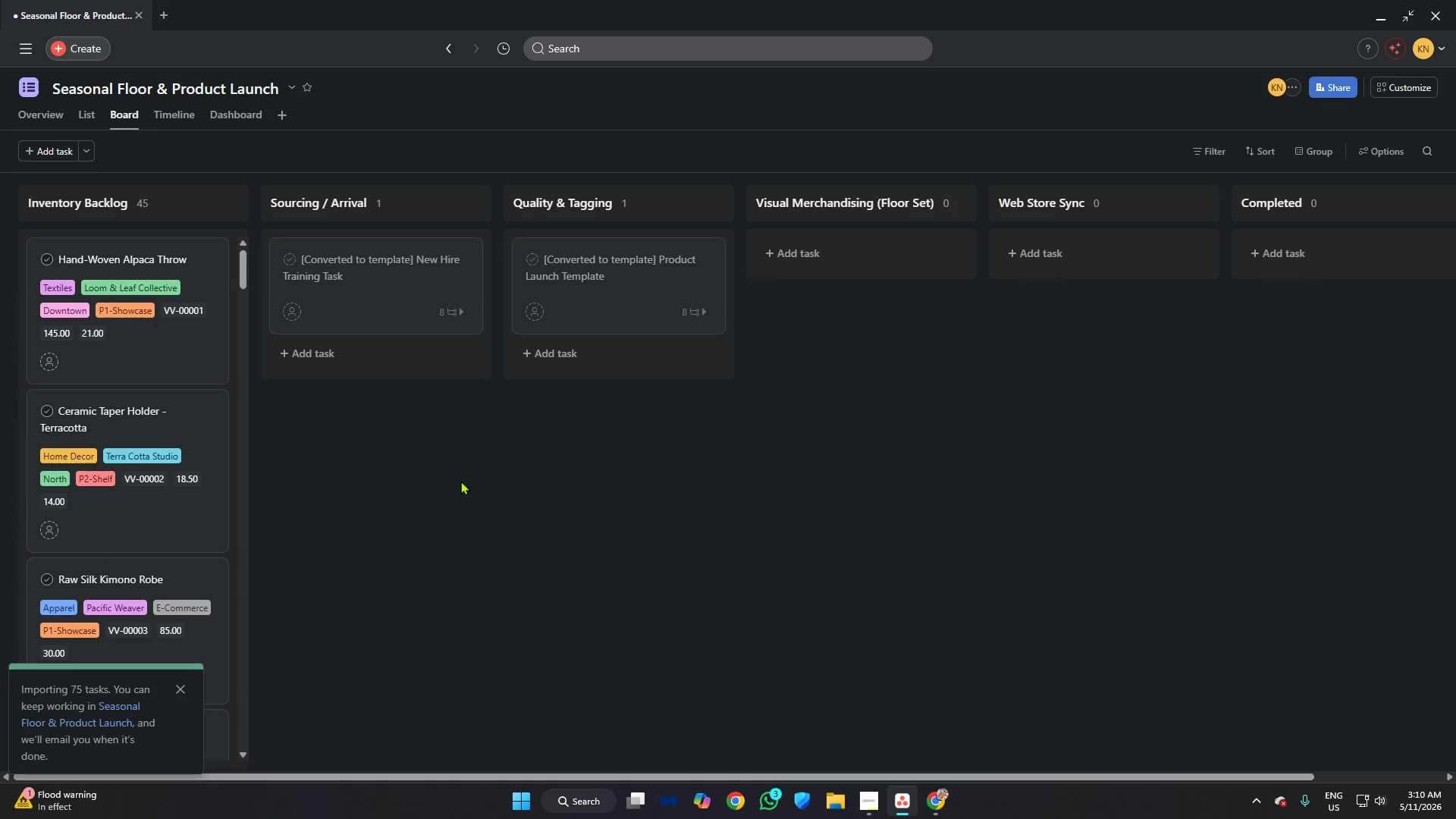 
wait(6.28)
 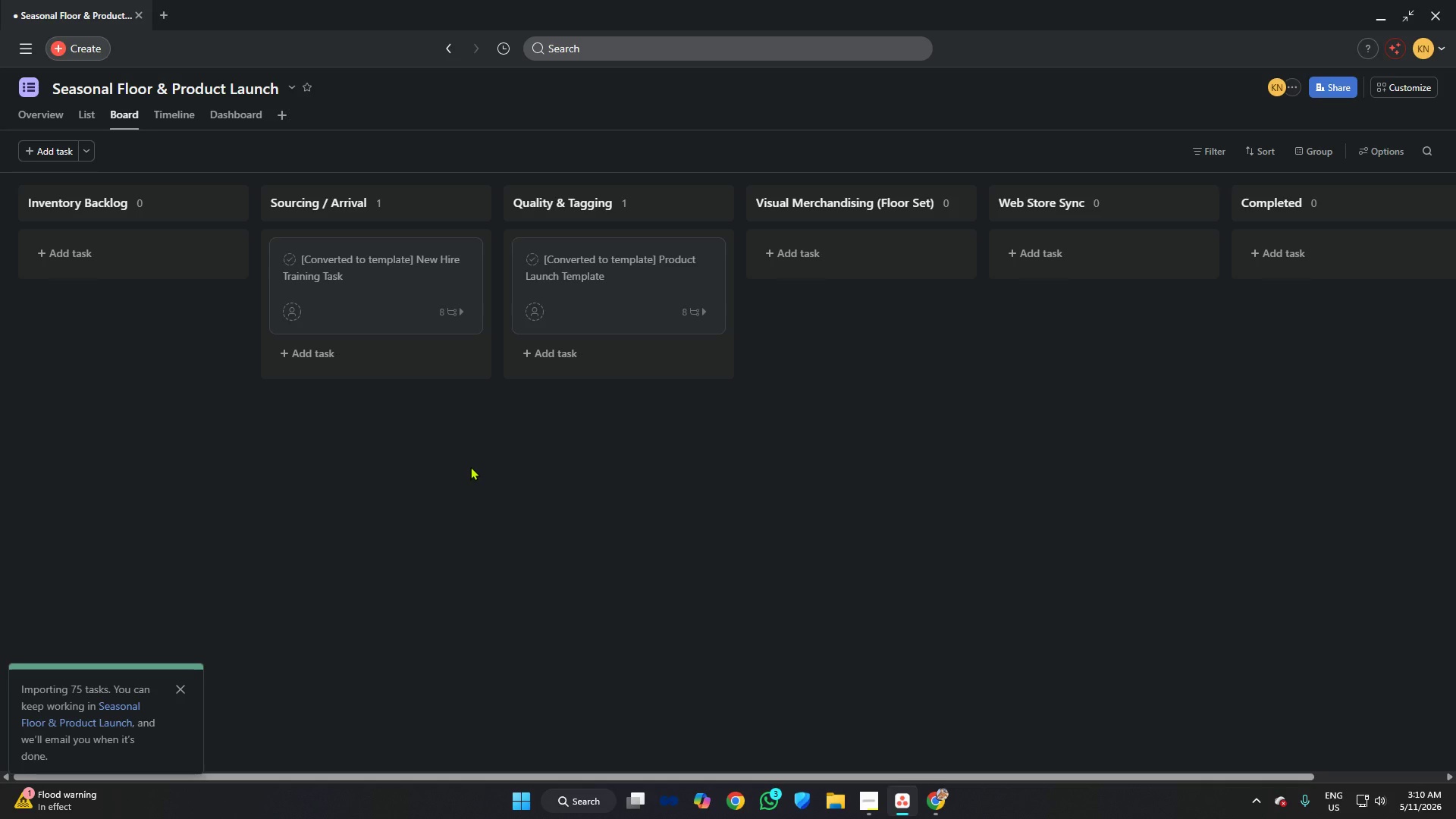 
scroll: coordinate [187, 472], scroll_direction: down, amount: 15.0
 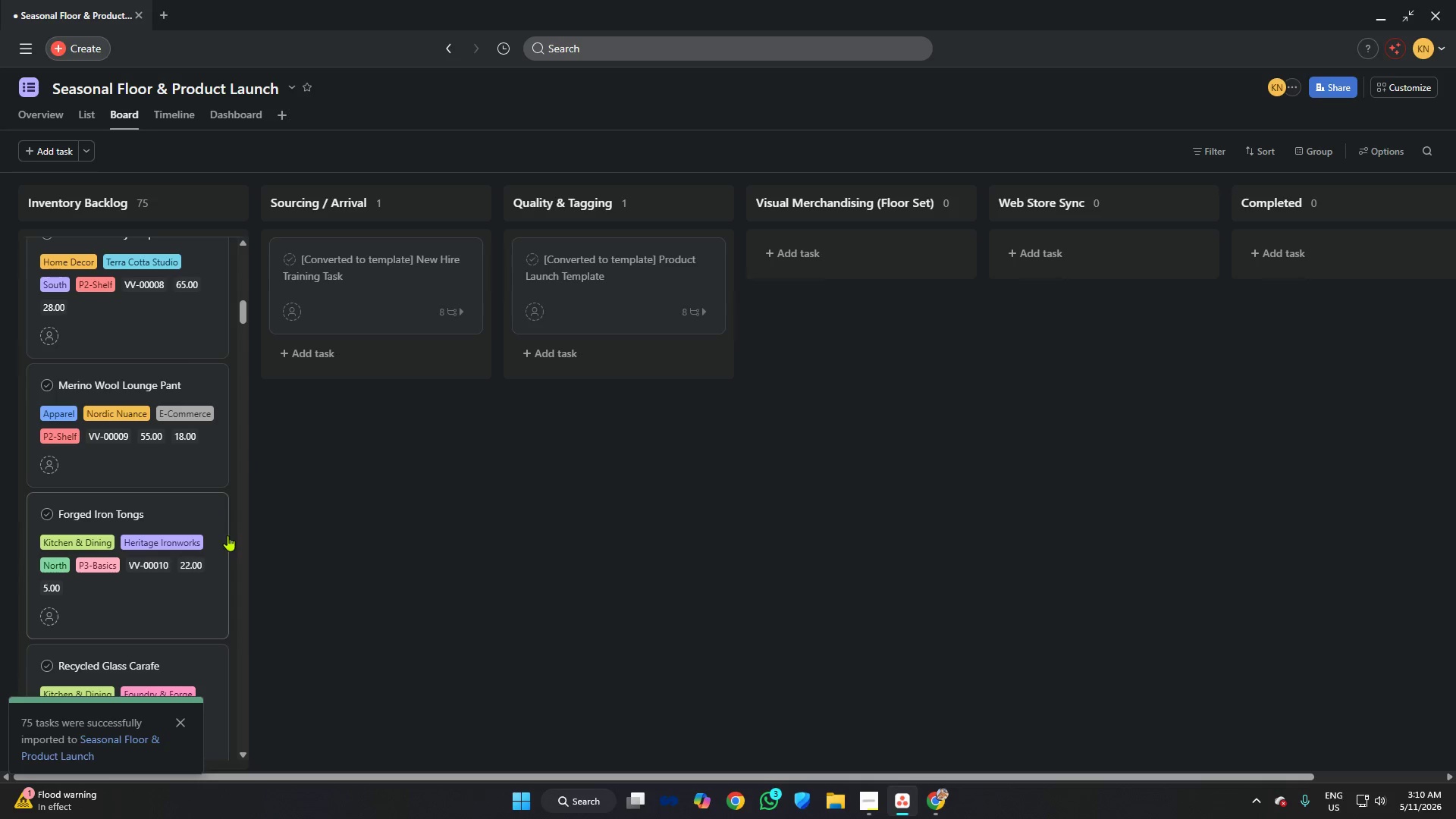 
wait(10.57)
 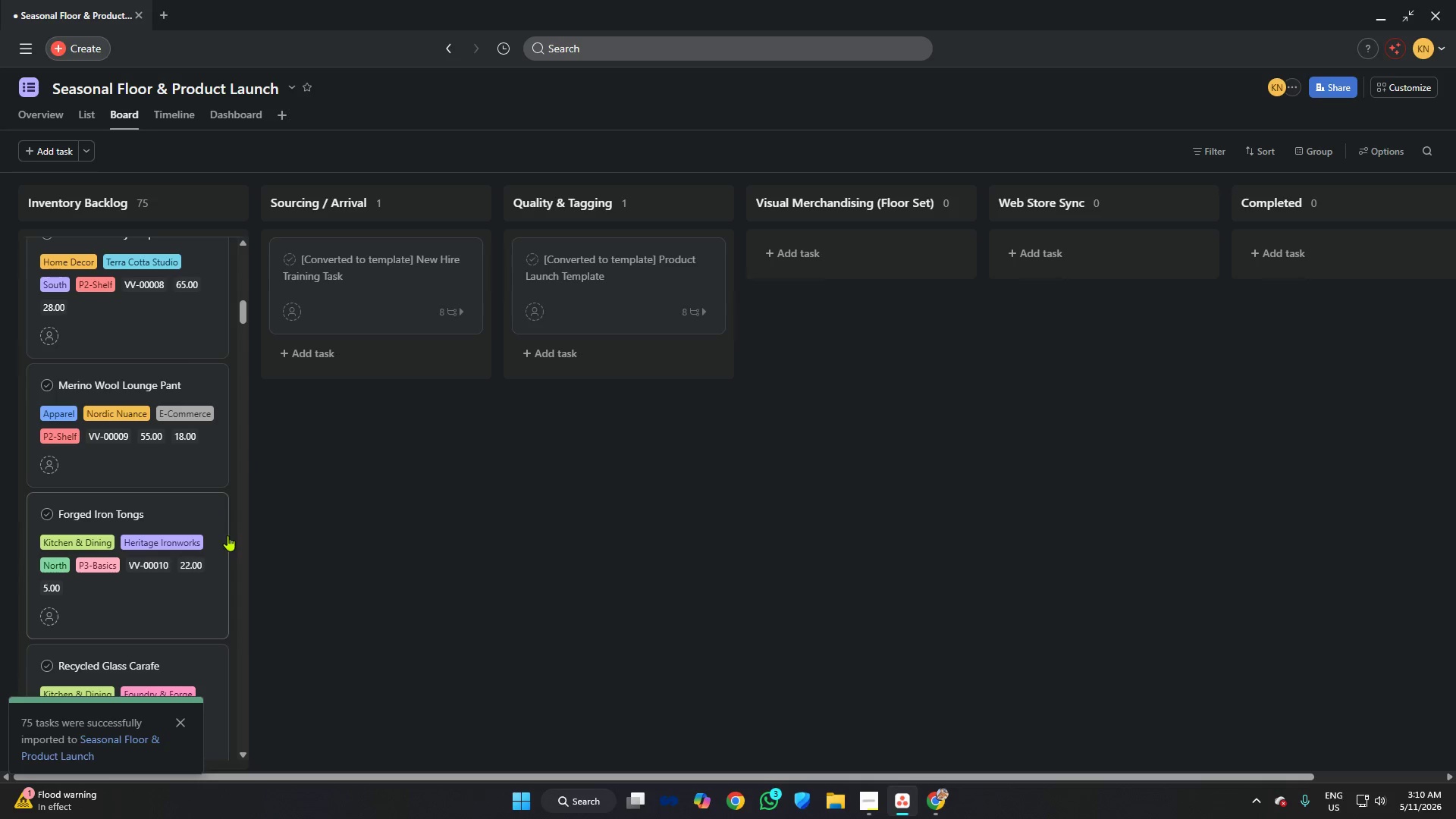 
scroll: coordinate [212, 251], scroll_direction: up, amount: 11.0
 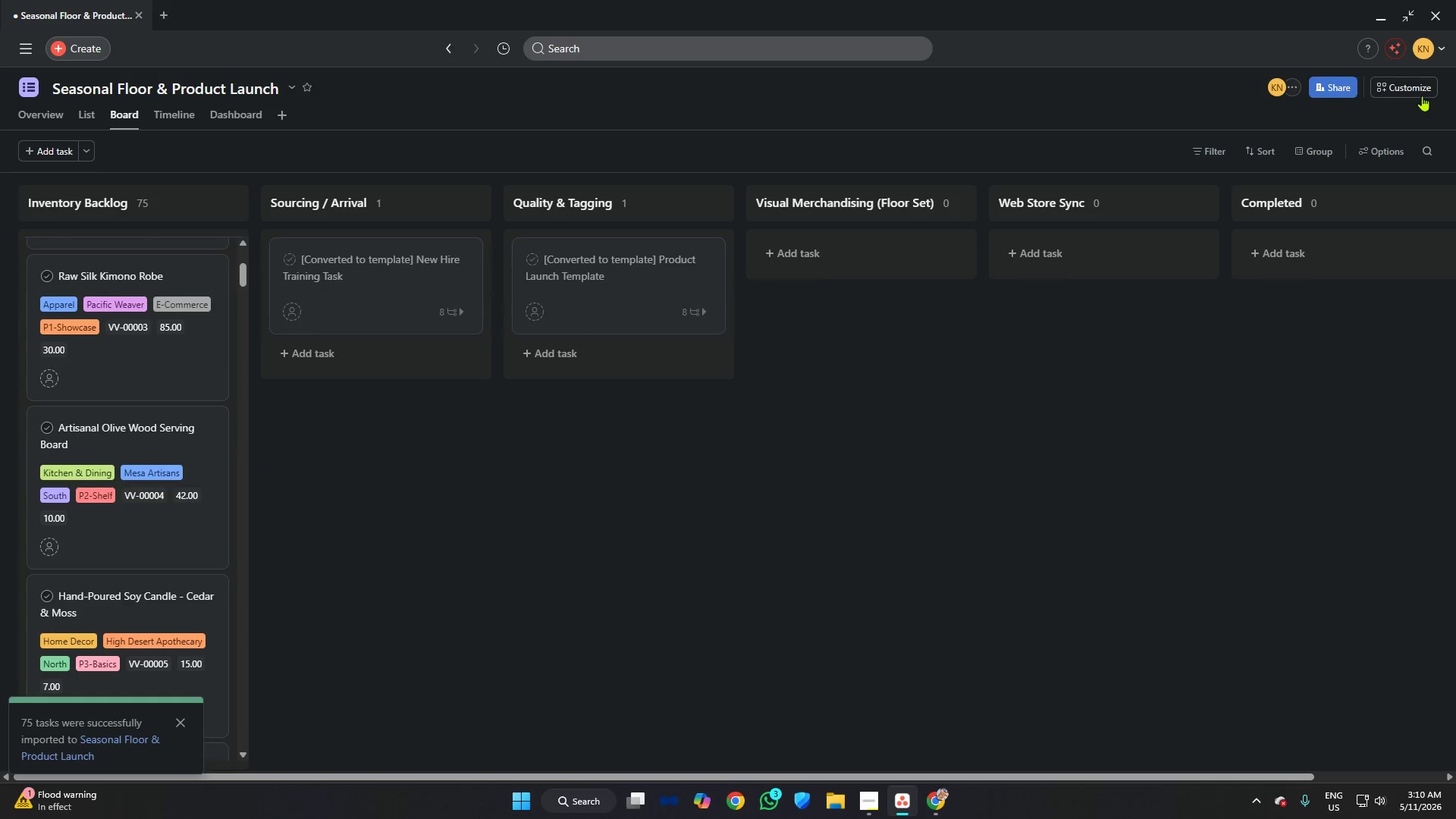 
left_click([1407, 85])
 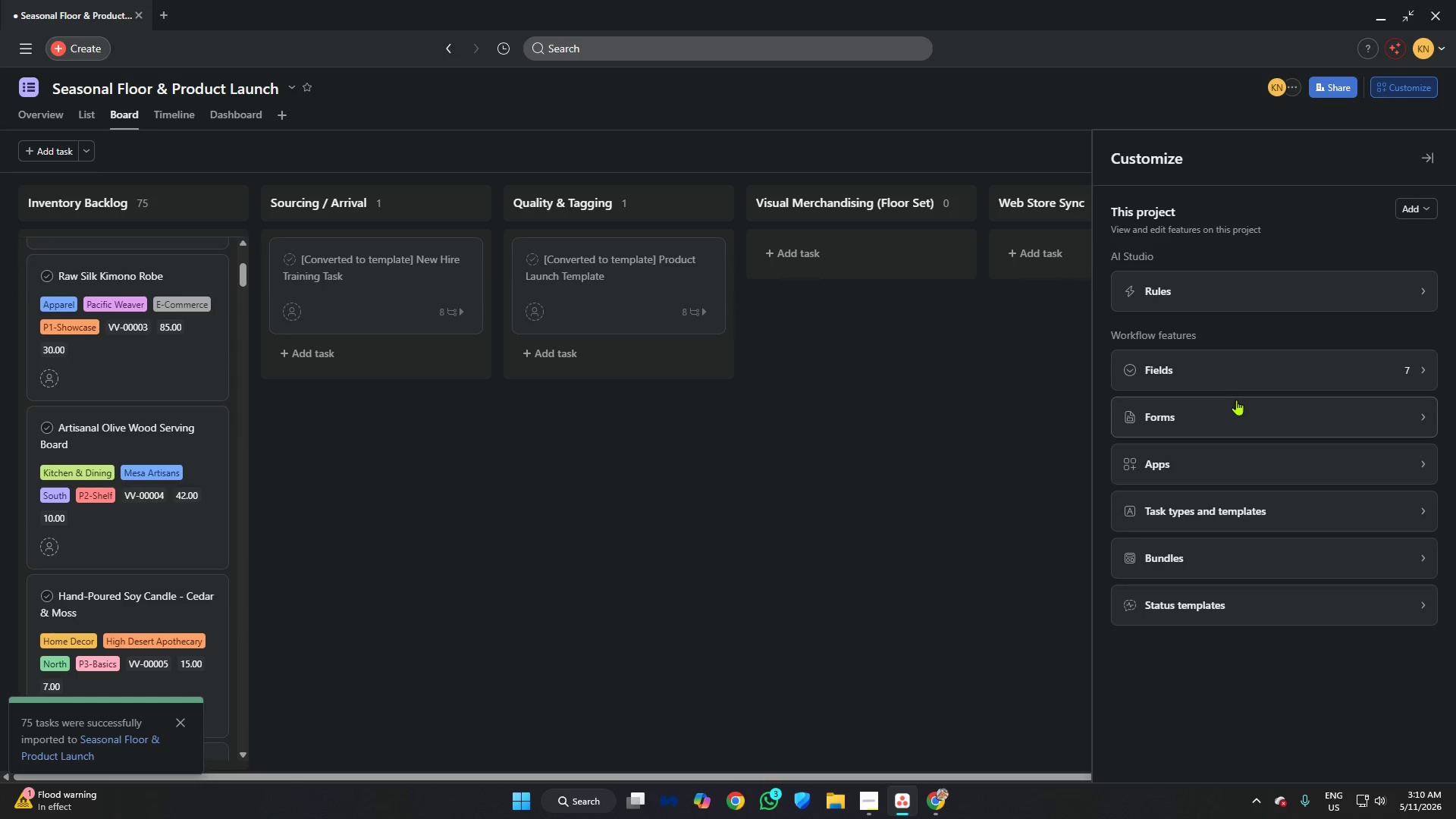 
left_click([1250, 375])
 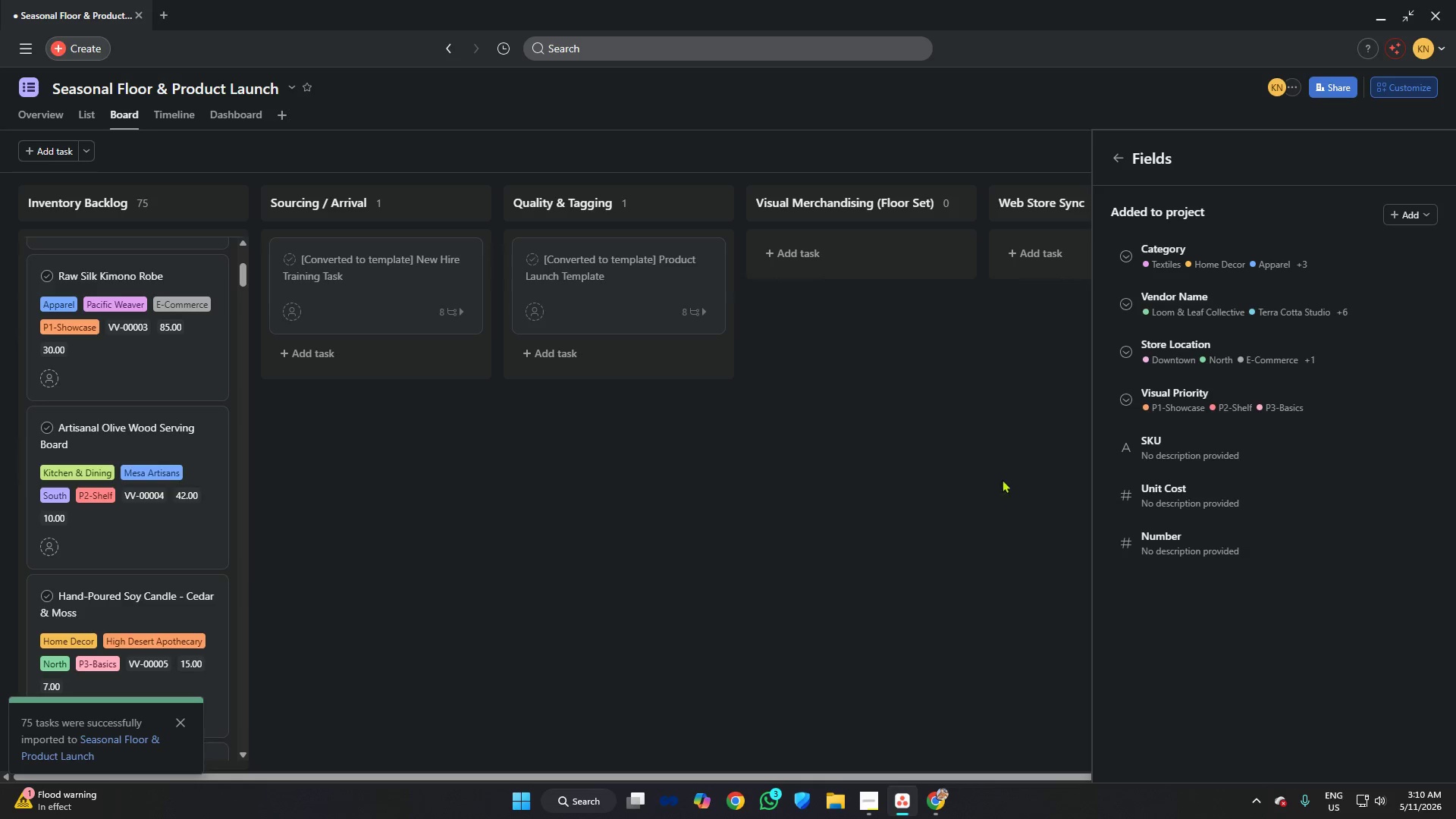 
wait(6.09)
 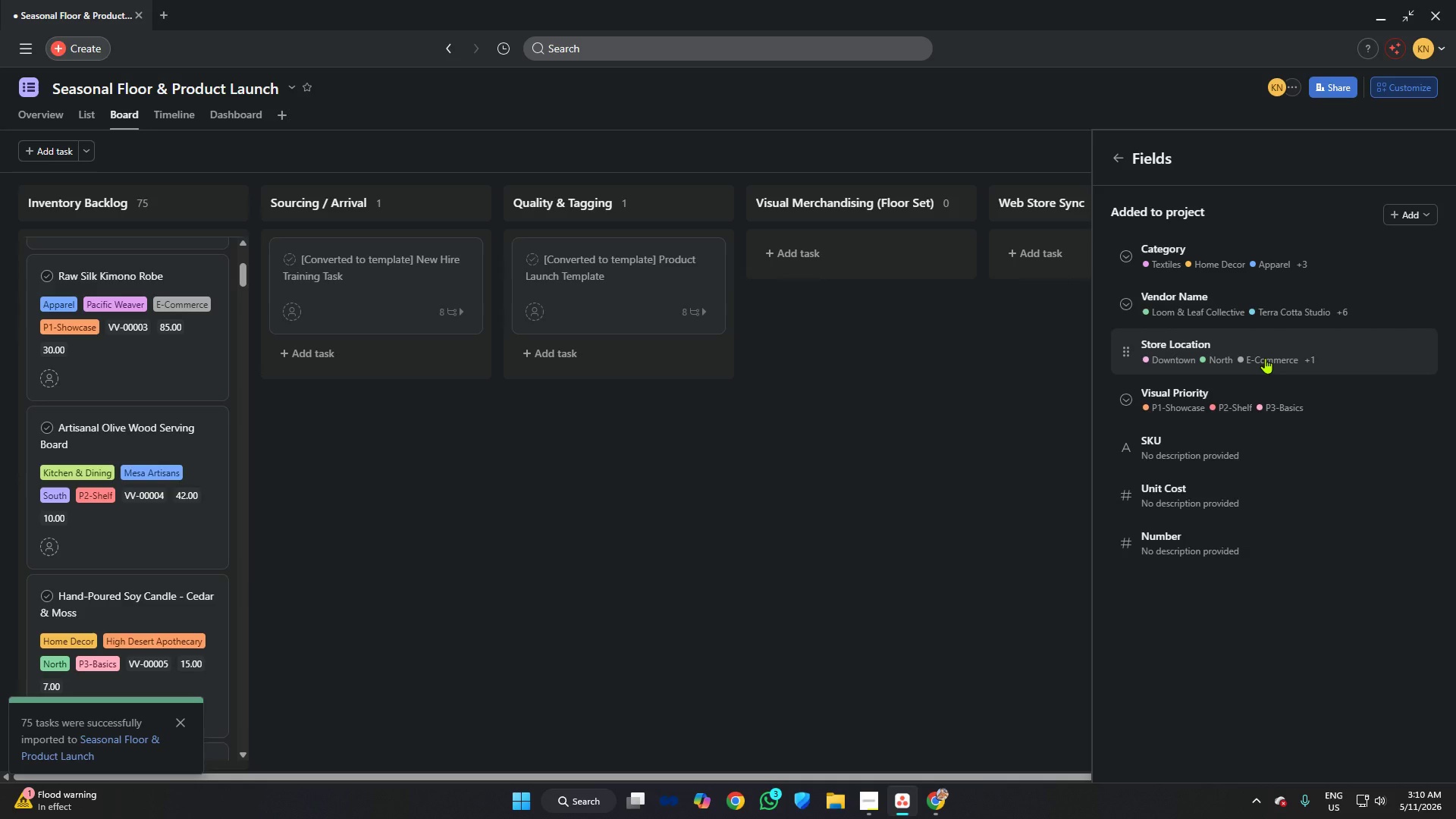 
left_click_drag(start_coordinate=[1174, 544], to_coordinate=[1165, 505])
 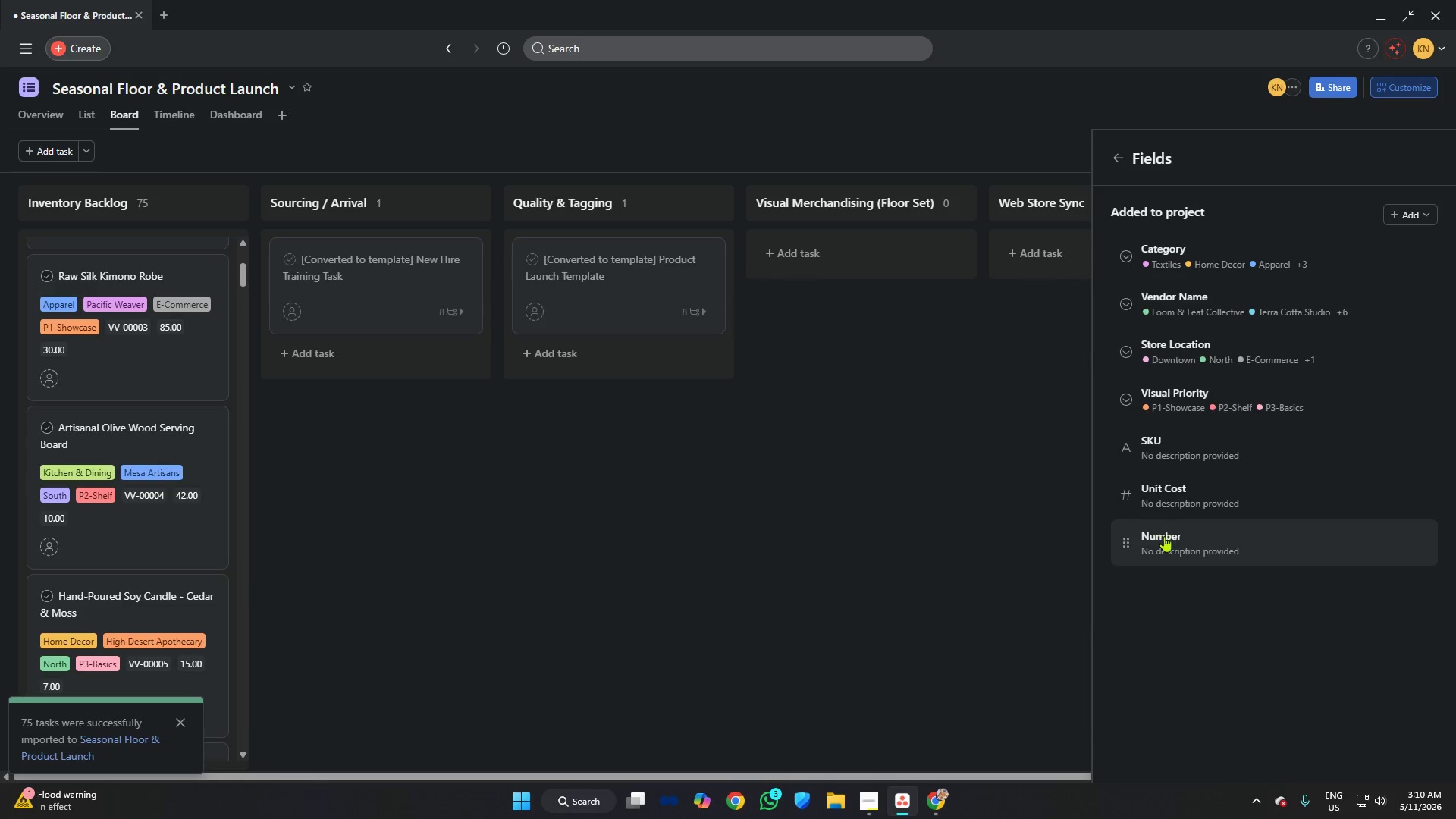 
left_click_drag(start_coordinate=[1164, 537], to_coordinate=[1174, 424])
 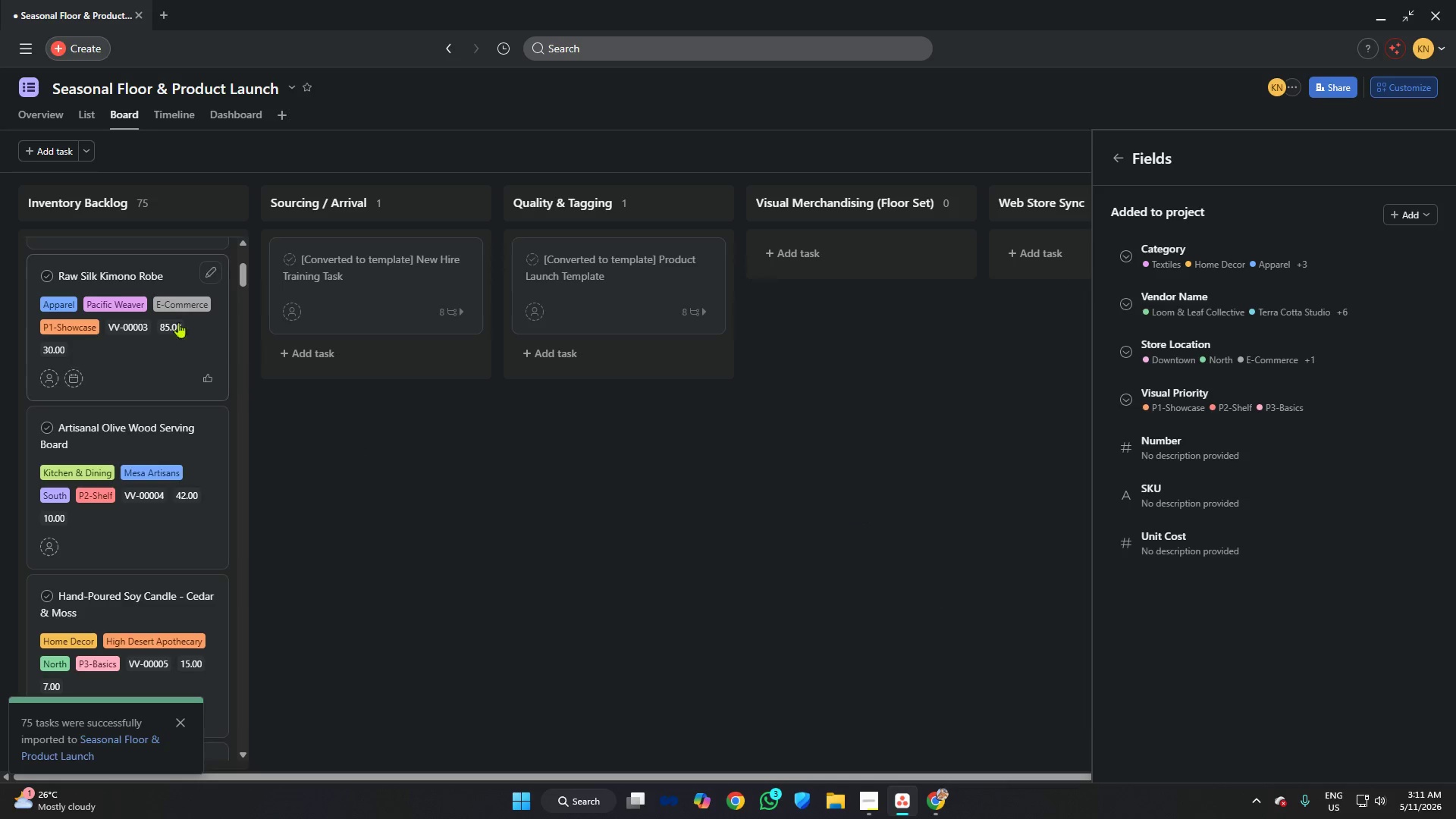 
wait(7.53)
 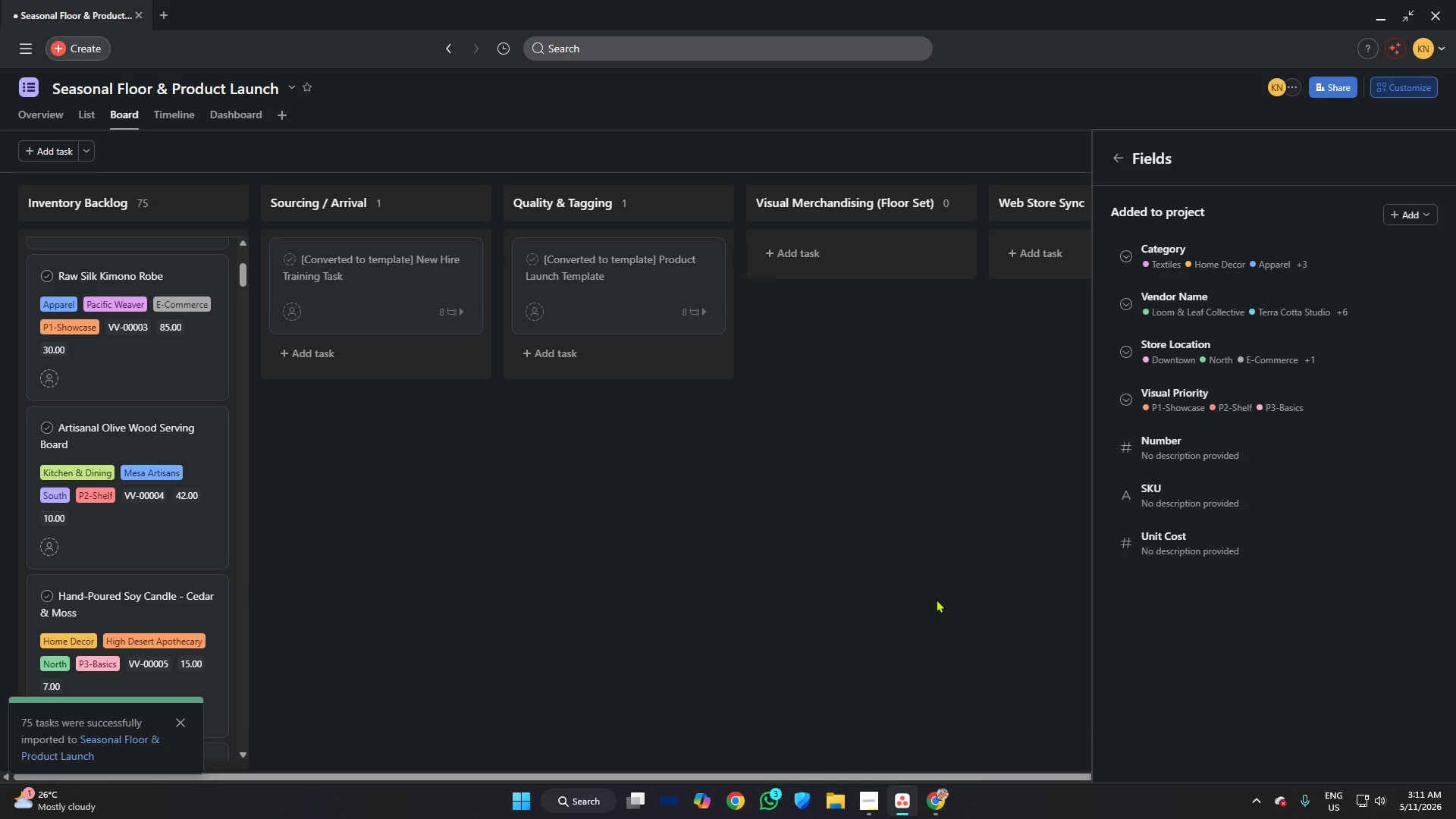 
left_click([1194, 450])
 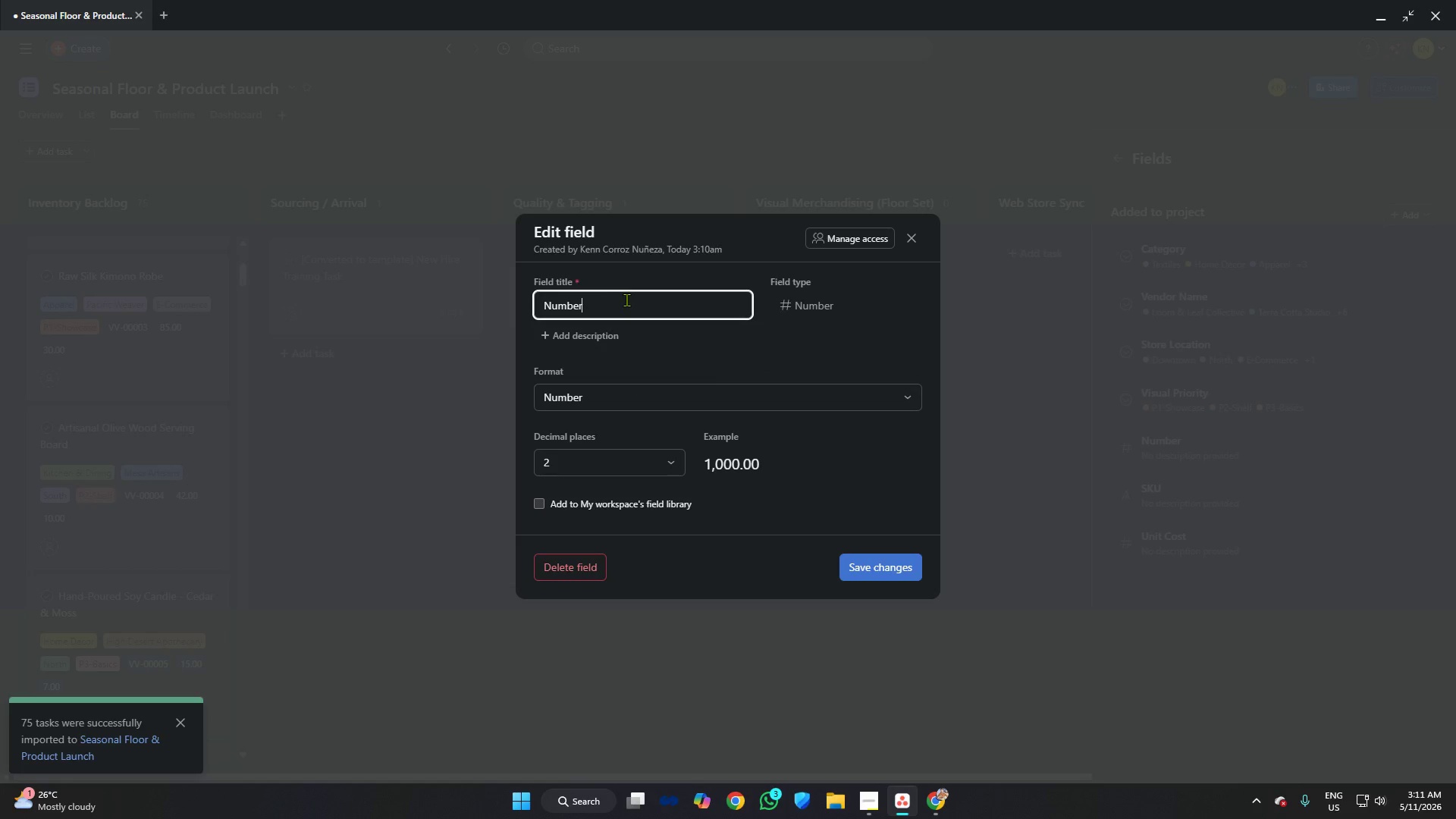 
hold_key(key=Backspace, duration=0.92)
 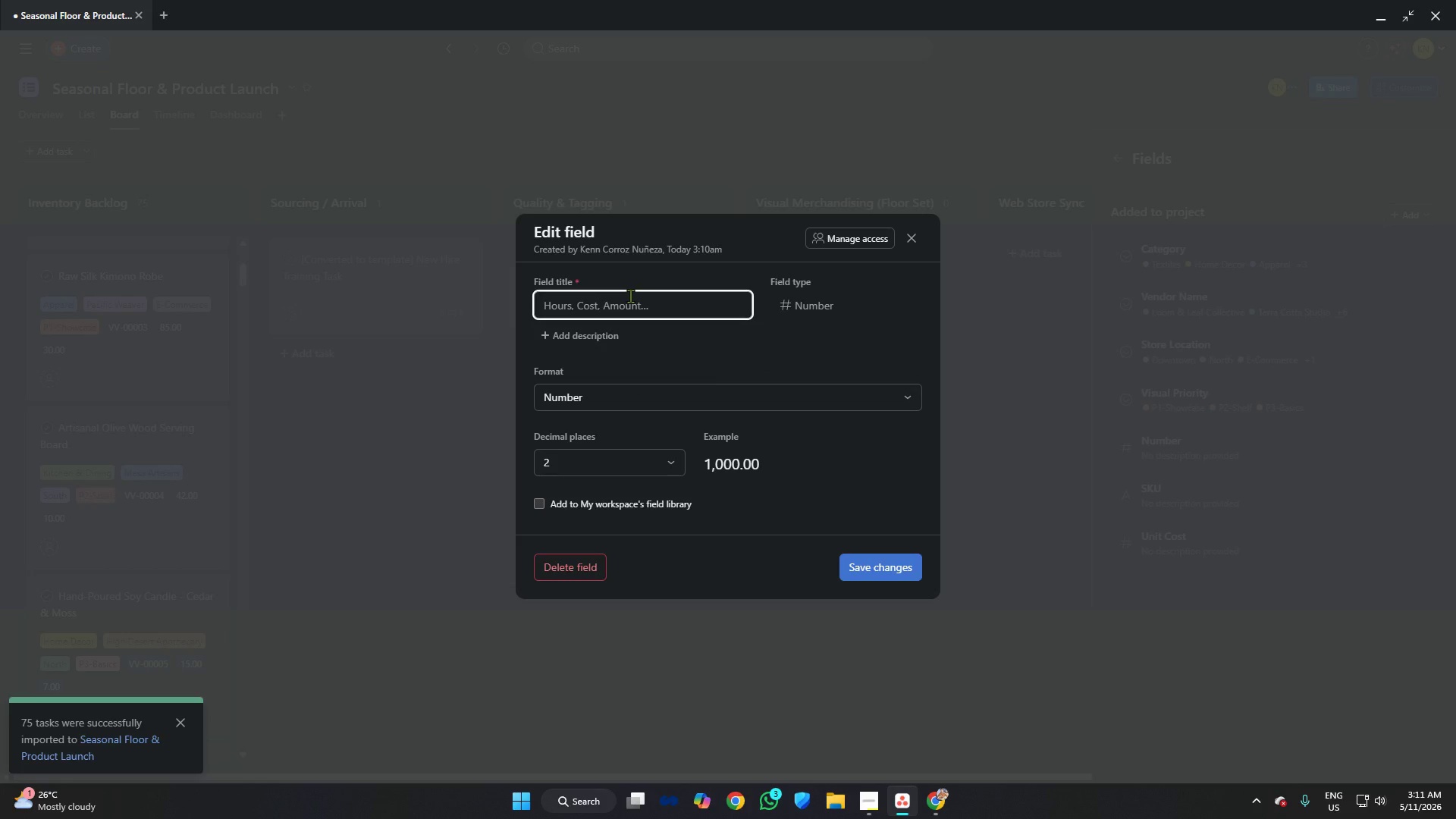 
key(Backspace)
 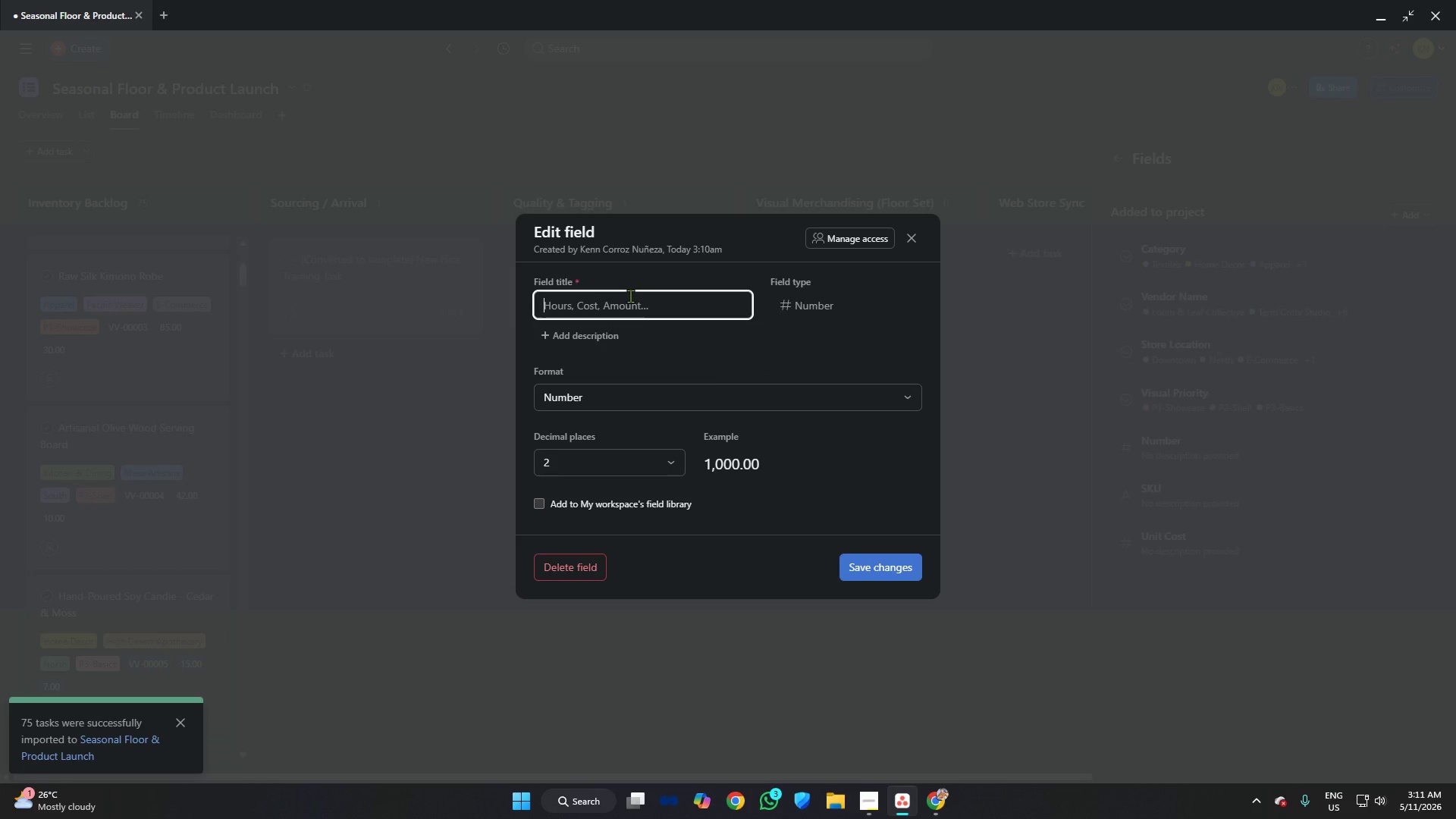 
key(Backspace)
 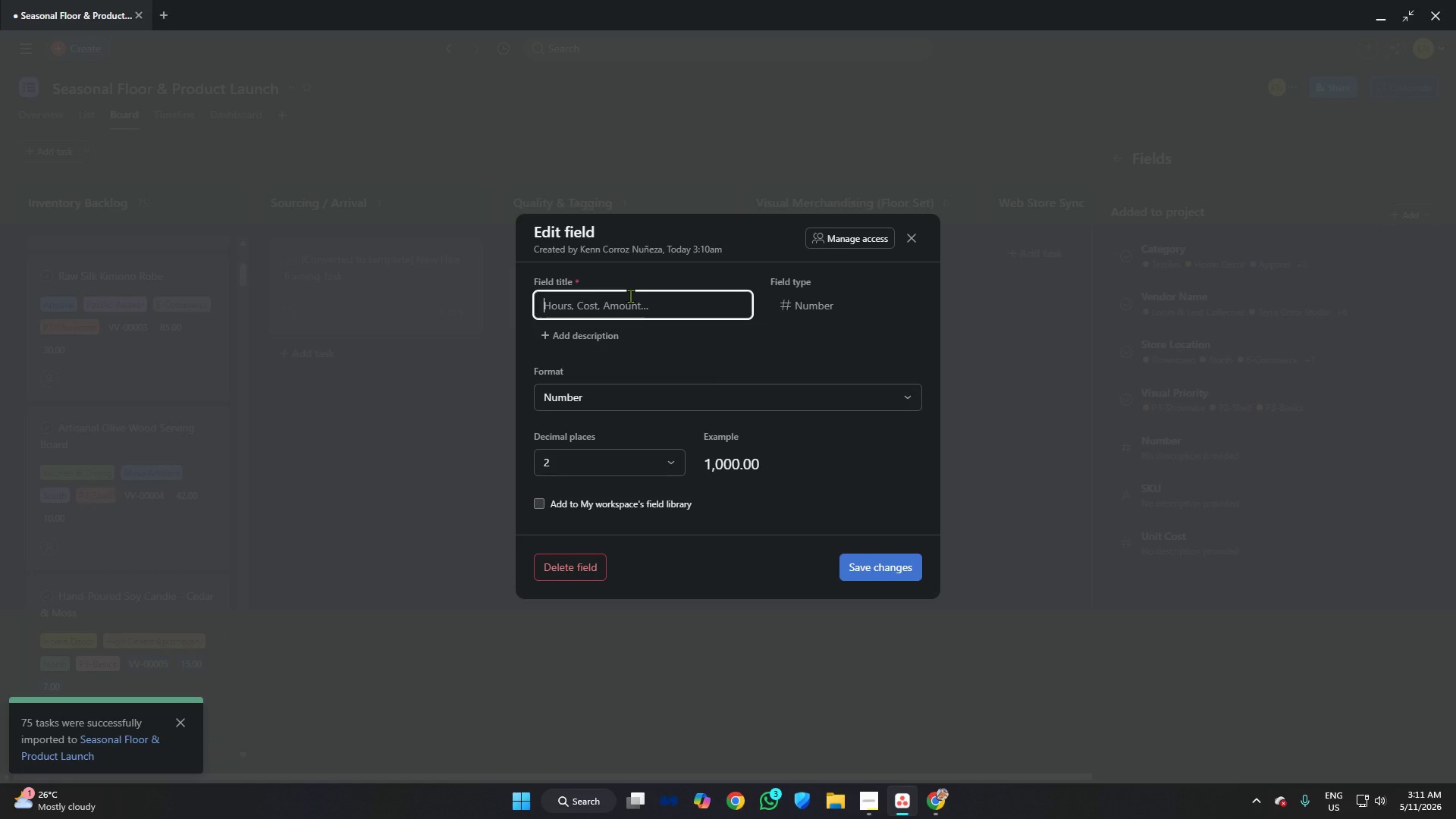 
key(Alt+AltLeft)
 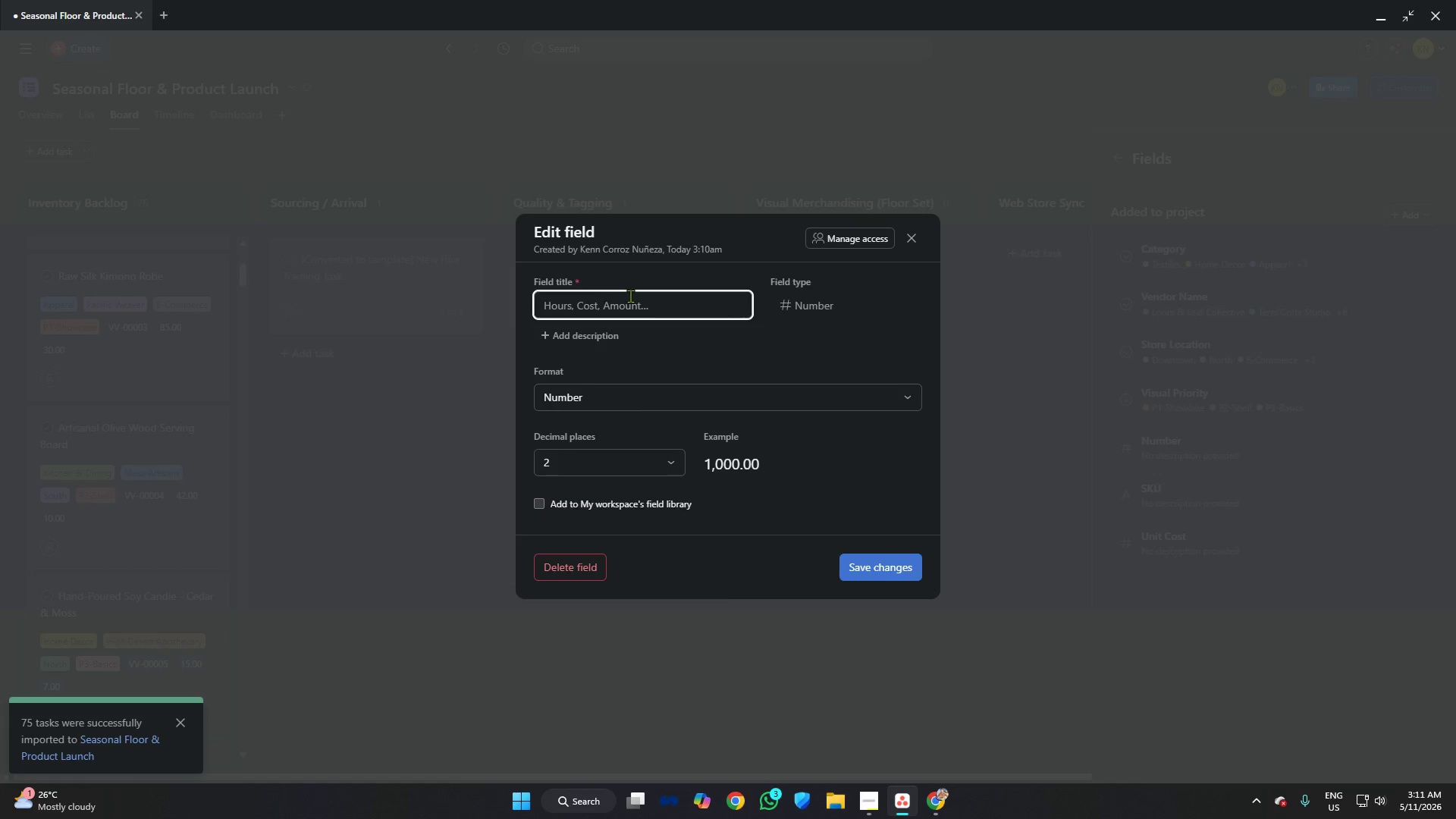 
key(Alt+AltLeft)
 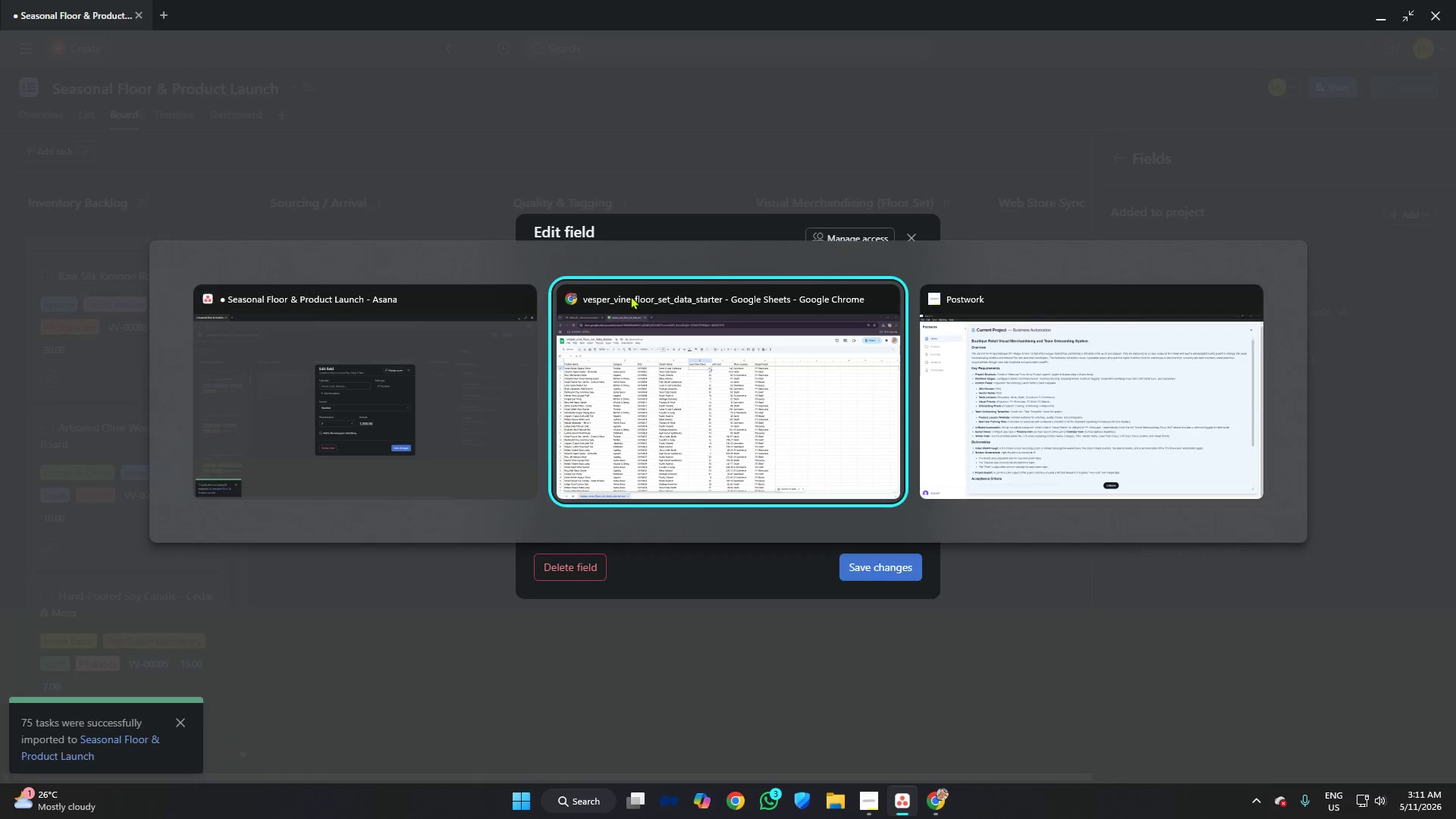 
key(Alt+Tab)
 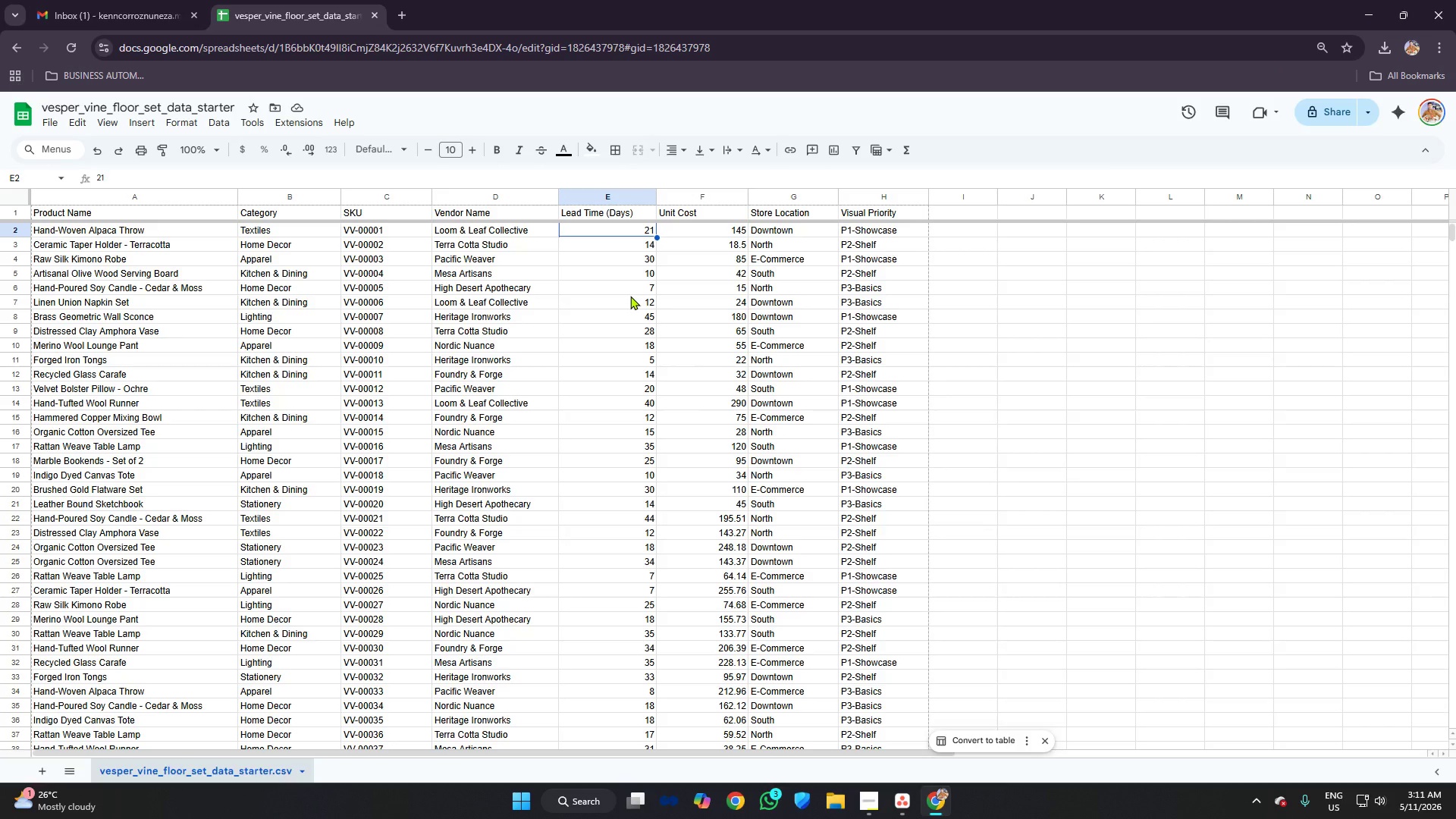 
key(Alt+AltLeft)
 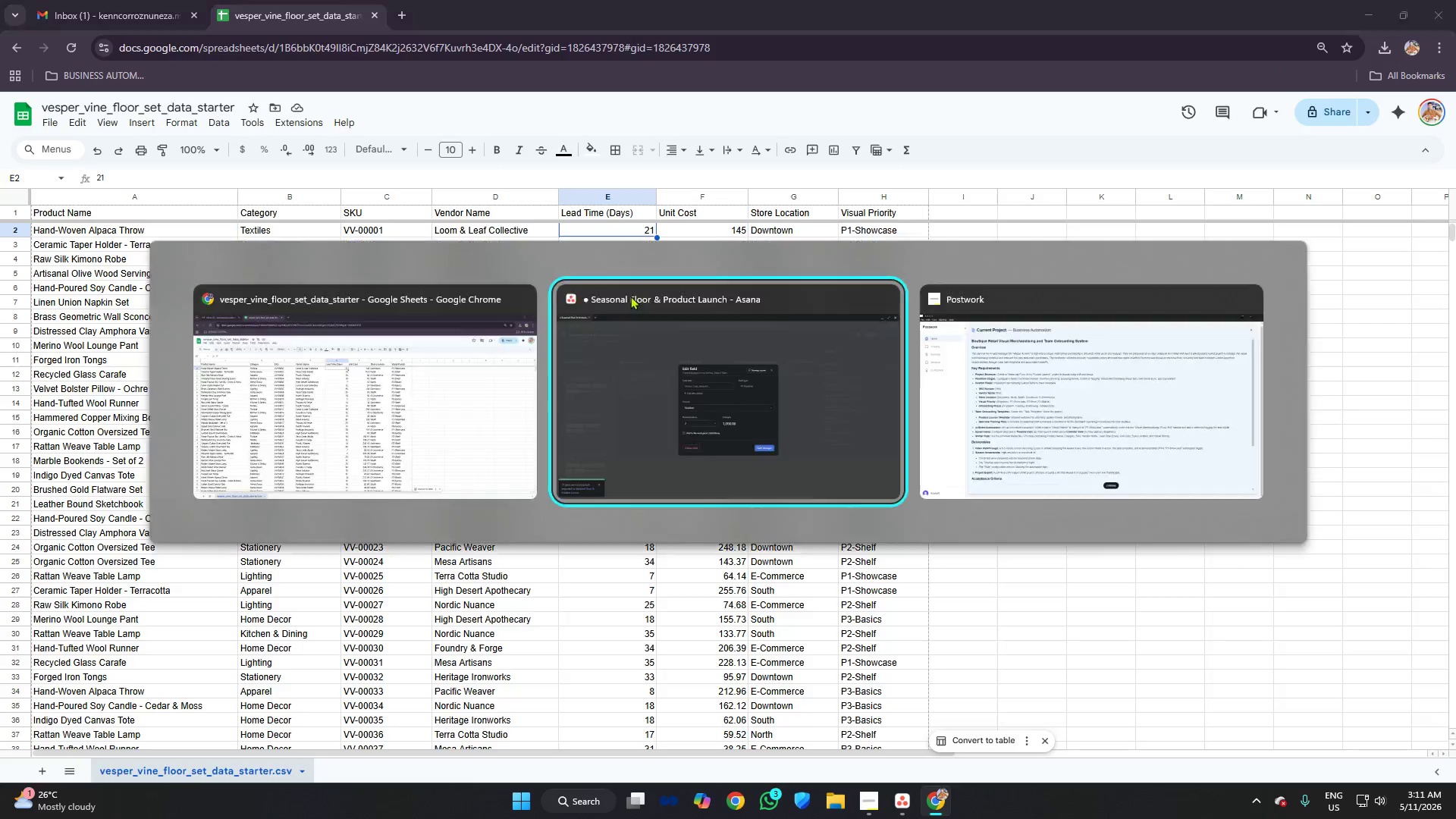 
key(Tab)
key(Backspace)
type(Lead Time )
key(Backspace)
 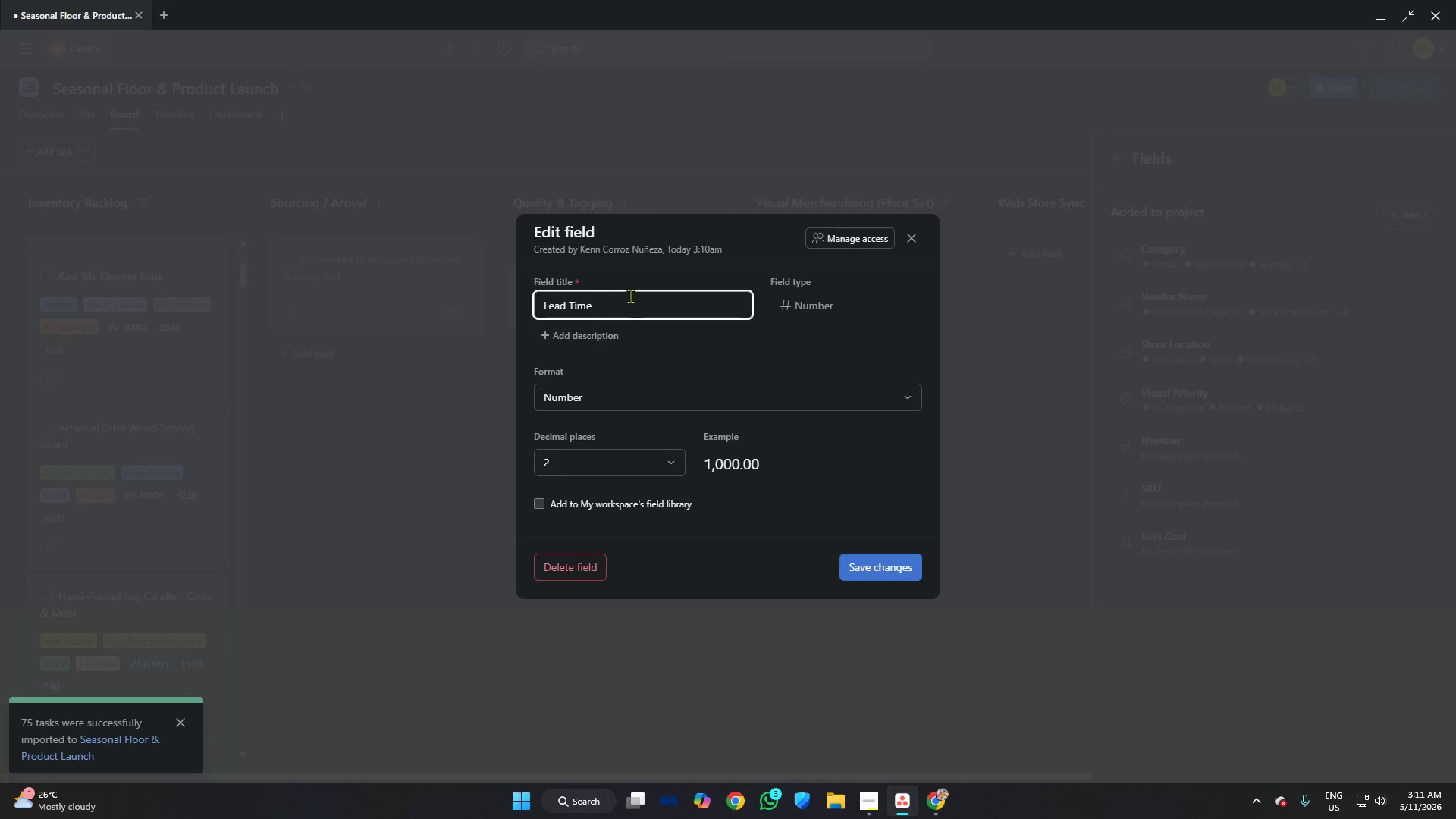 
left_click([697, 402])
 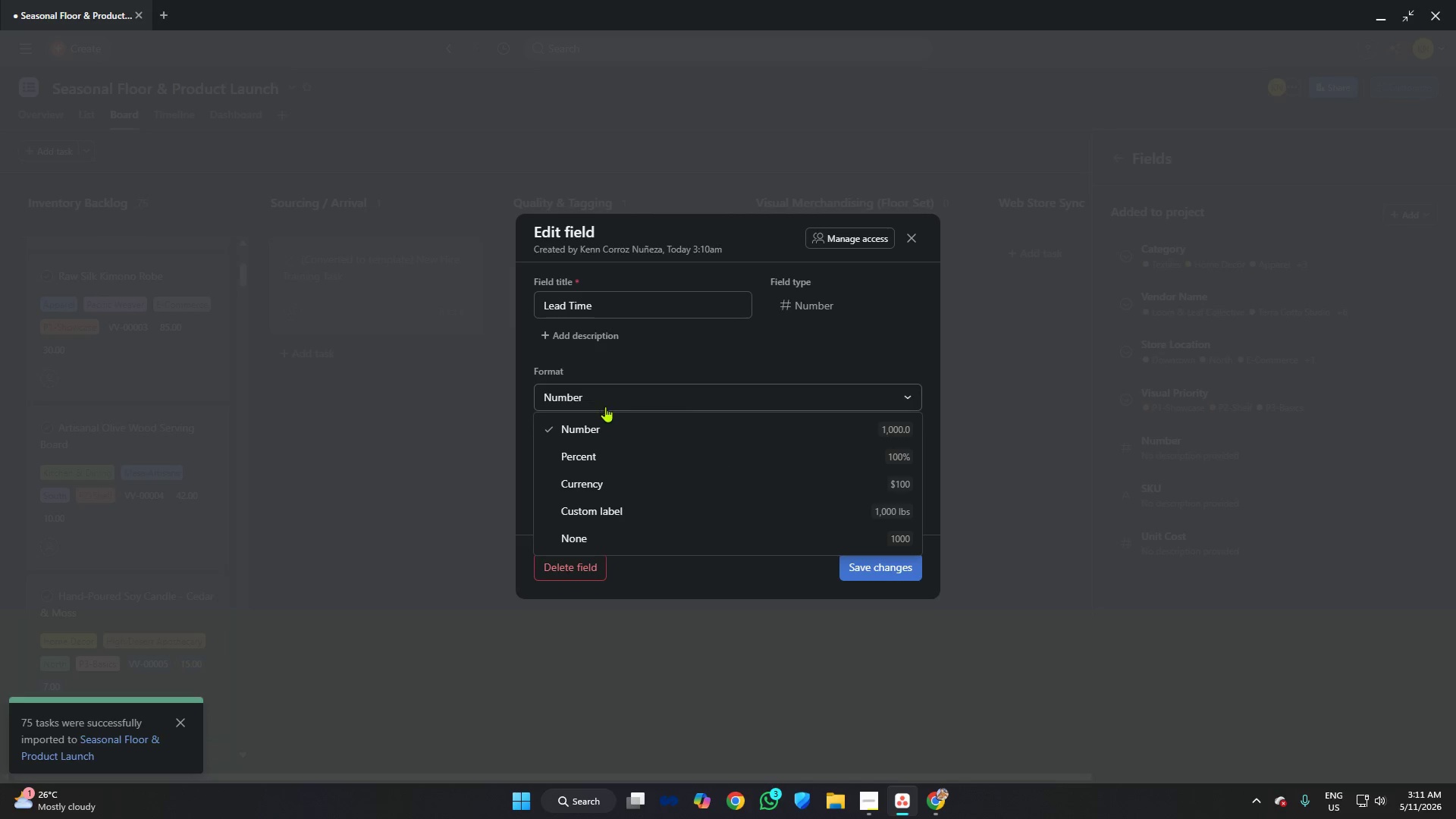 
left_click([604, 424])
 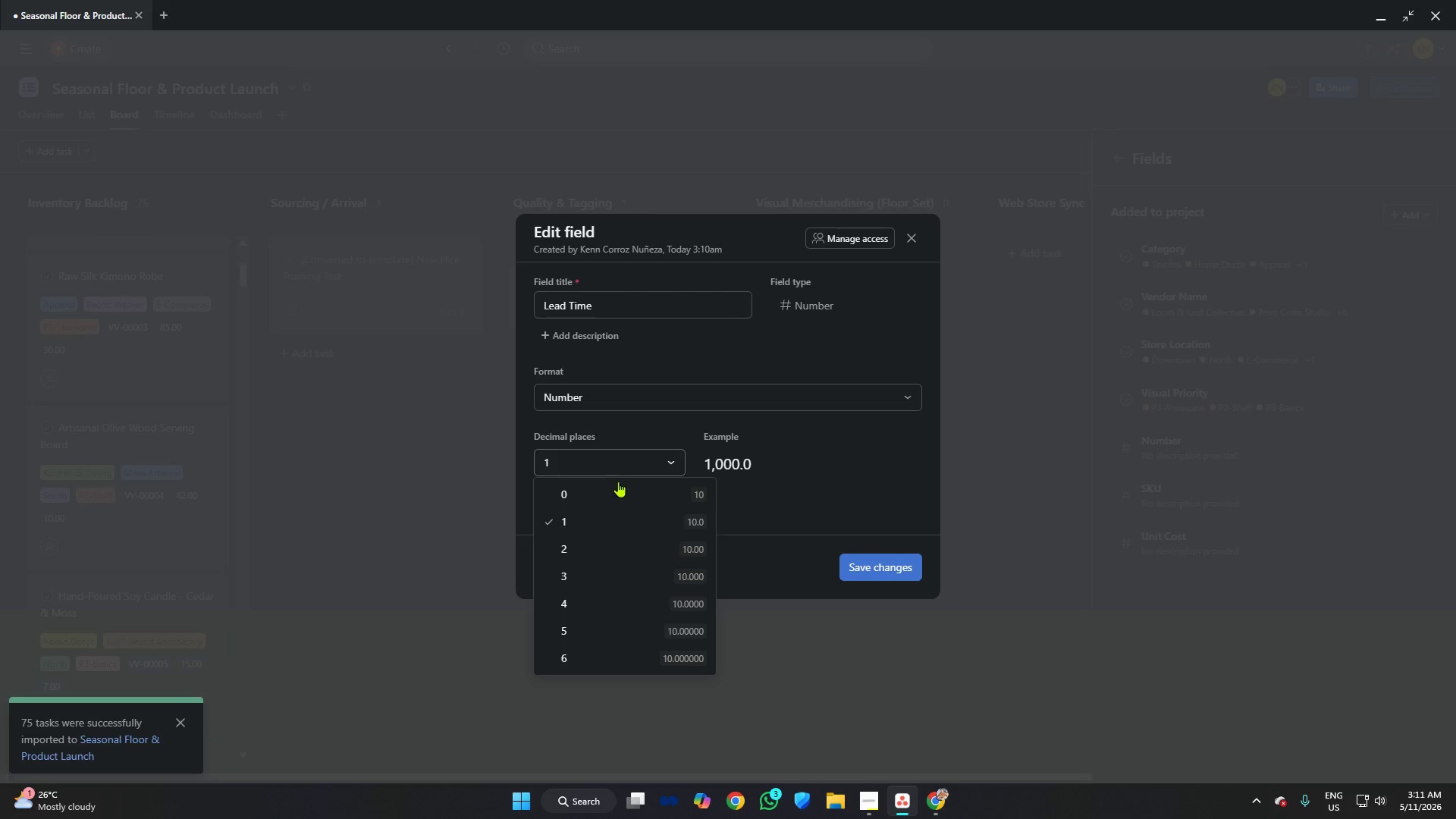 
left_click([616, 492])
 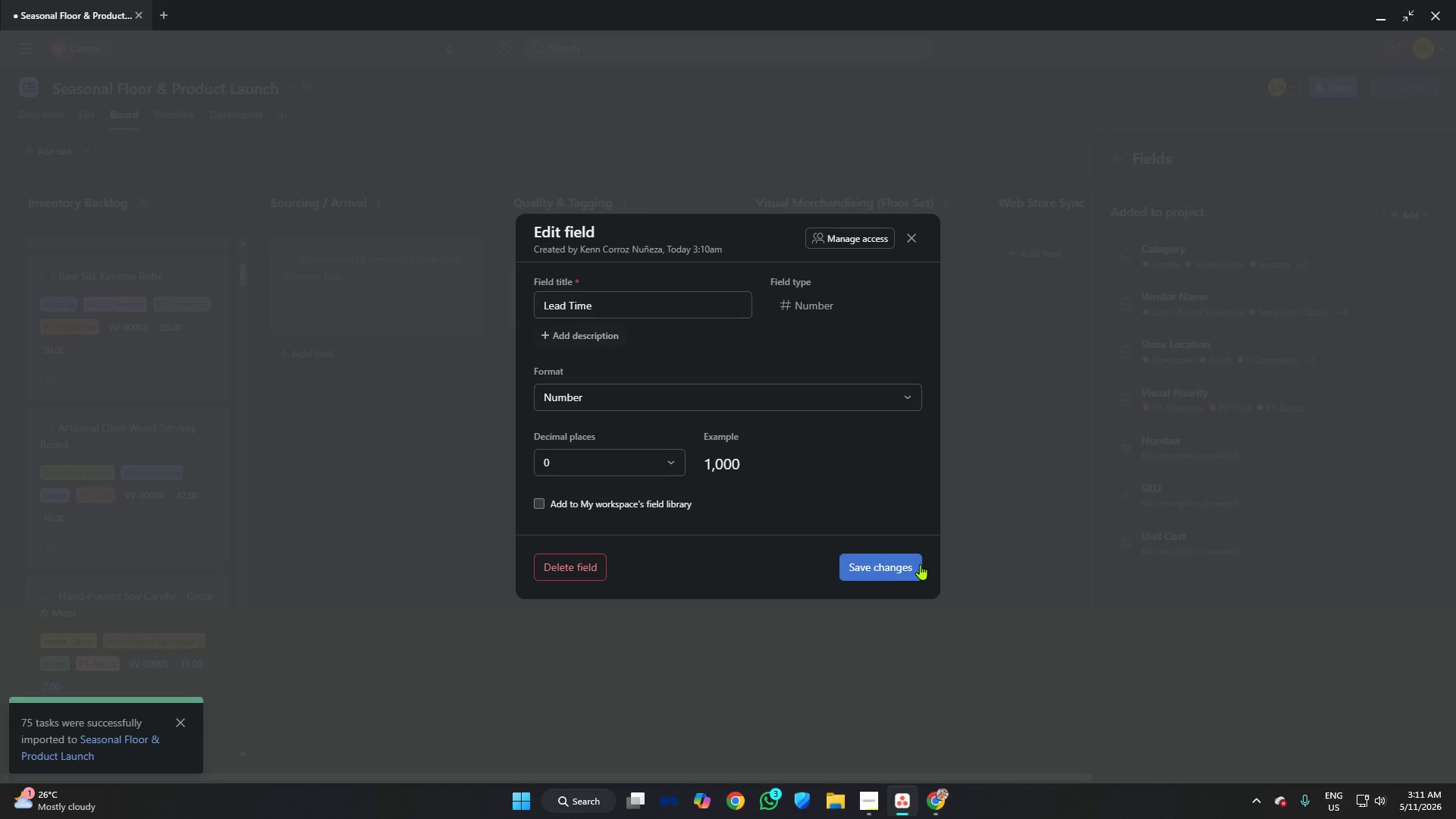 
left_click([893, 567])
 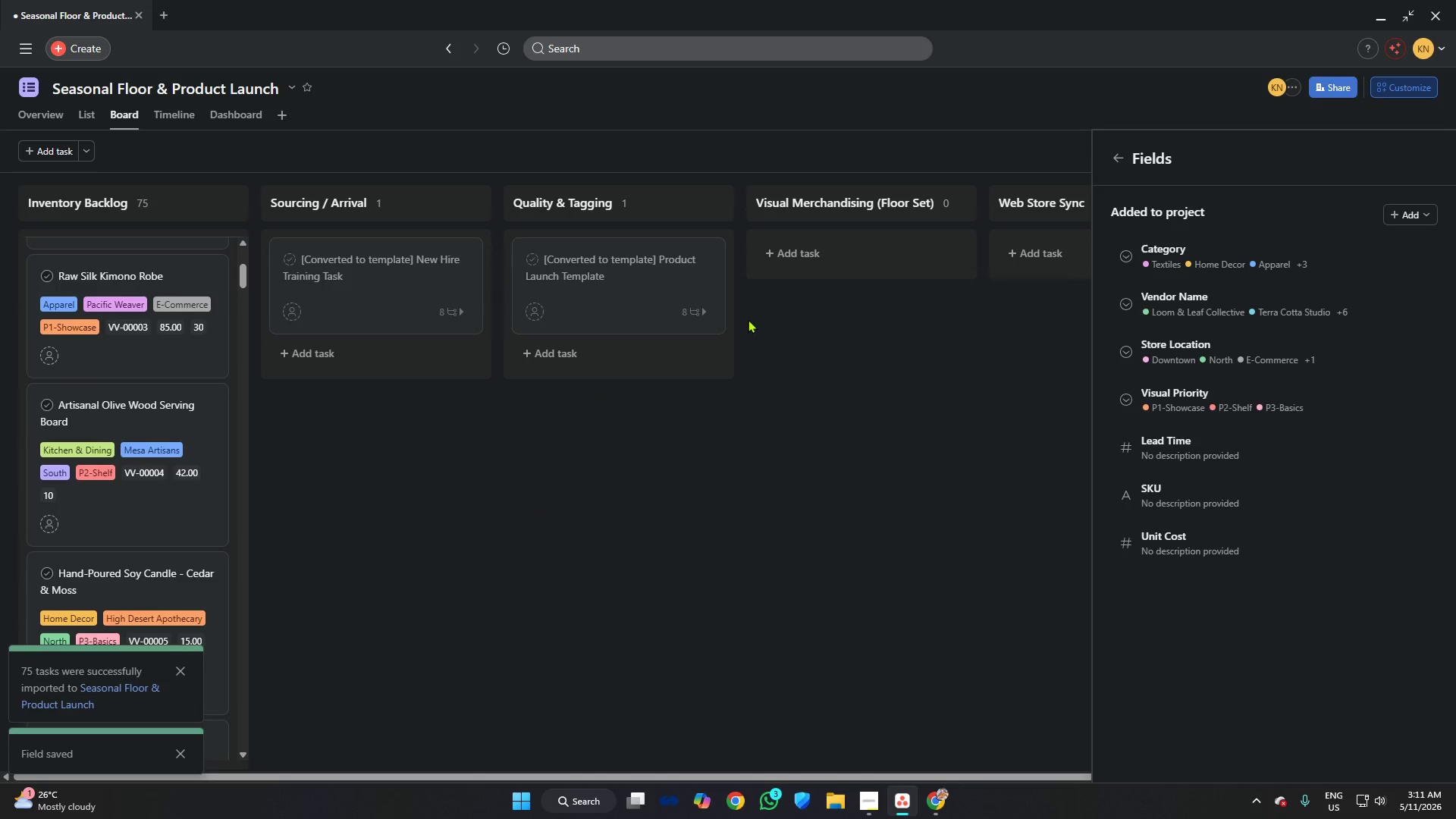 
left_click([1213, 298])
 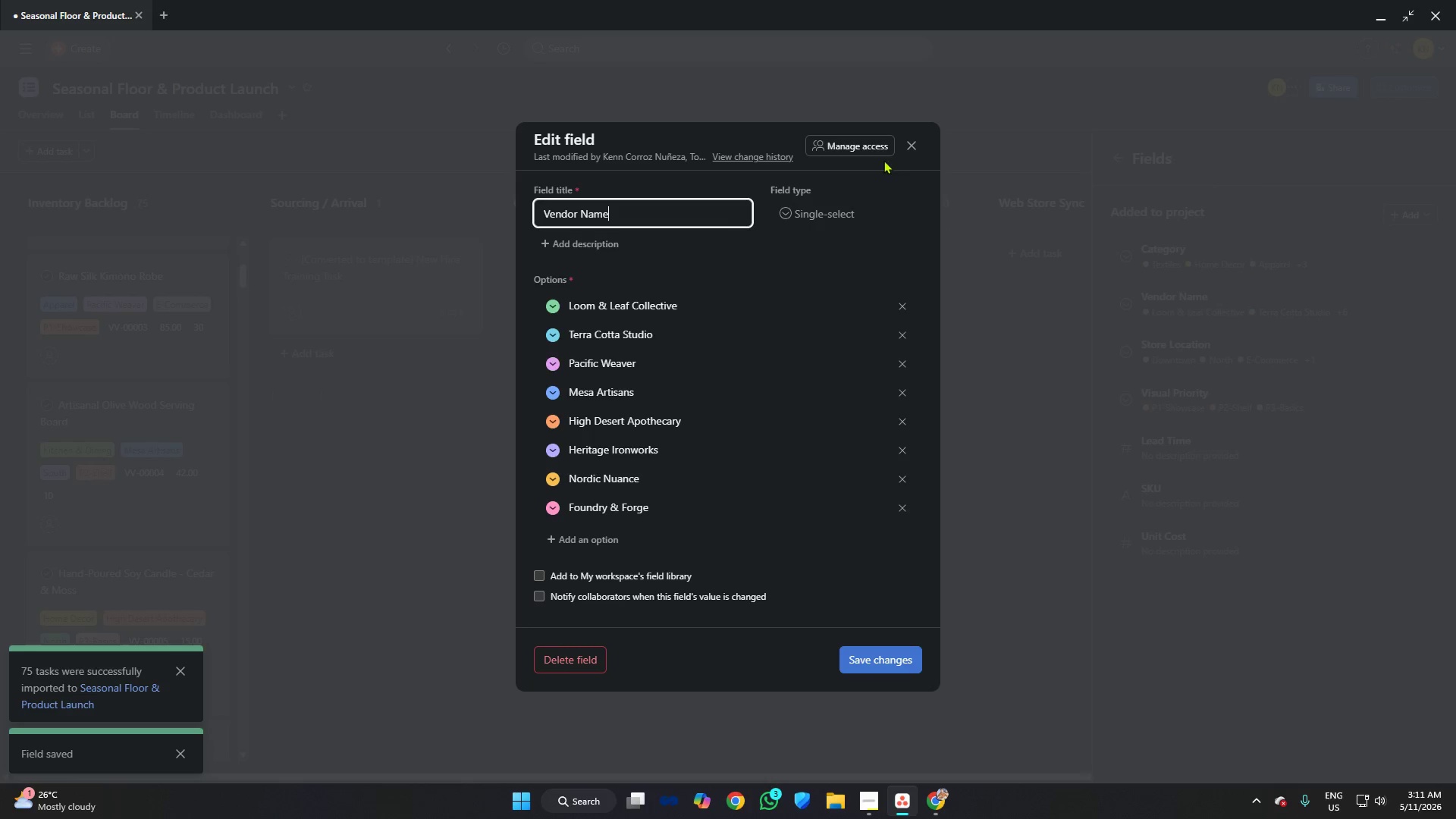 
left_click([905, 146])
 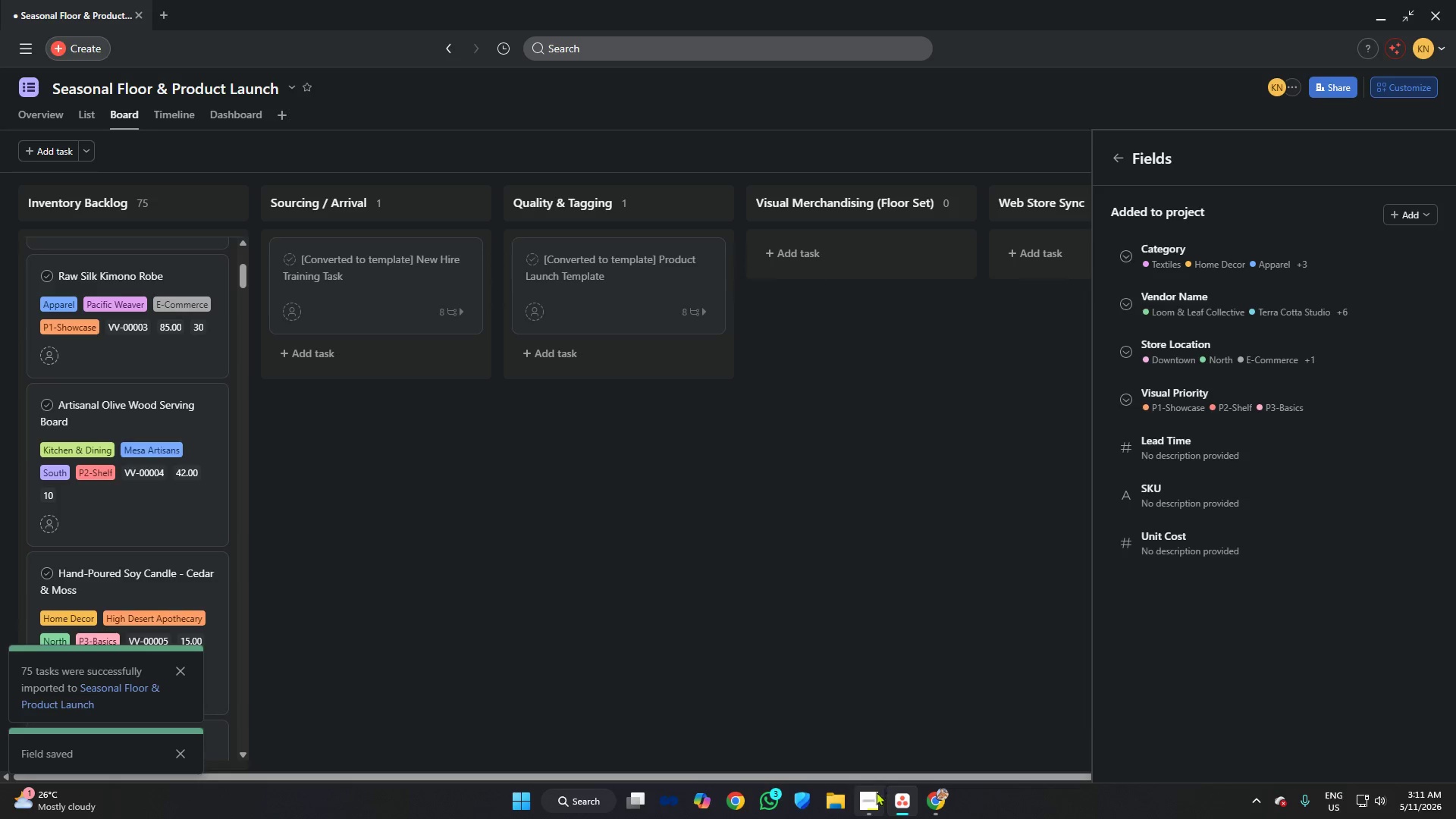 
left_click([930, 797])
 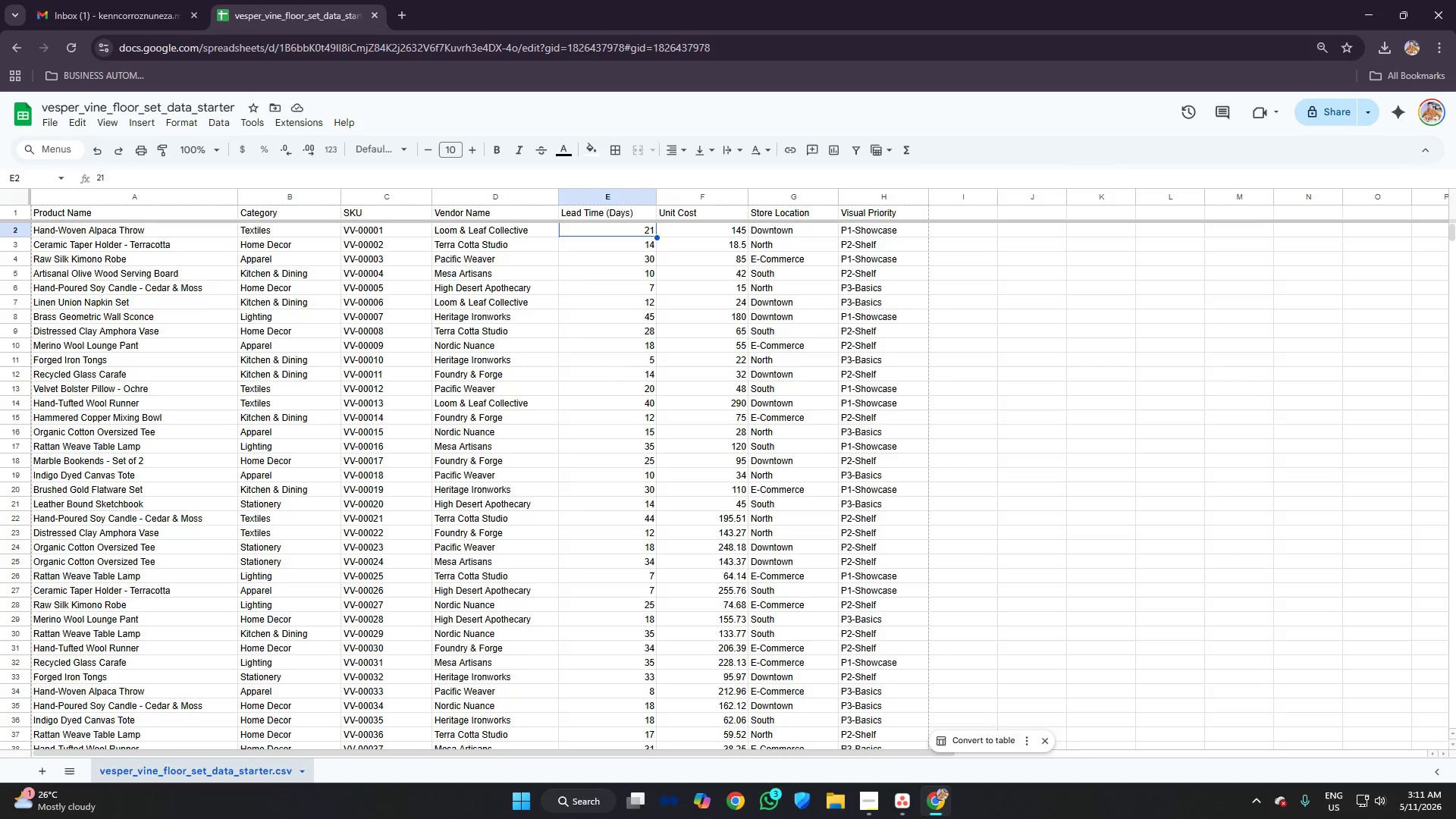 
left_click([902, 797])
 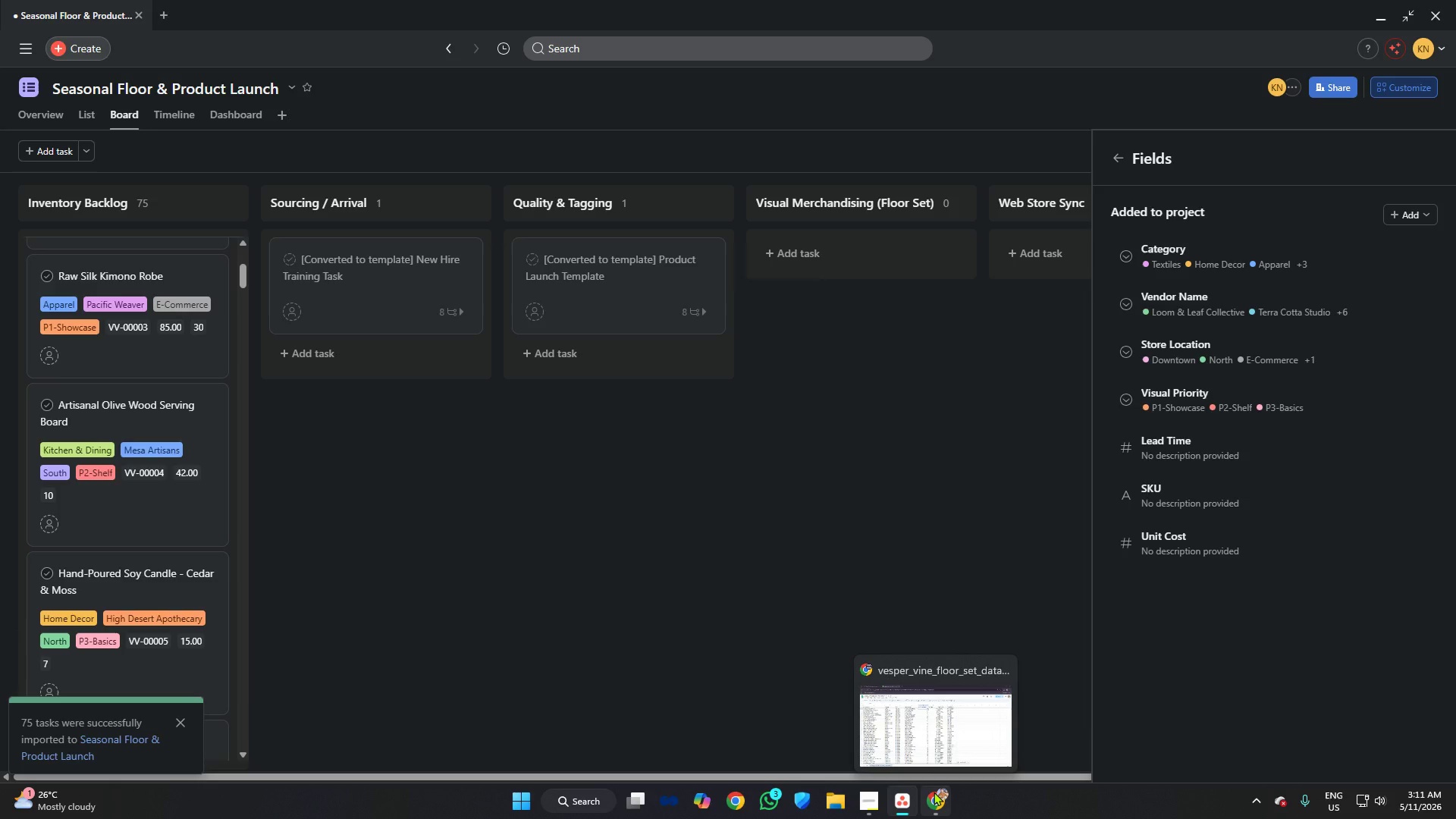 
left_click([934, 792])
 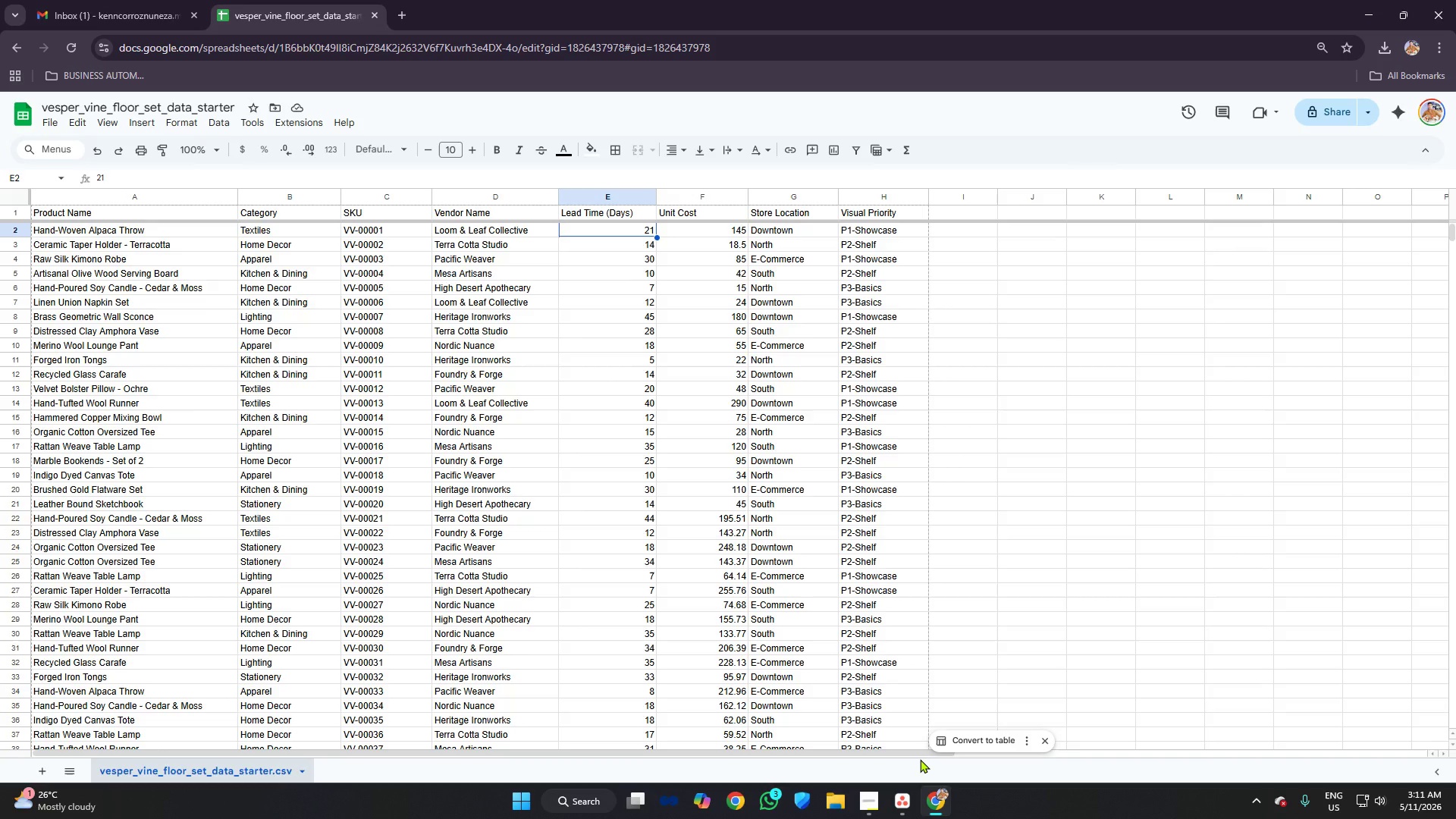 
wait(8.72)
 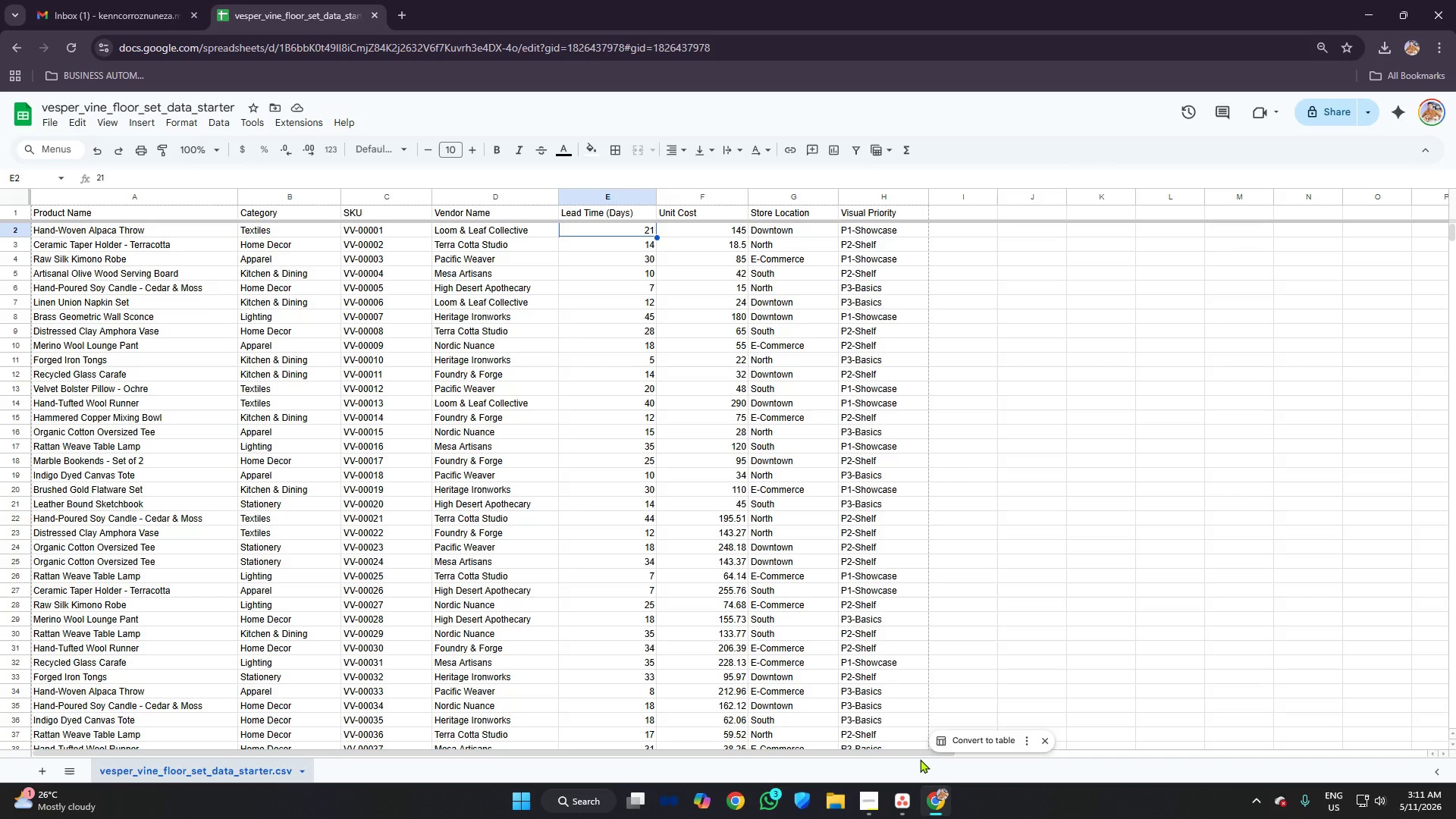 
left_click([907, 795])
 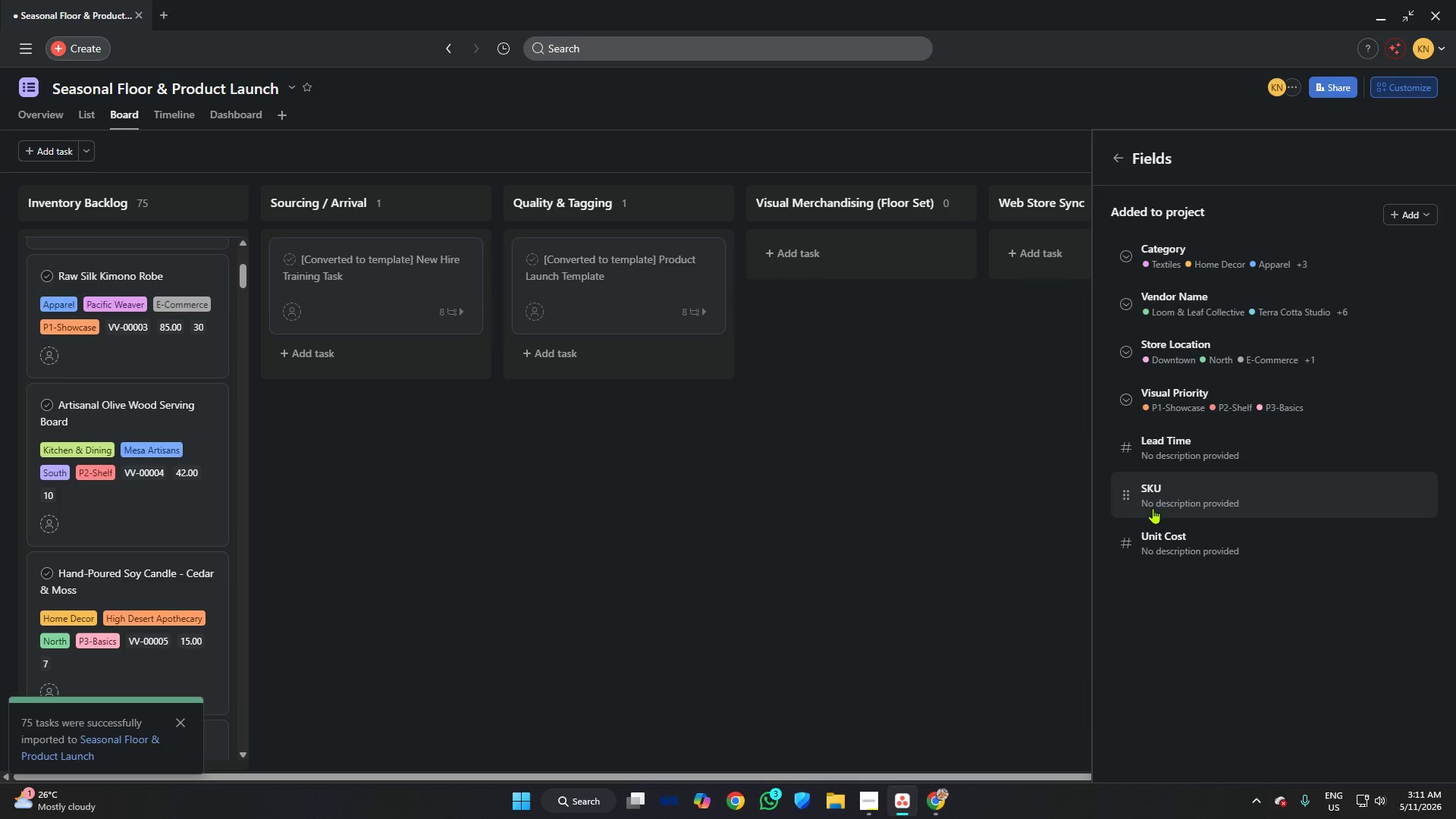 
left_click_drag(start_coordinate=[1125, 494], to_coordinate=[1125, 425])
 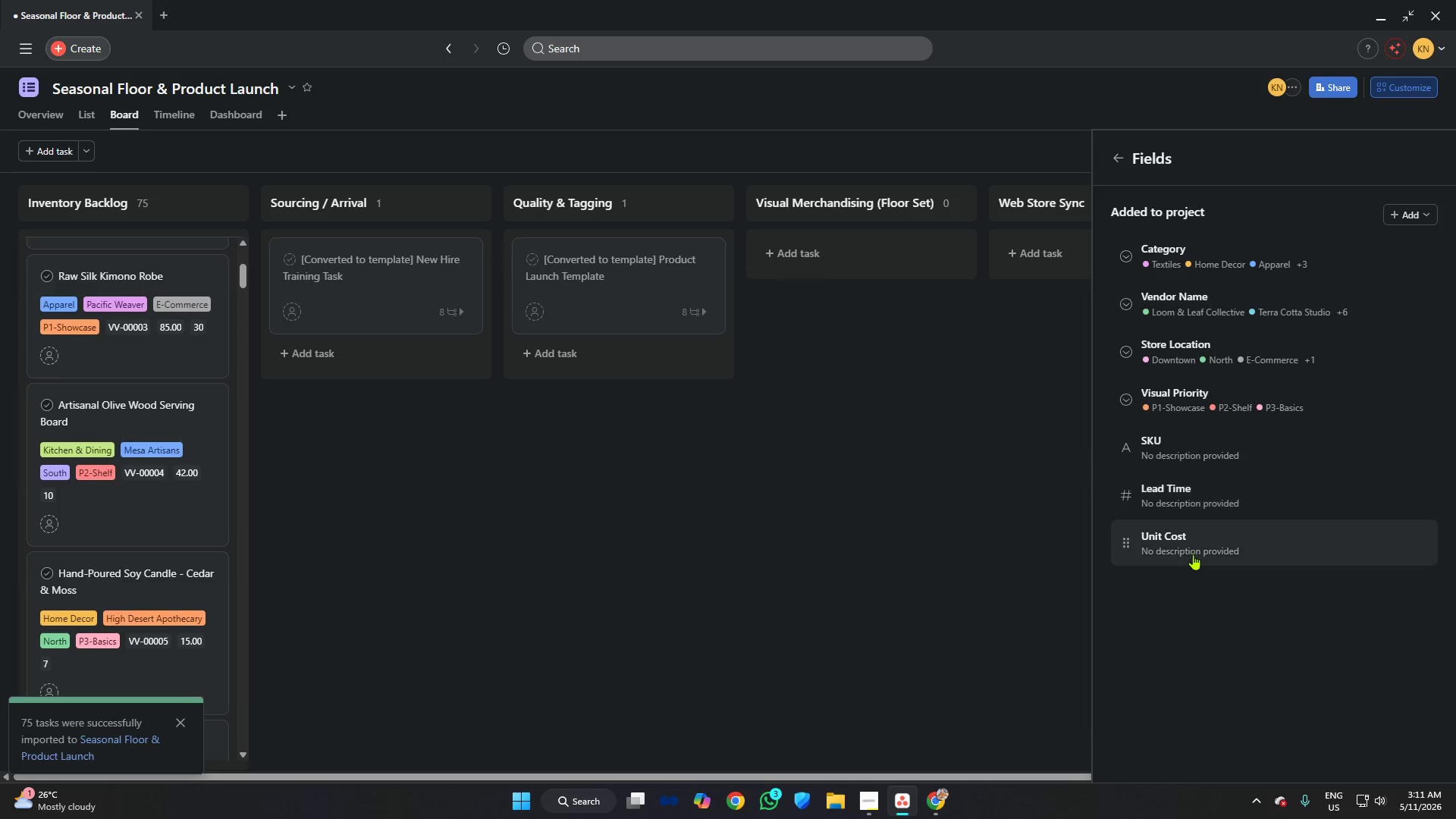 
left_click([1194, 544])
 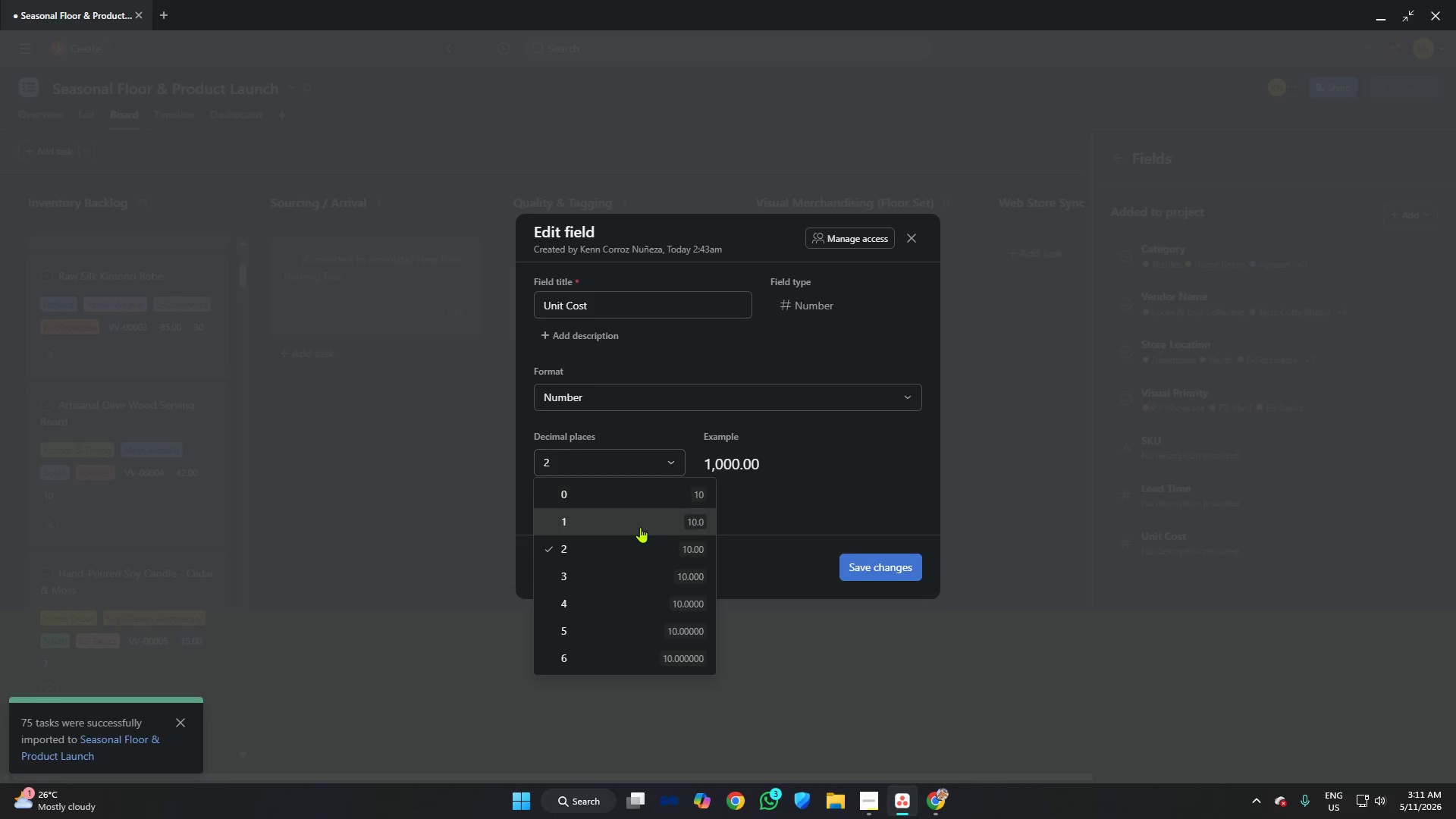 
left_click([610, 403])
 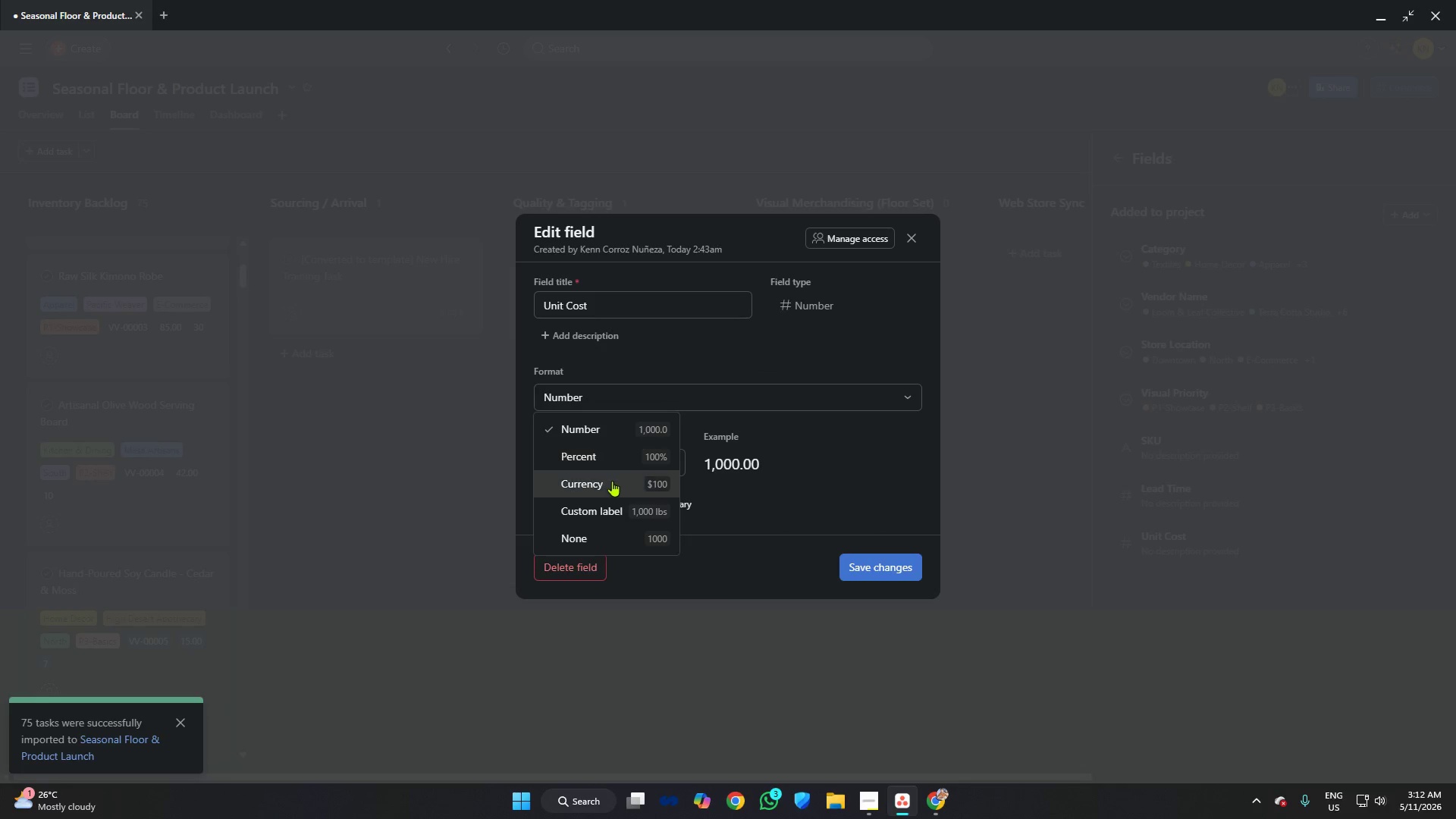 
left_click([612, 482])
 